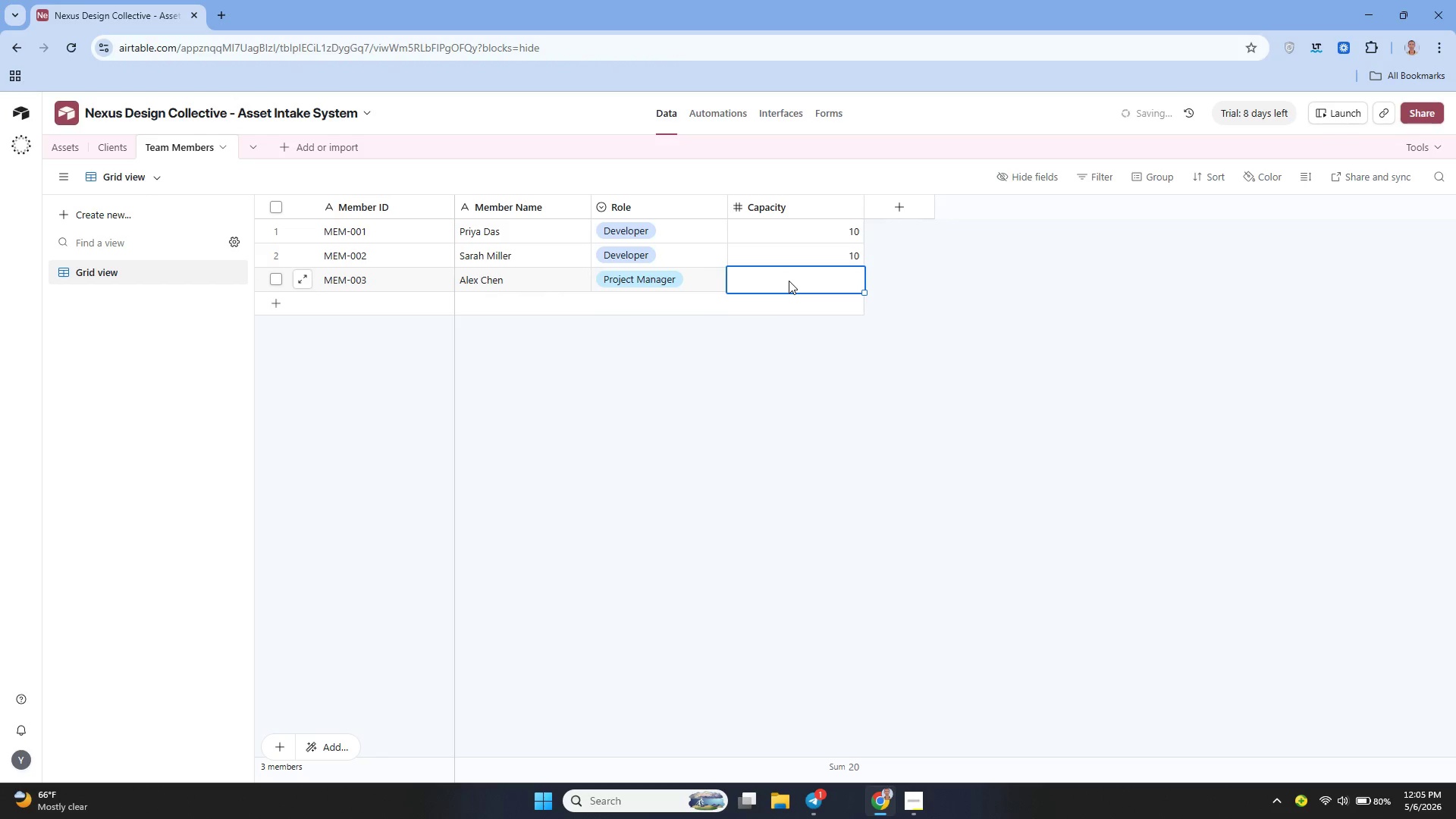 
type(10)
 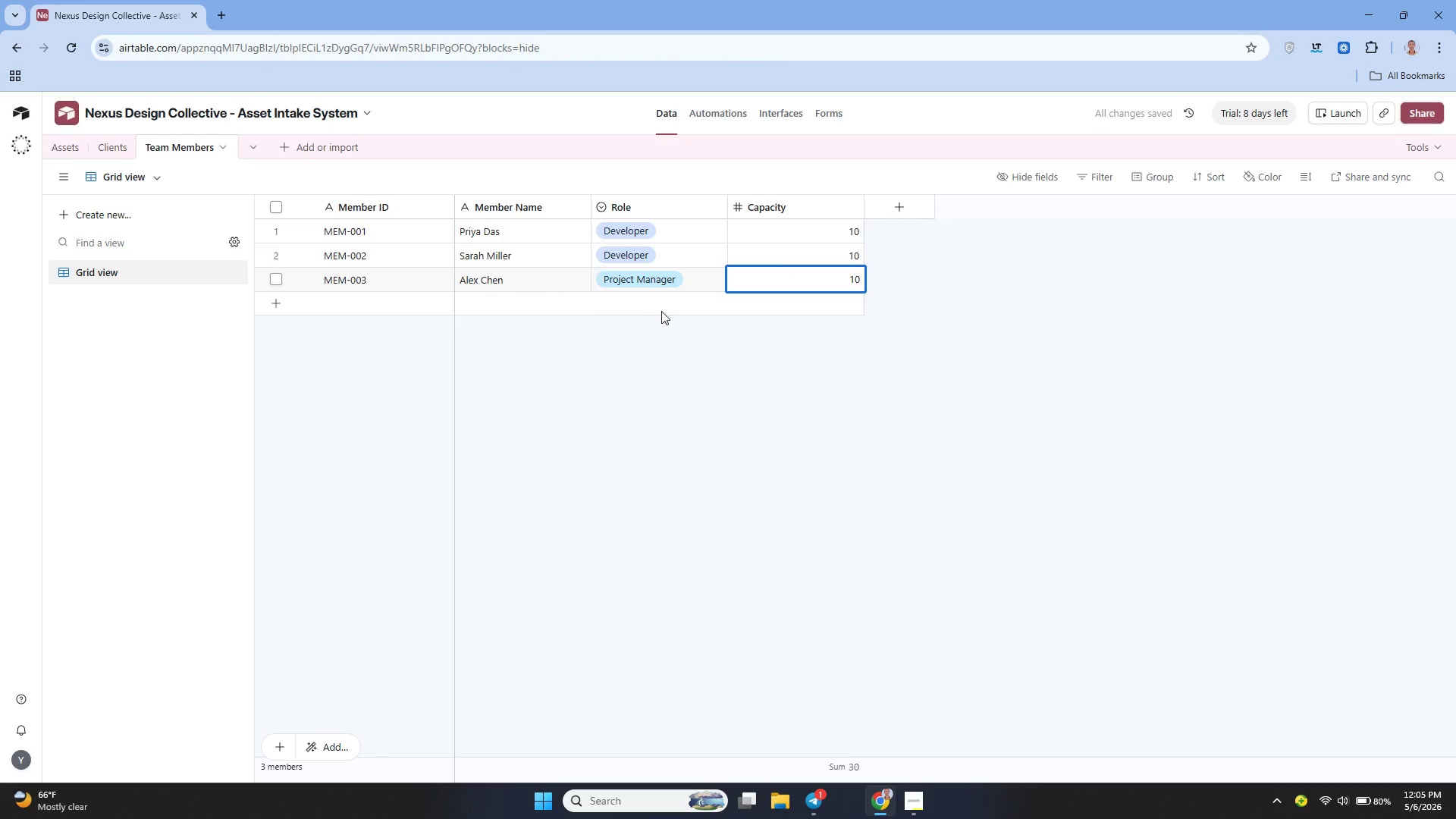 
key(Backspace)
 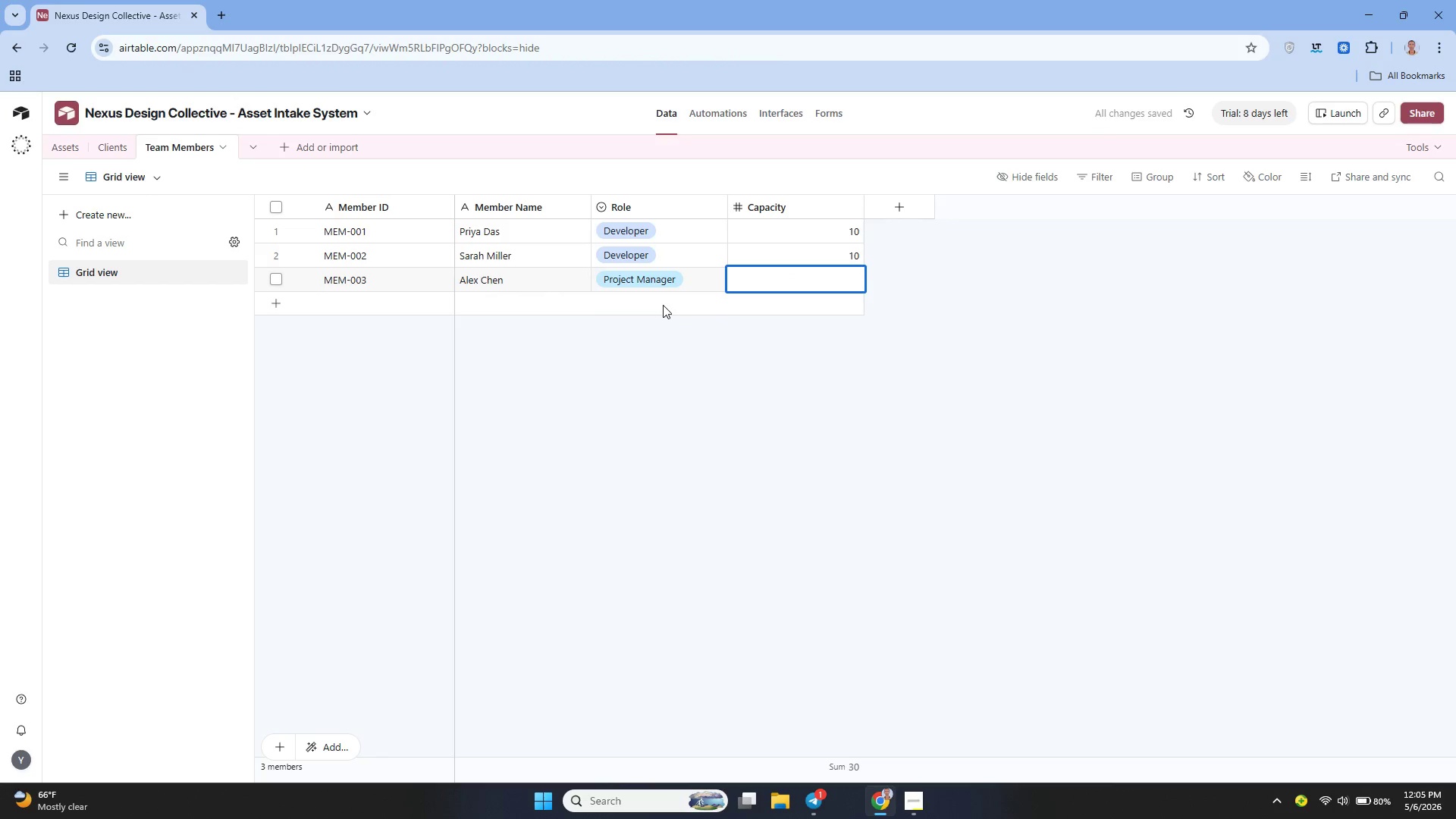 
key(Backspace)
 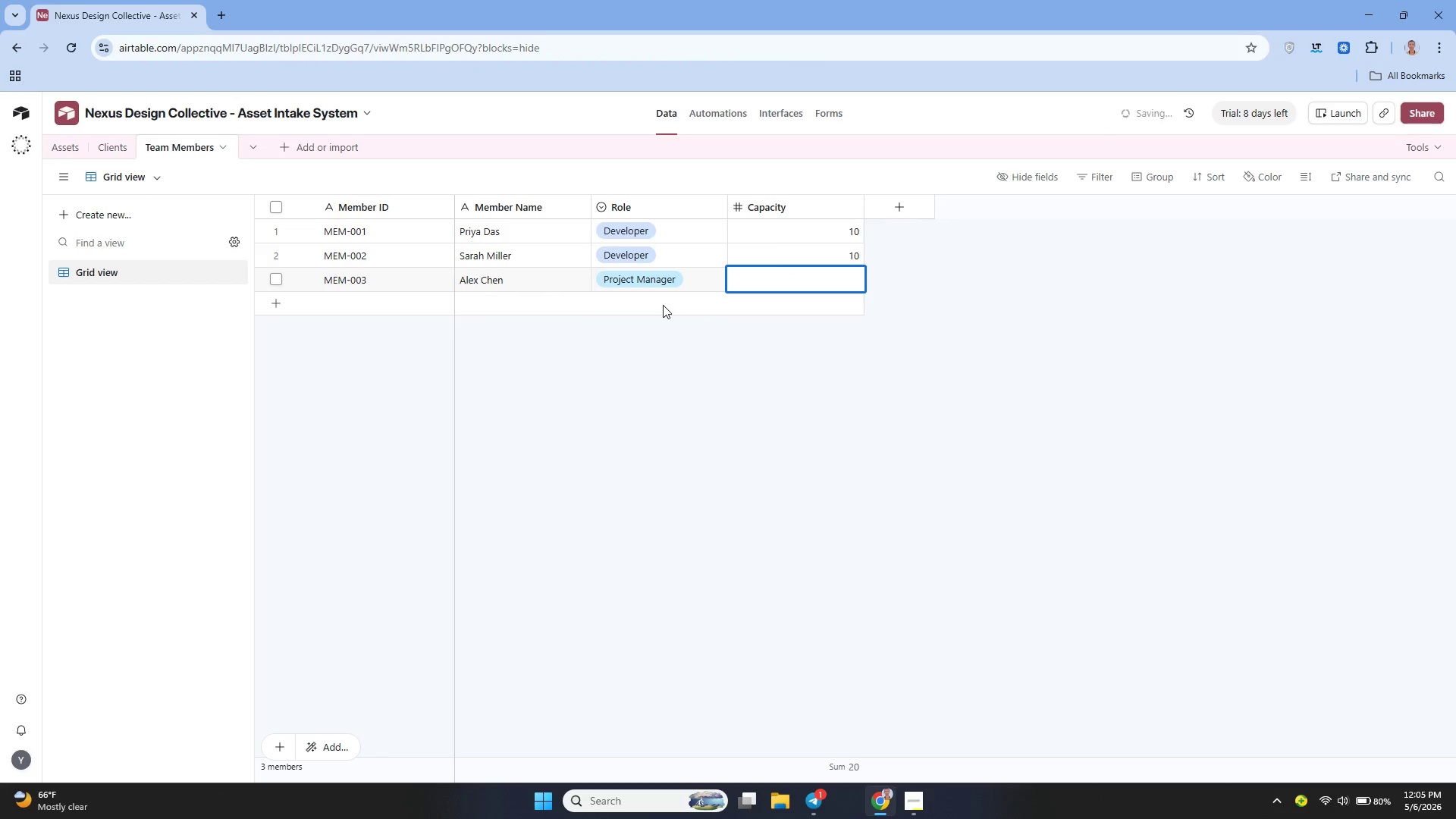 
key(7)
 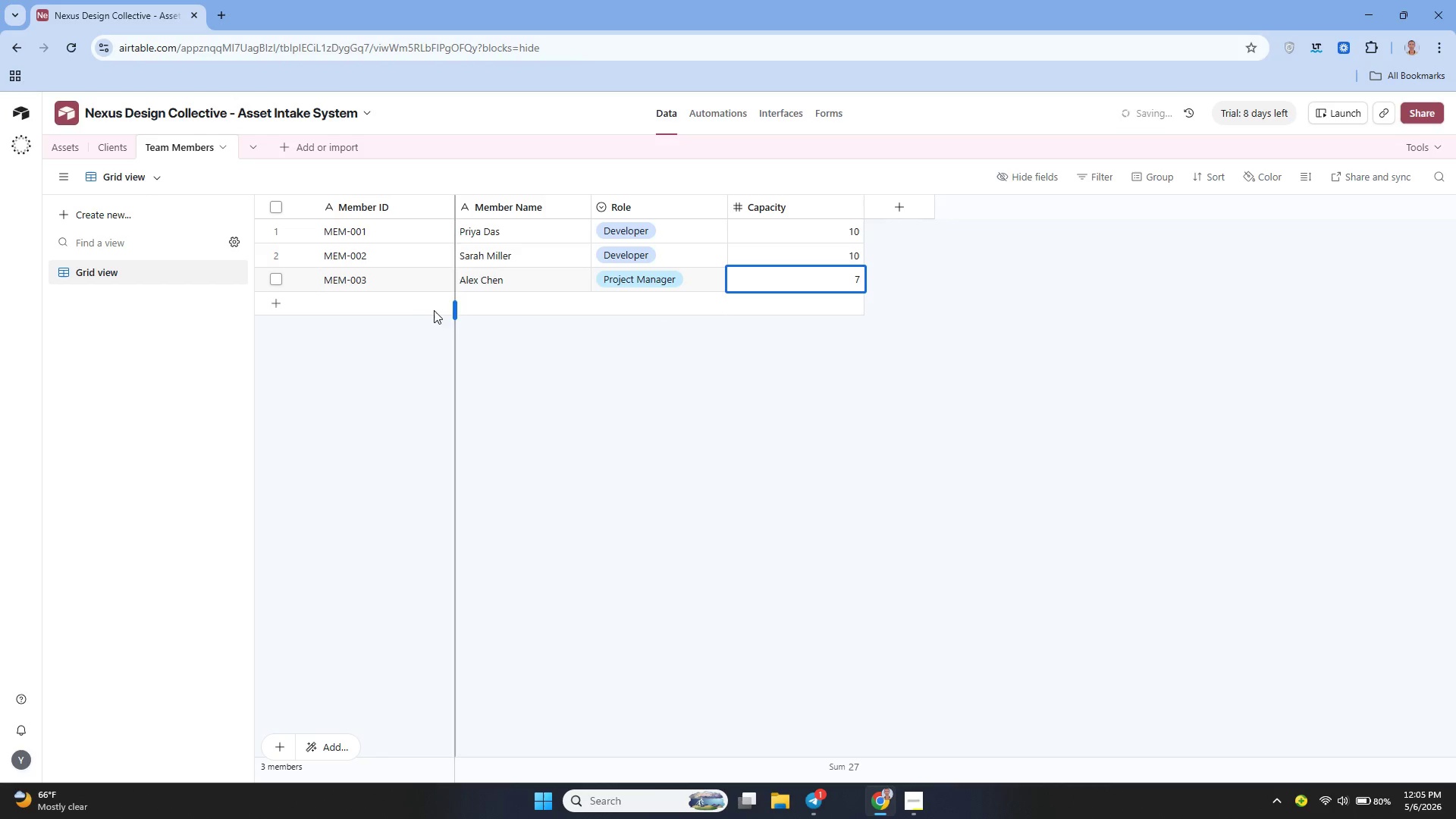 
left_click([416, 312])
 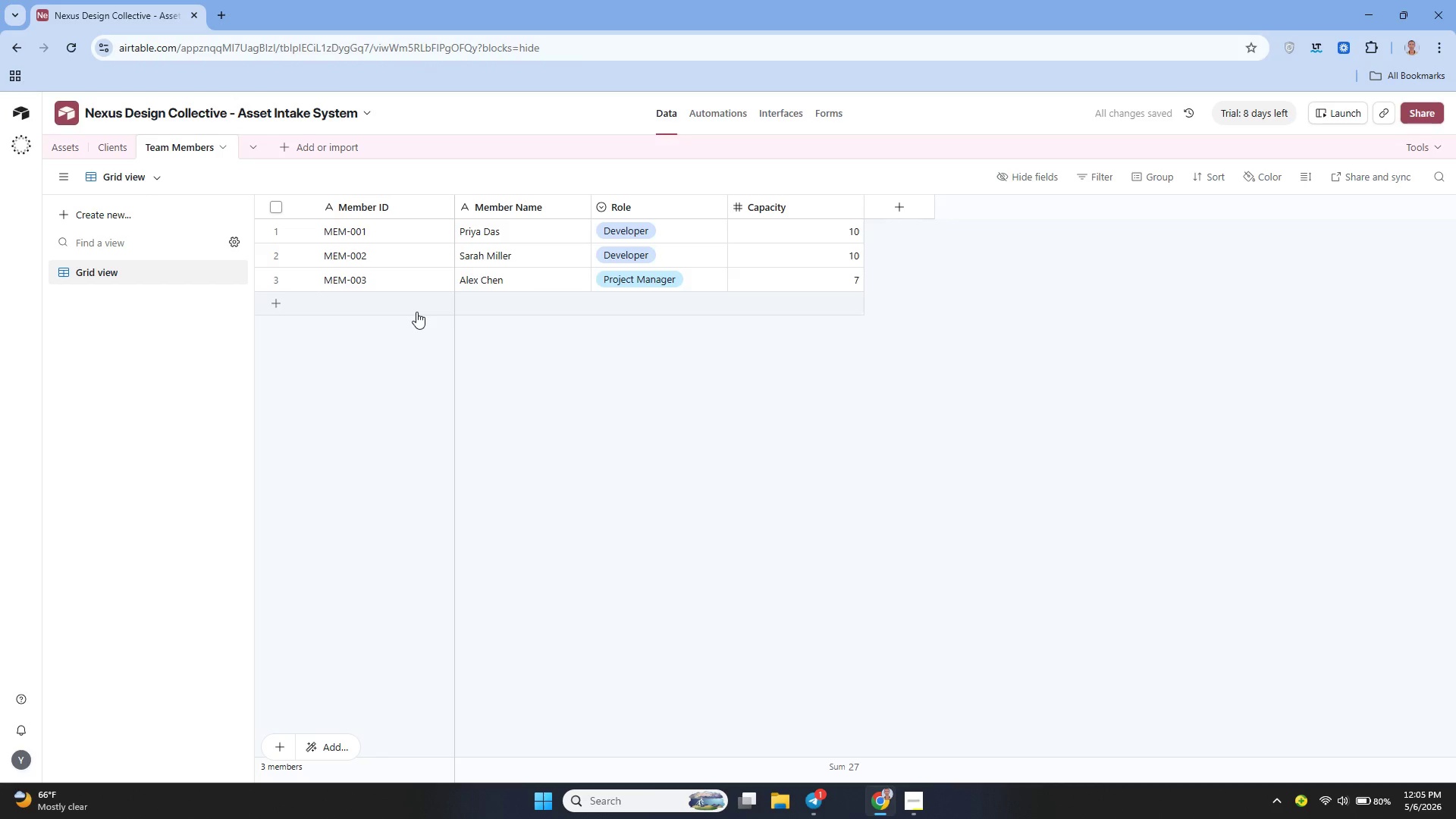 
type(ME)
 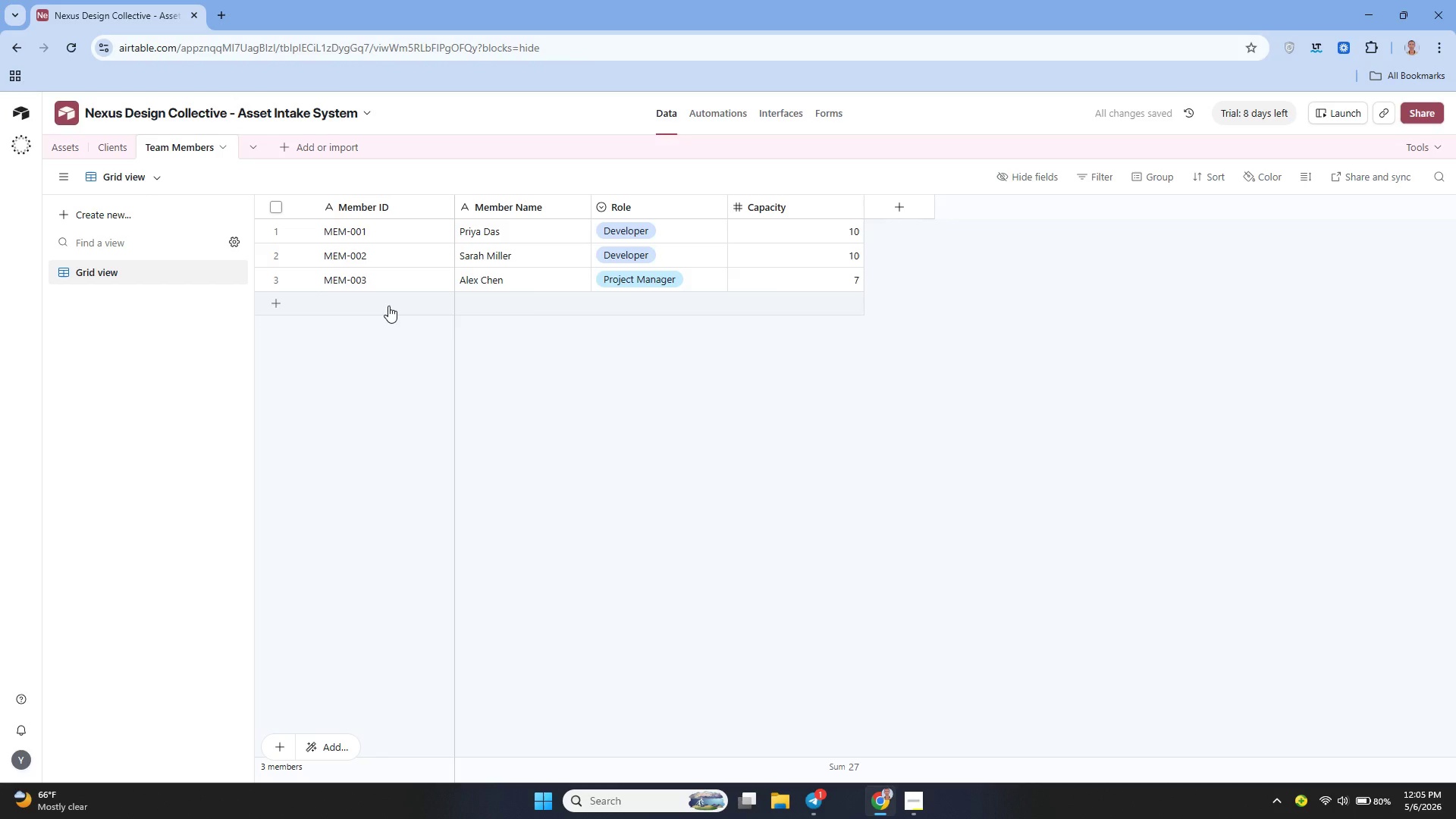 
left_click([388, 306])
 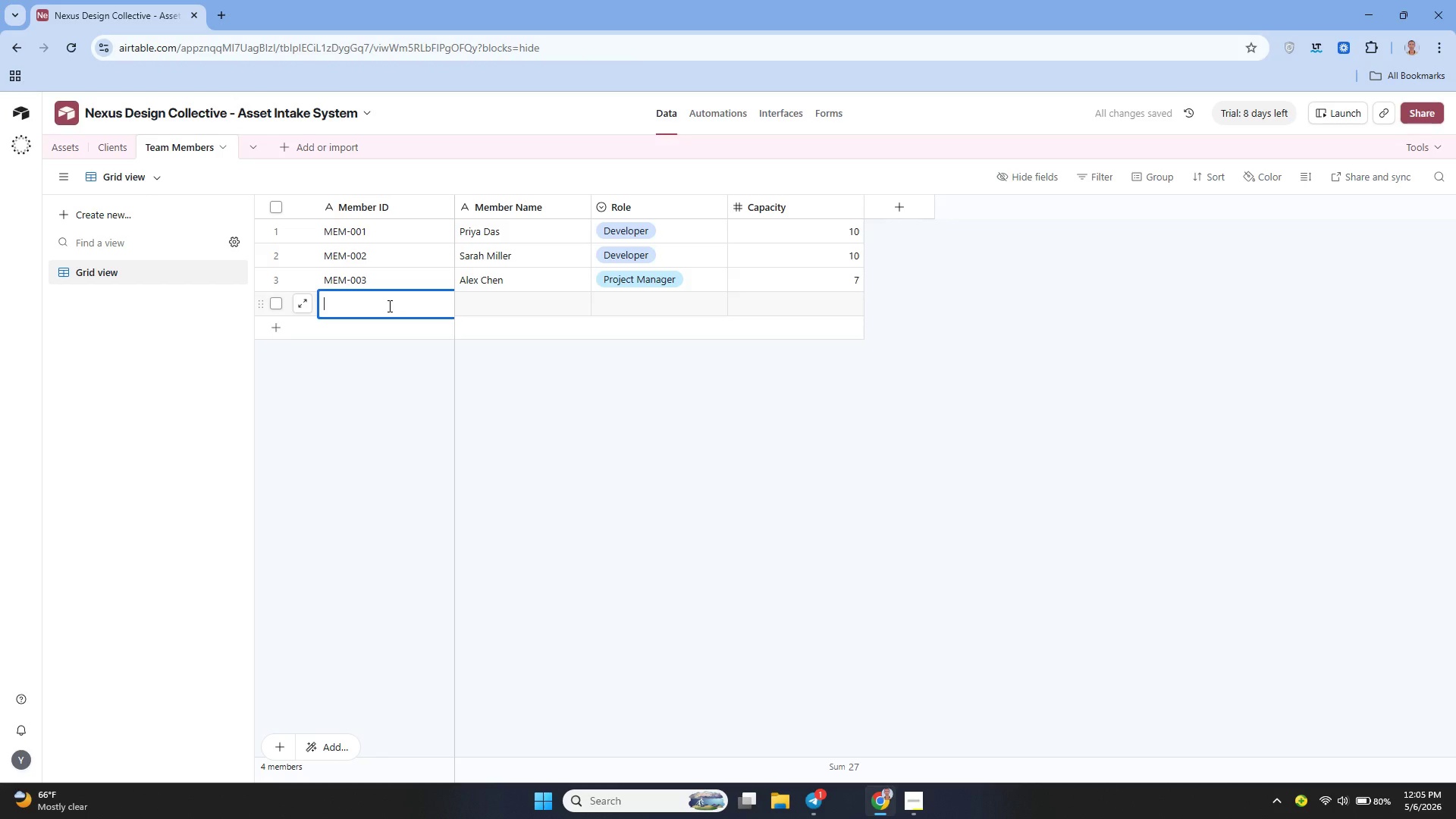 
type( E)
key(Backspace)
type(MEM-004)
 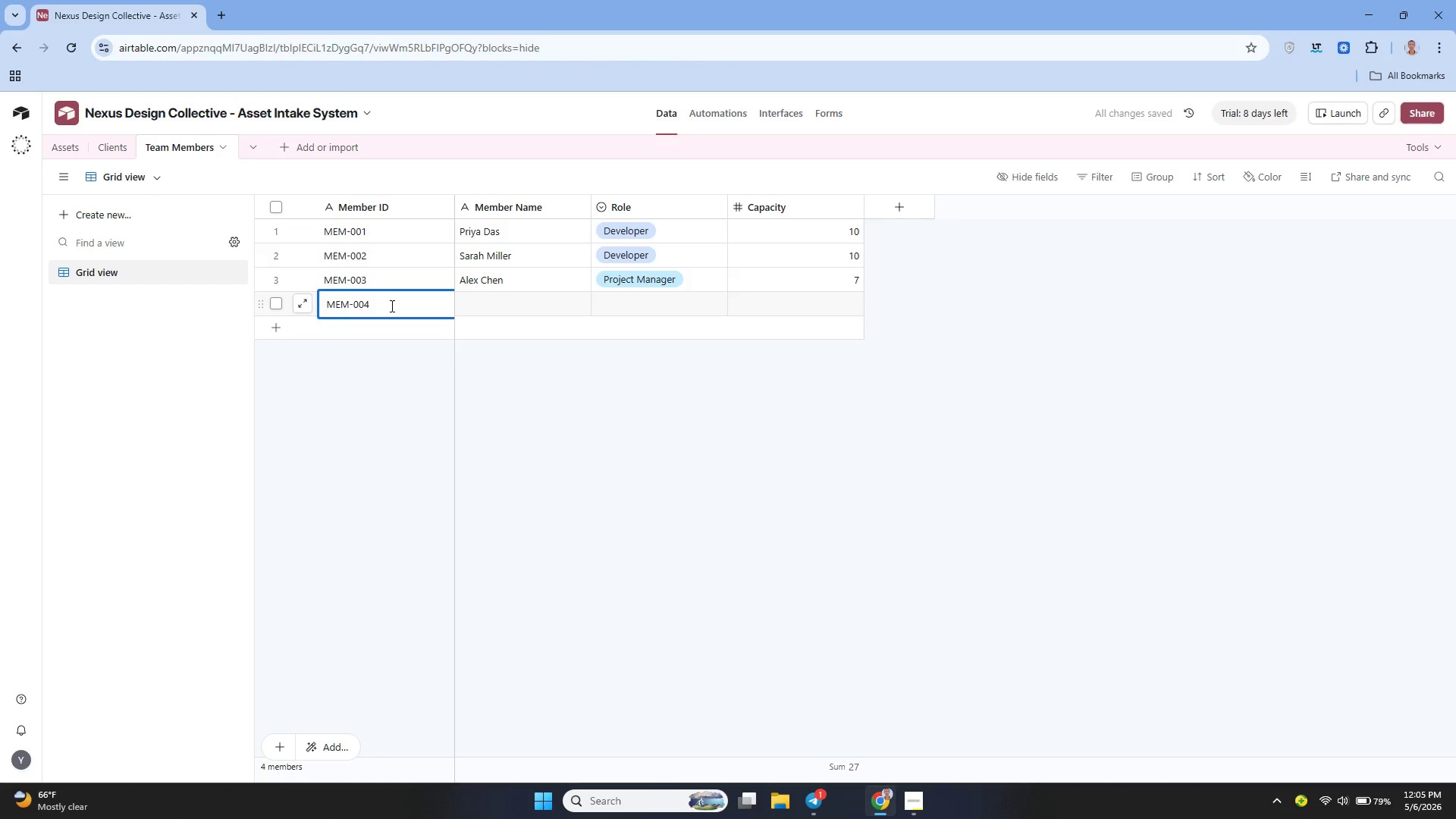 
left_click([499, 299])
 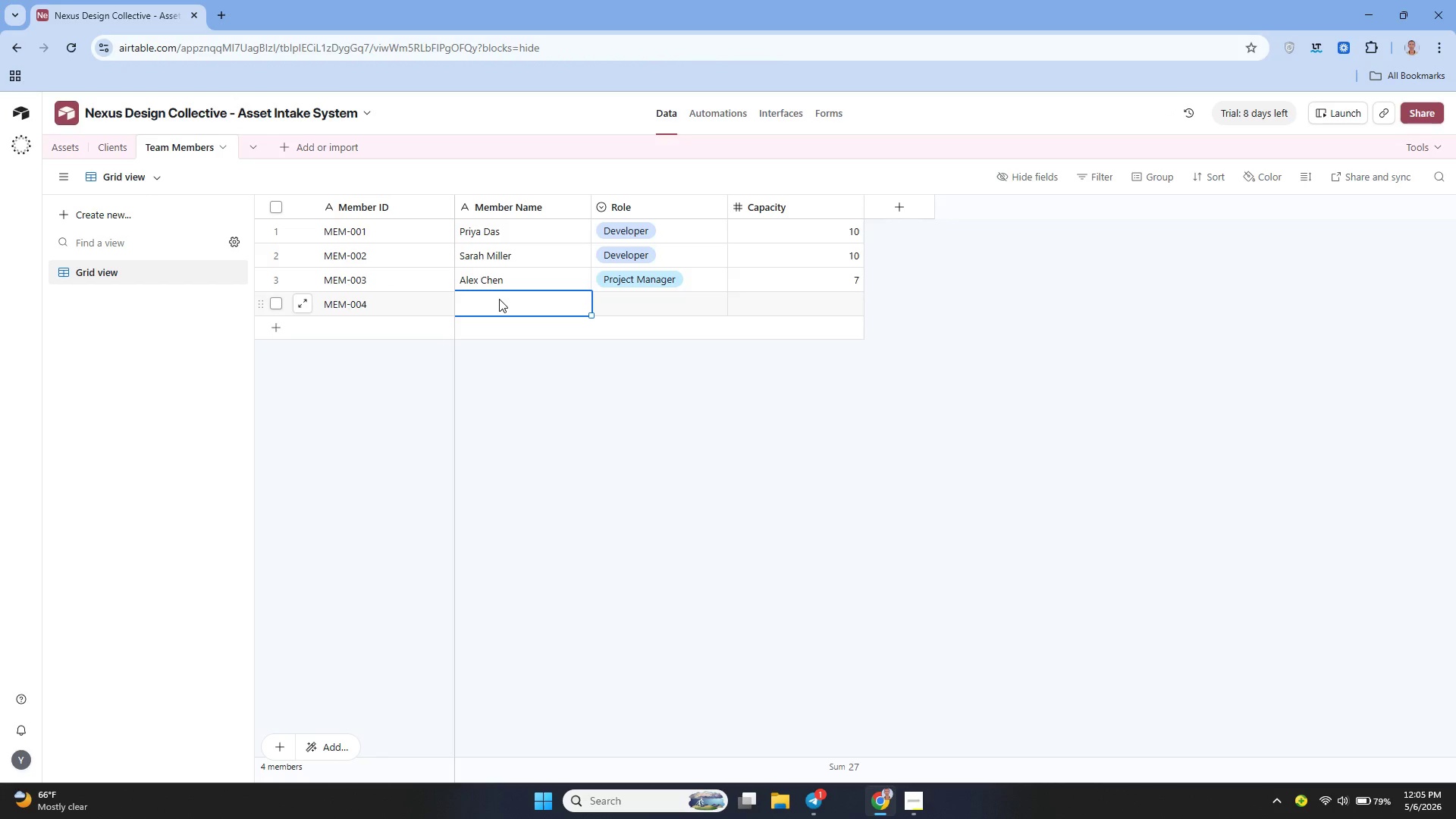 
type(Jordan Smith)
key(Tab)
 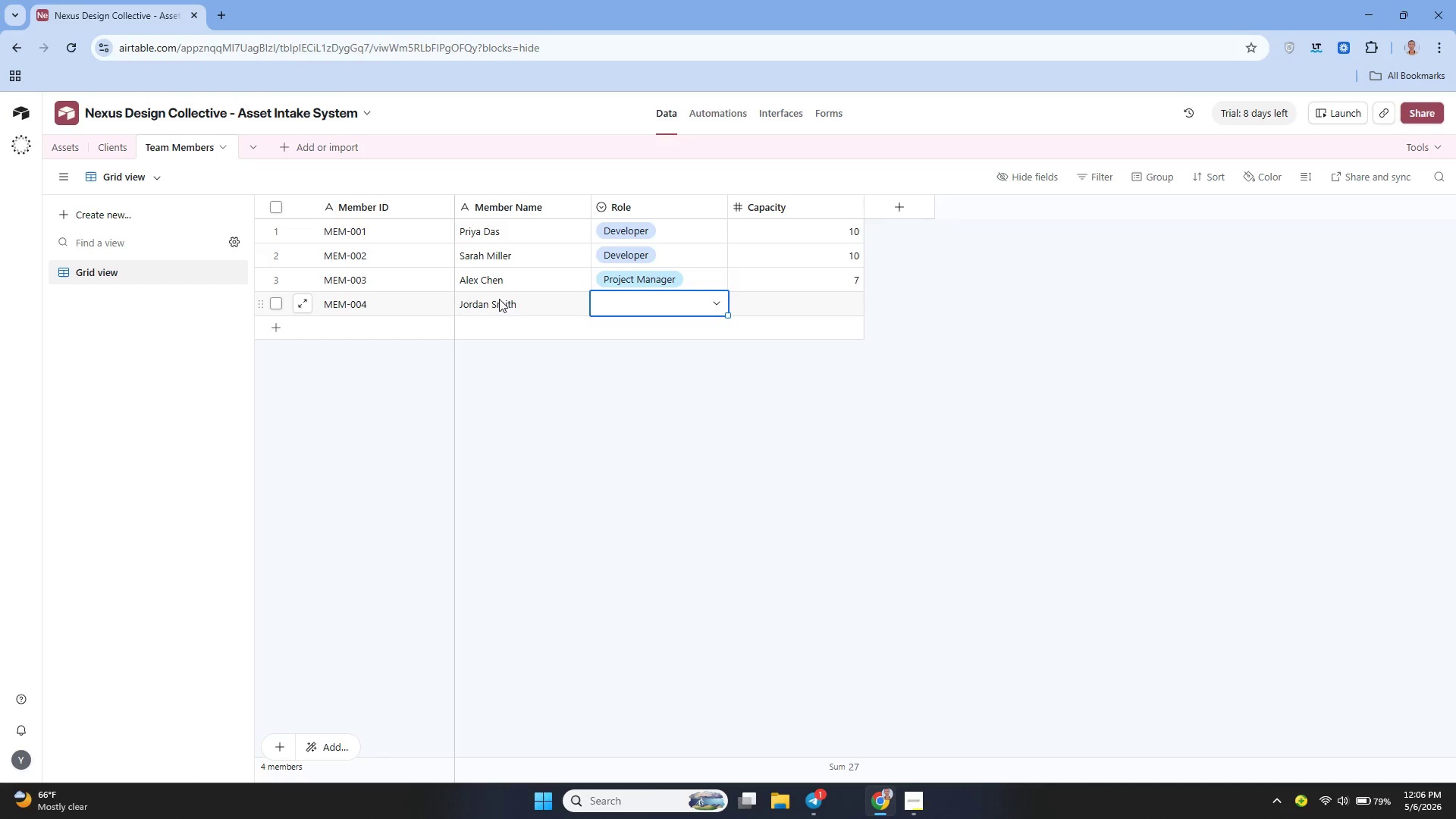 
left_click([707, 300])
 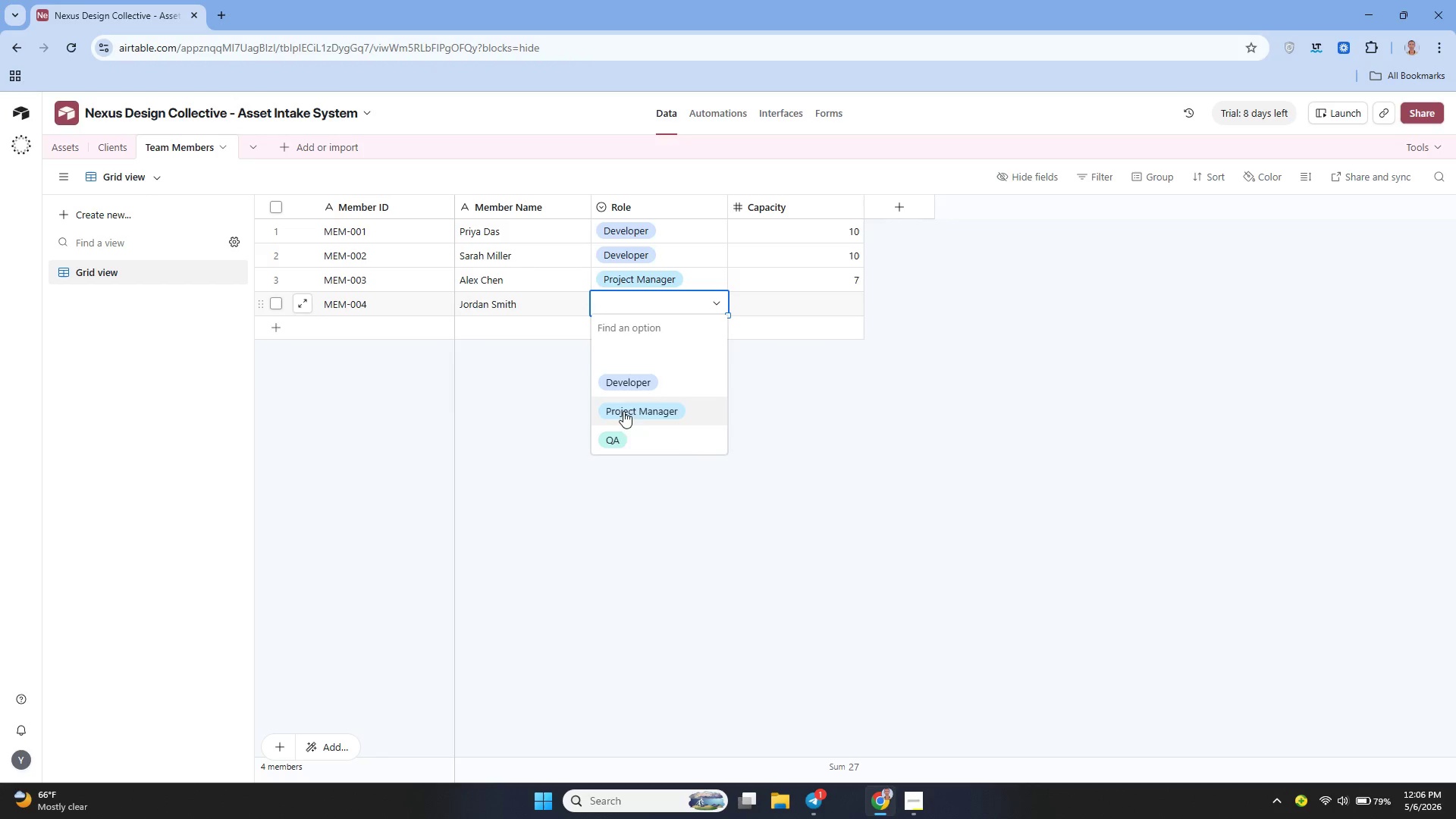 
left_click([619, 434])
 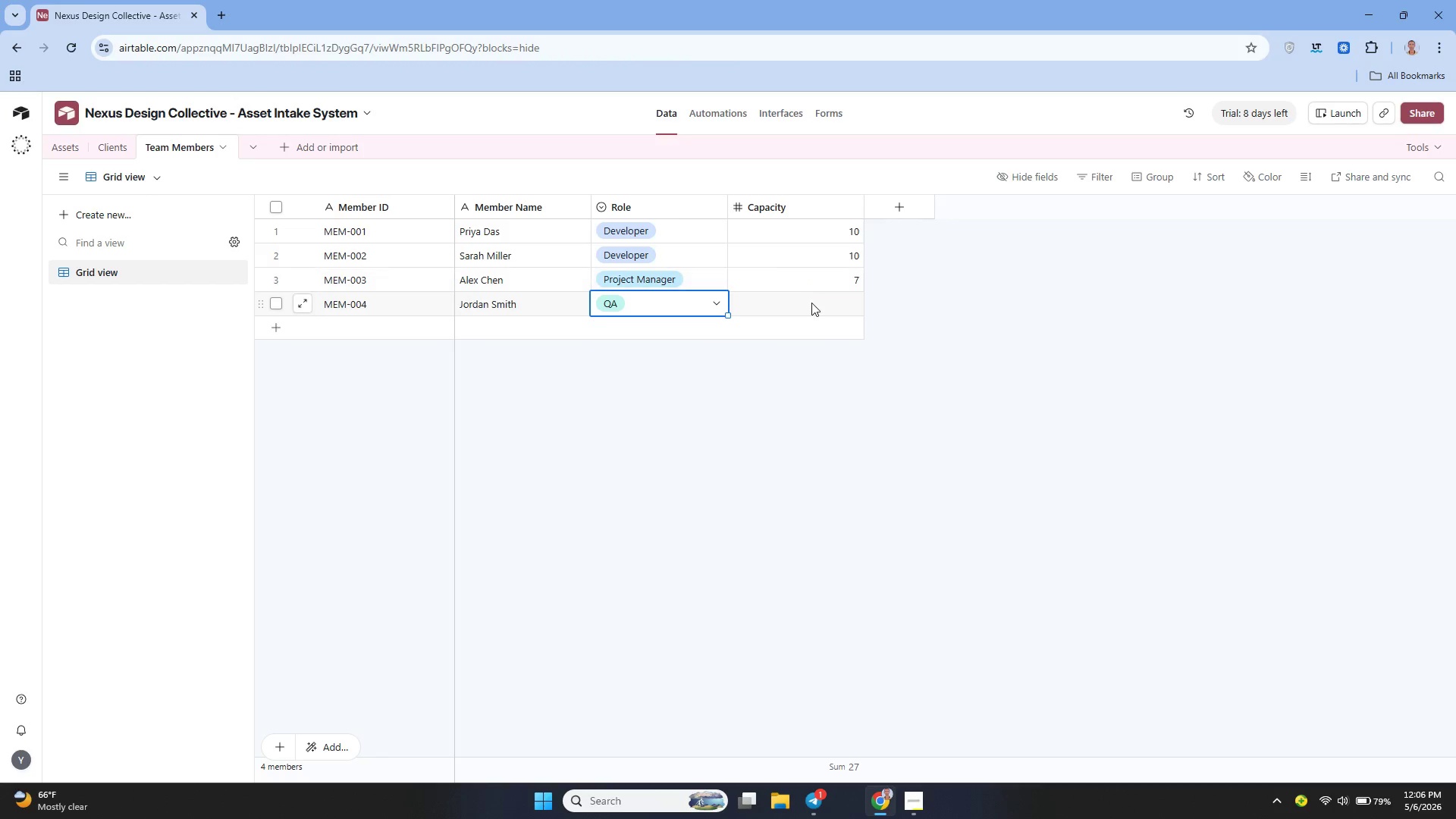 
left_click([811, 303])
 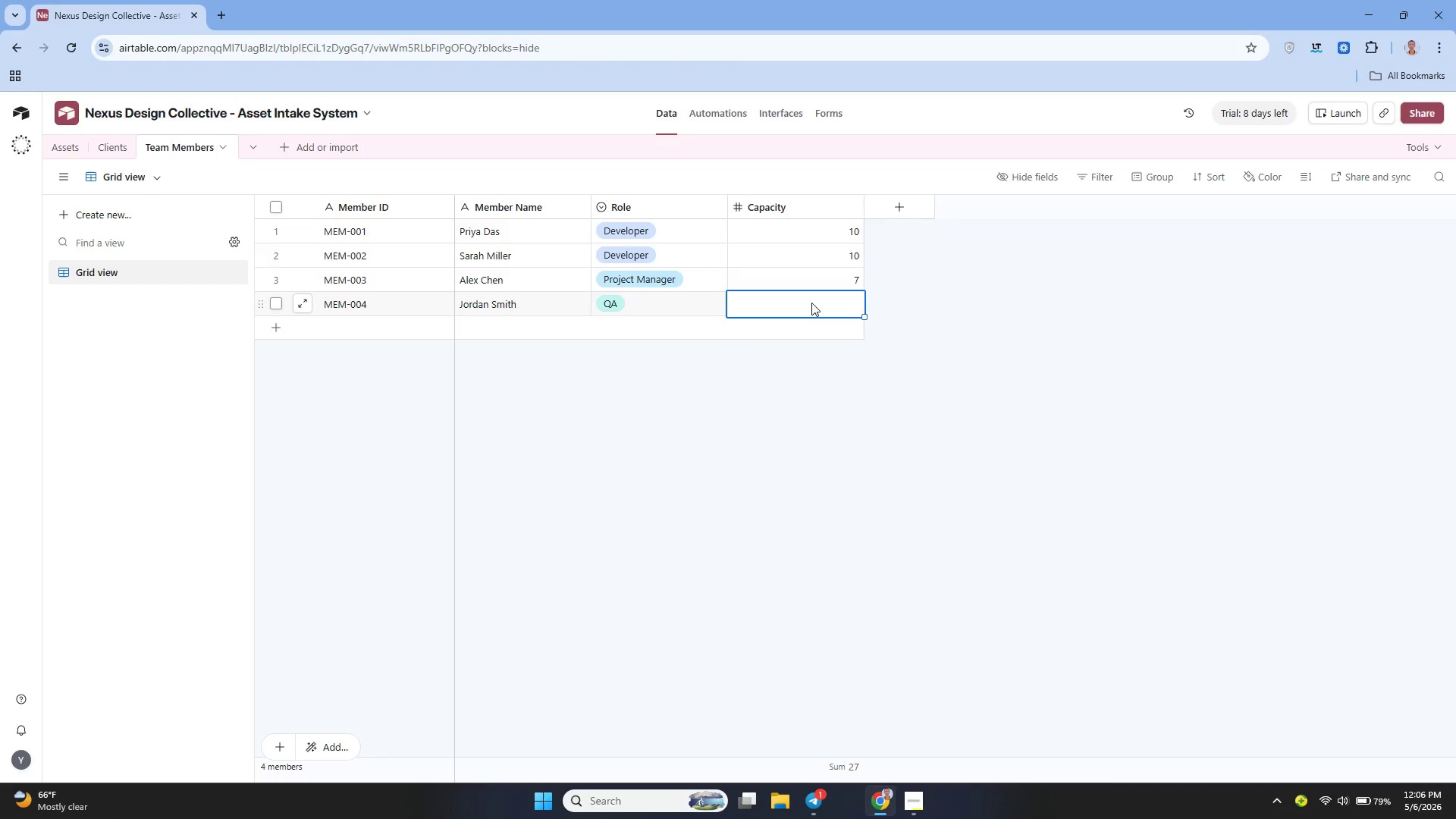 
key(9)
 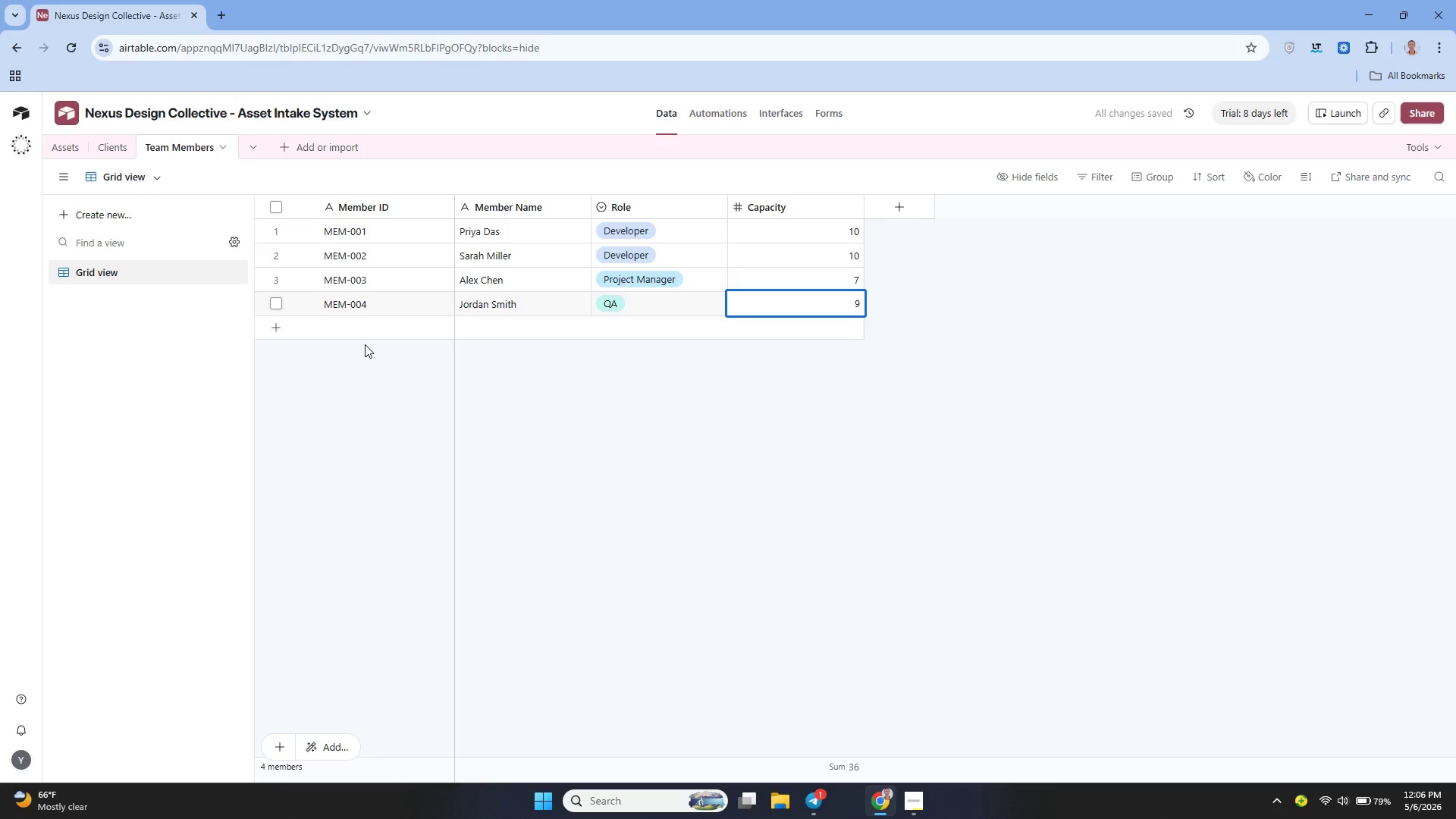 
left_click([350, 335])
 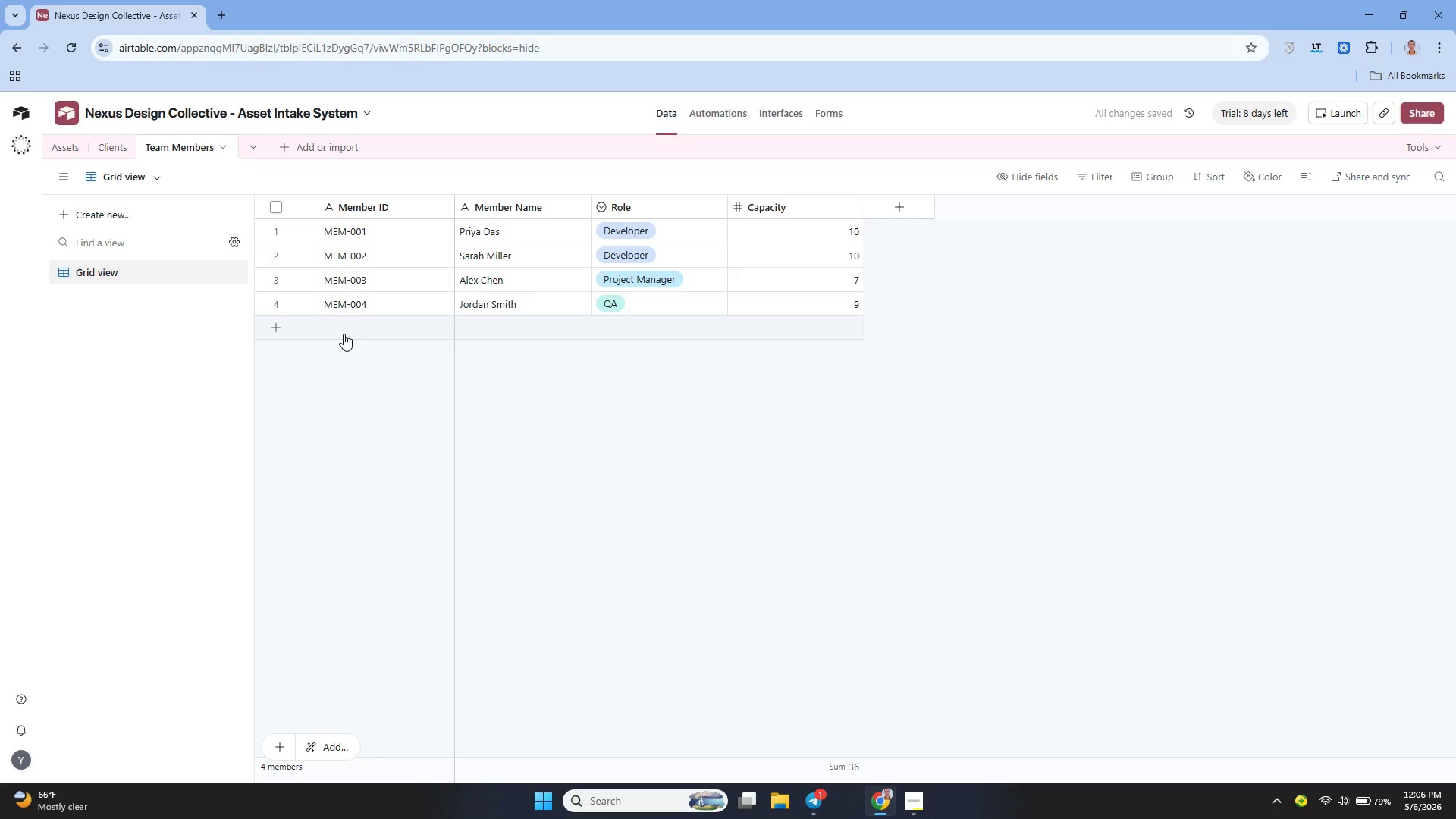 
left_click([344, 334])
 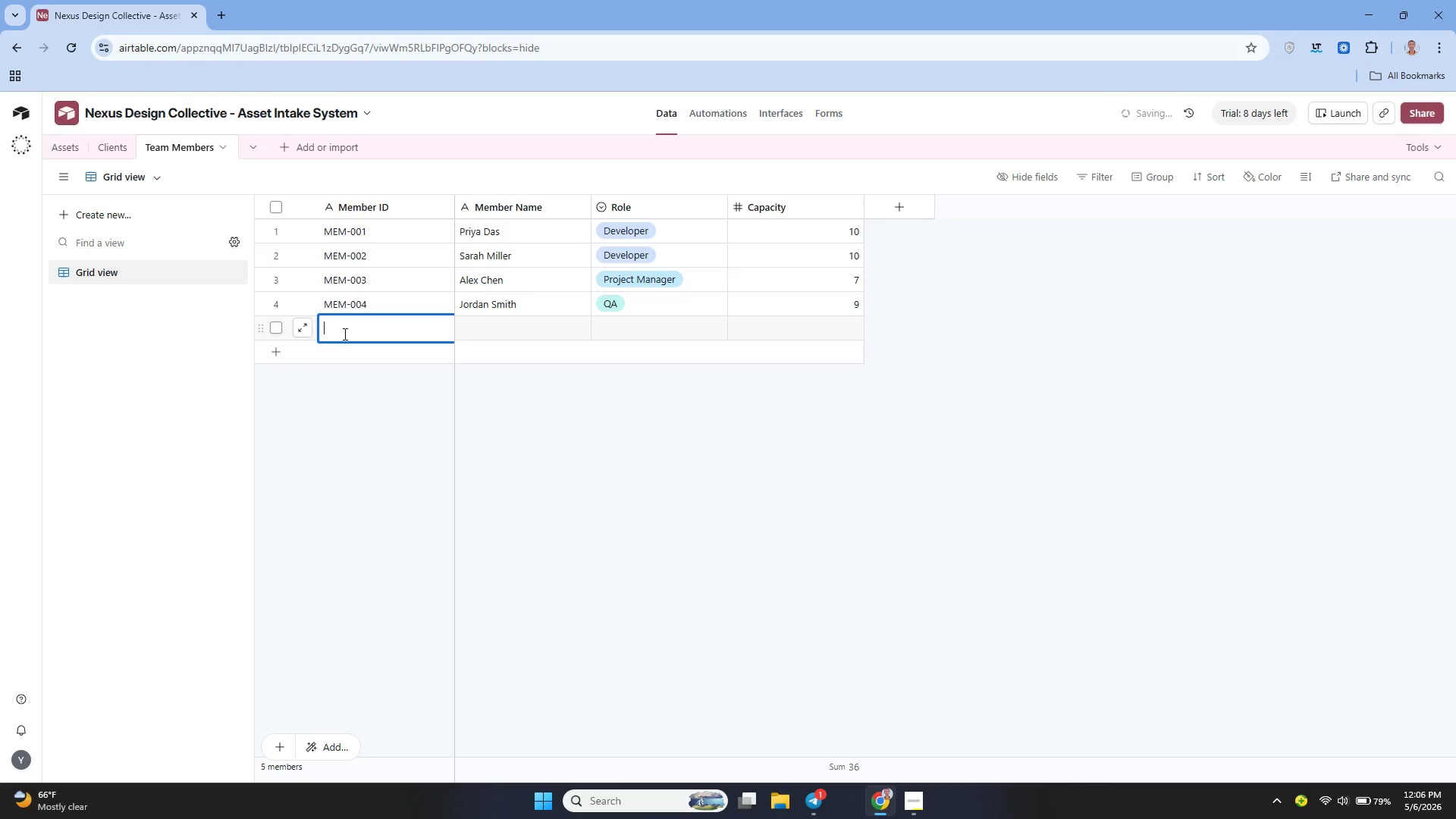 
left_click([344, 334])
 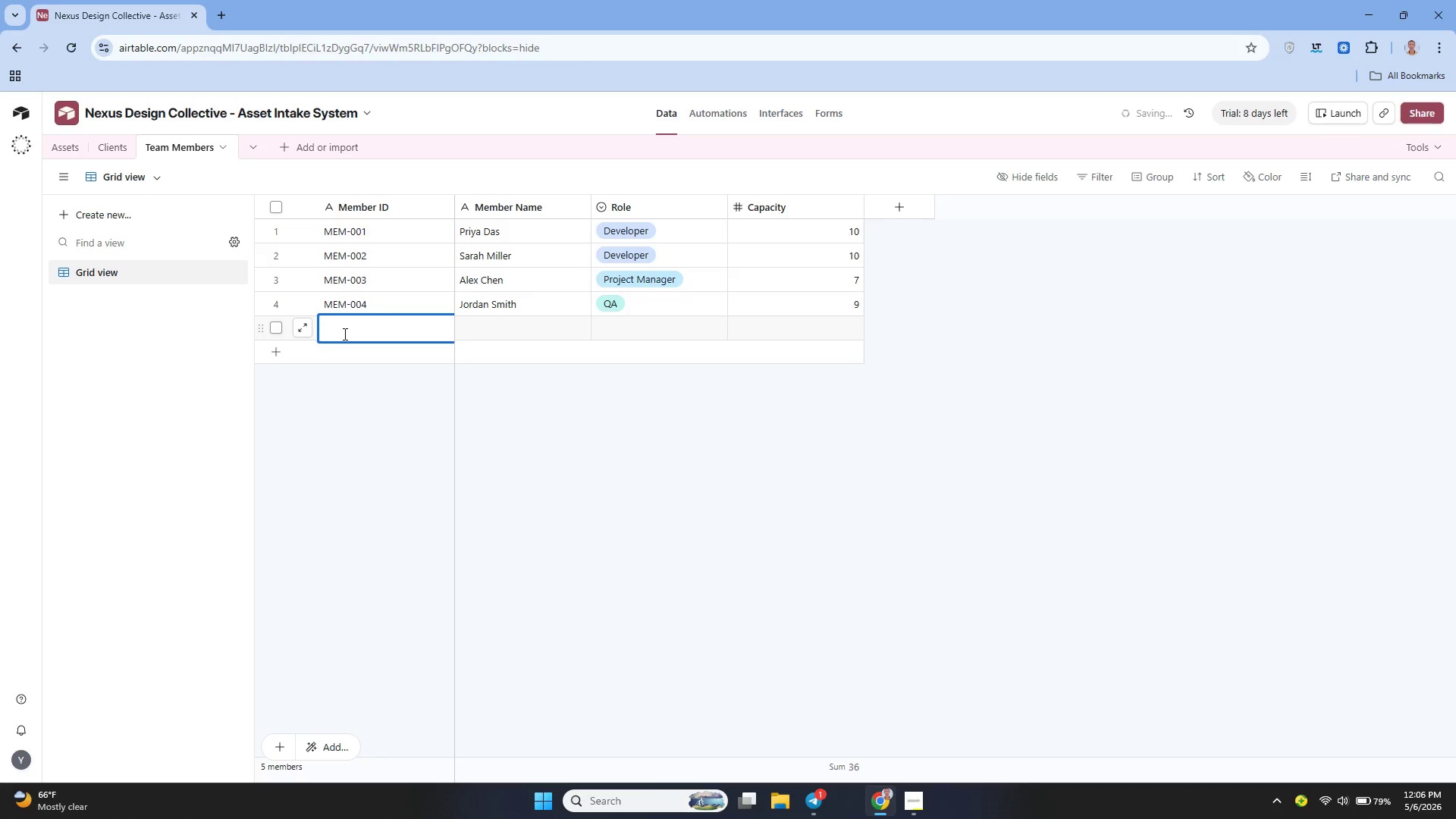 
type(MEM-005)
key(Tab)
 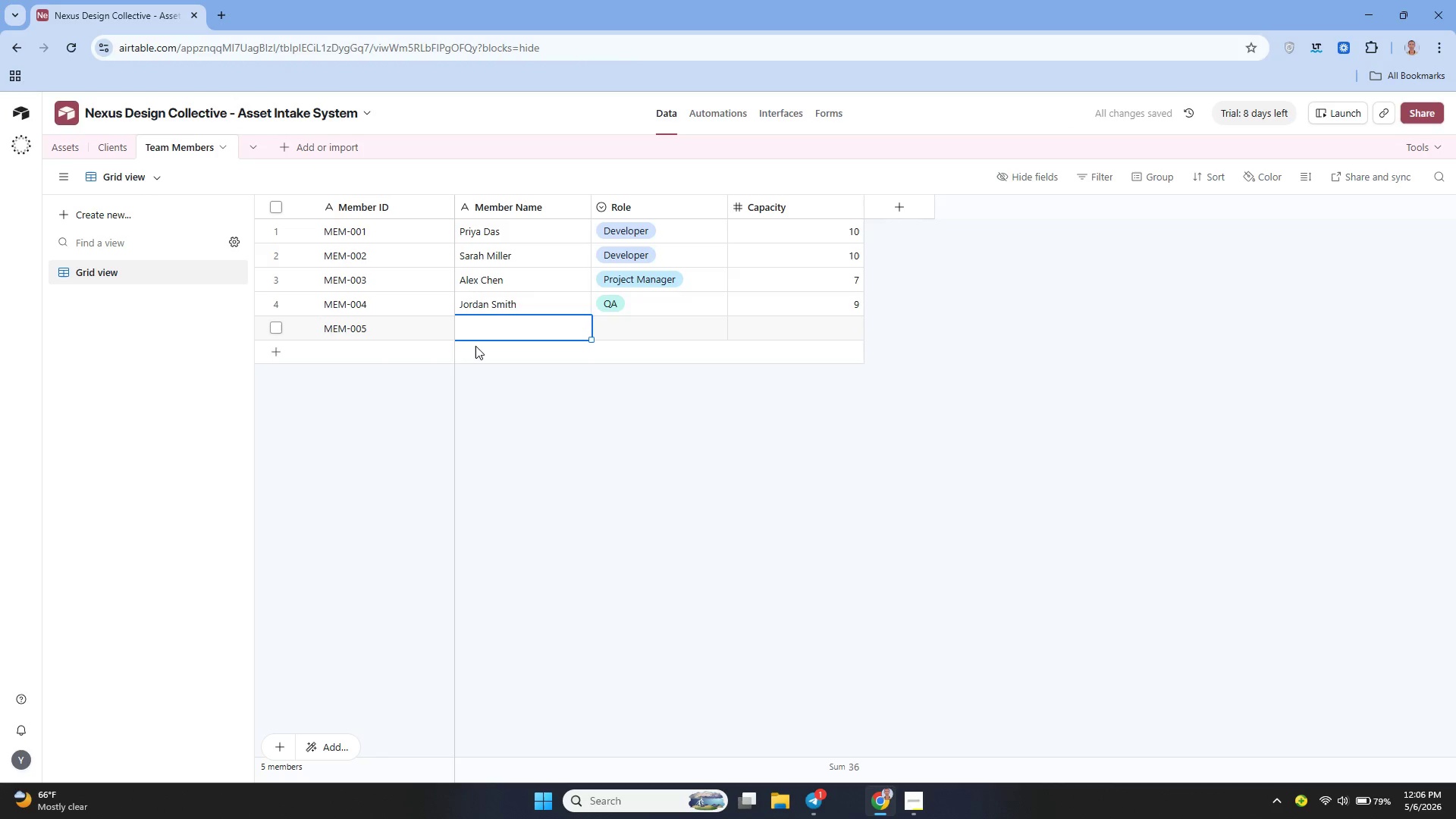 
type(Marcus Wong)
 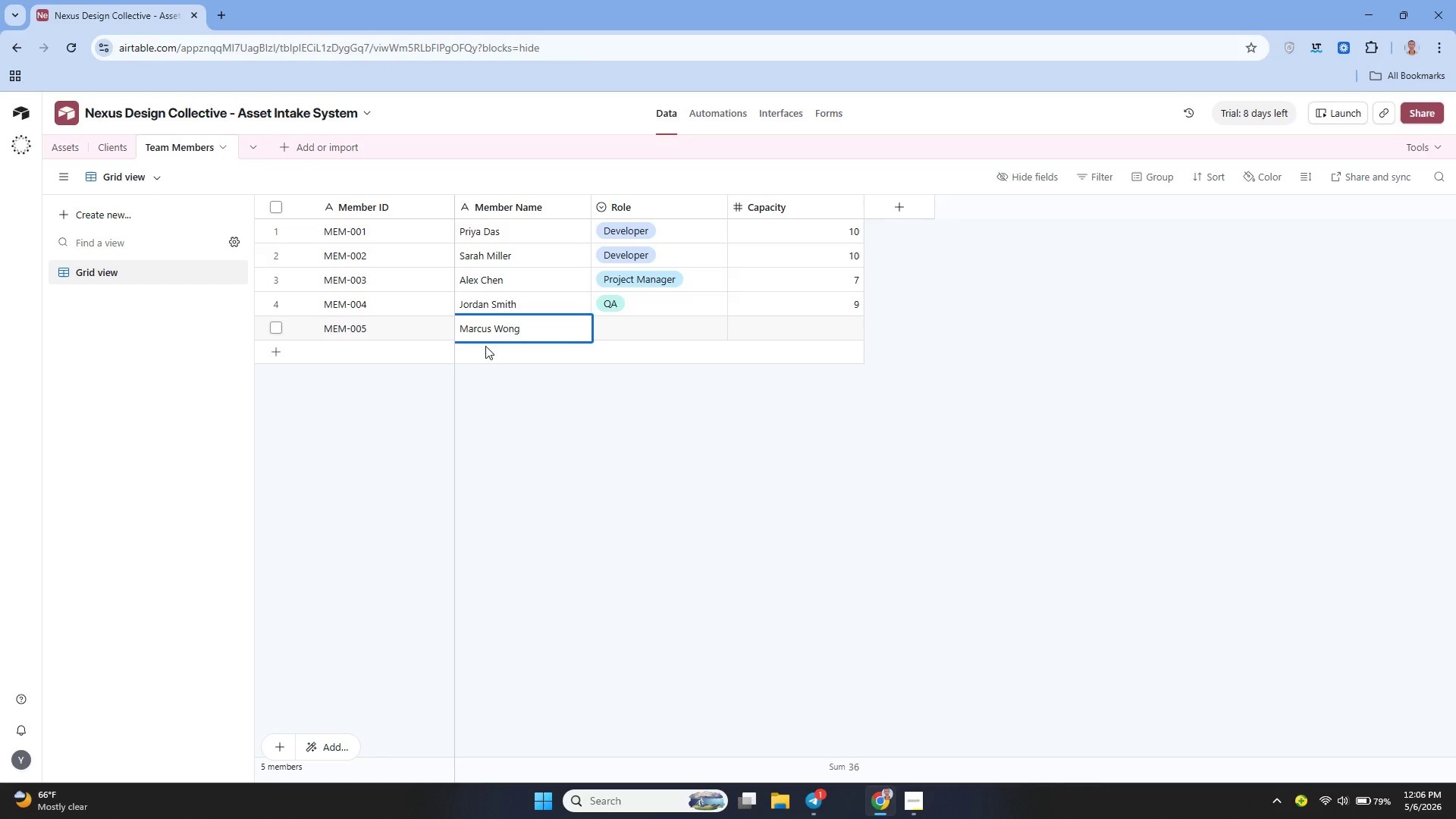 
left_click([648, 332])
 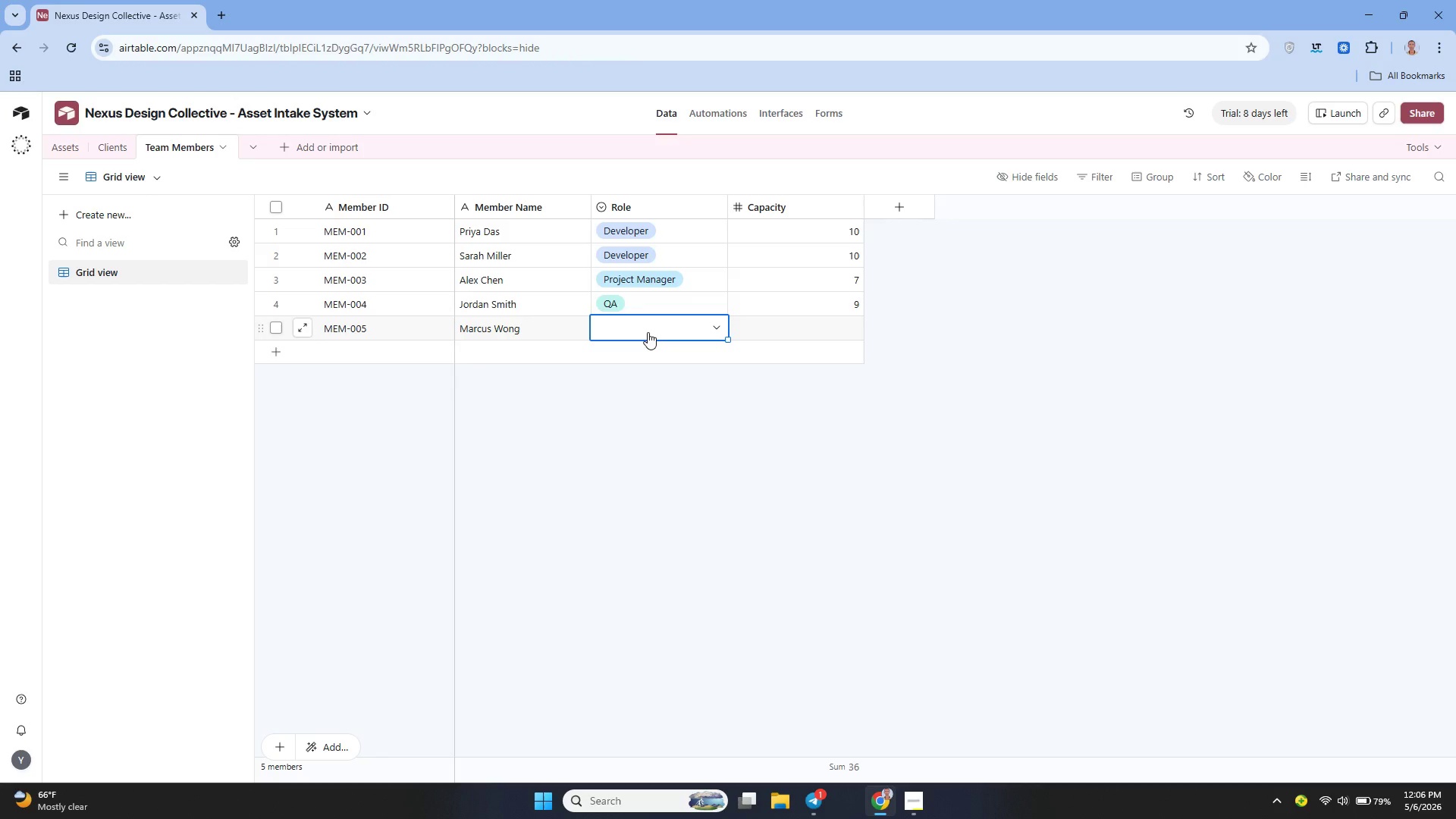 
key(Shift+D)
 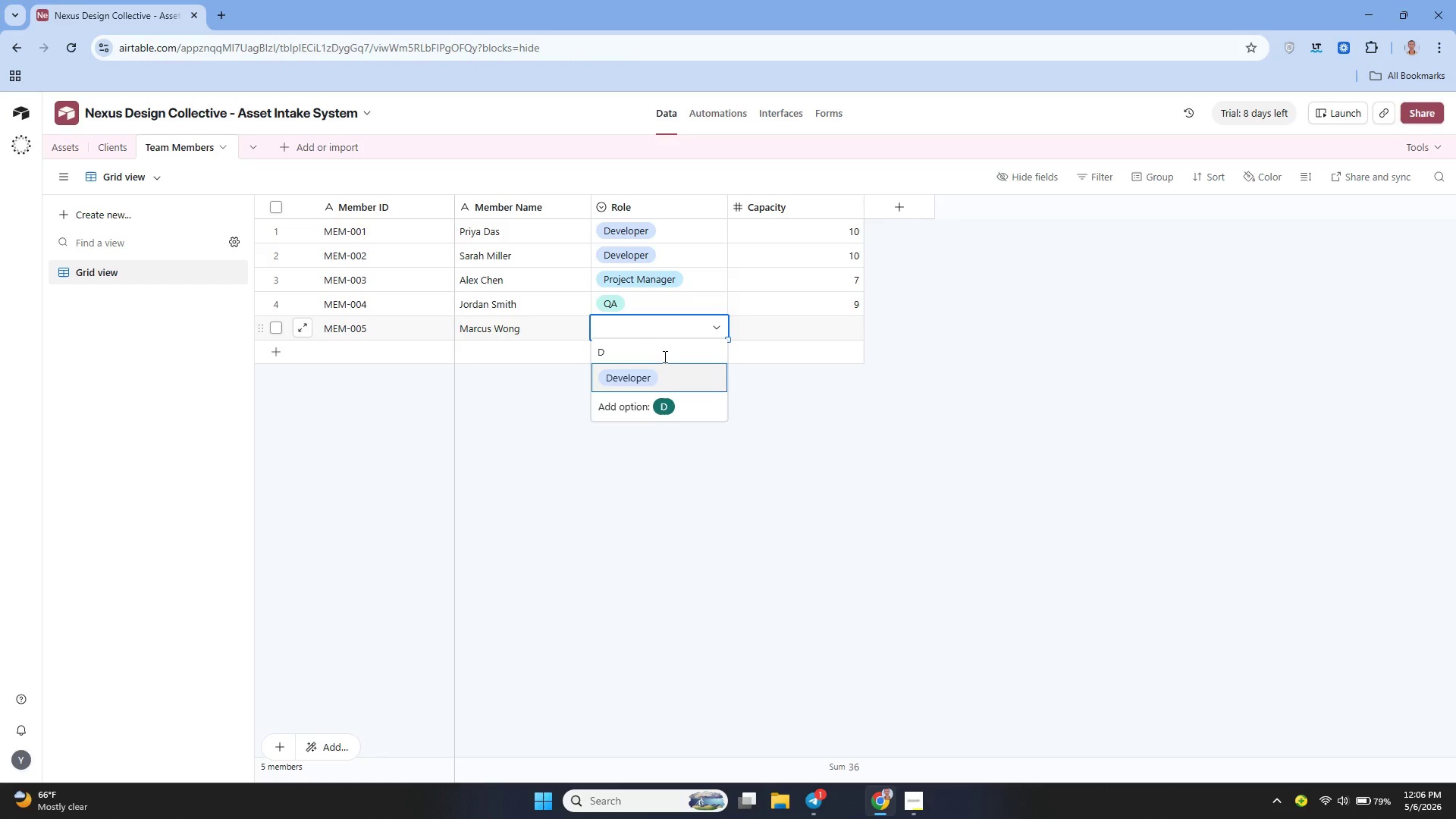 
key(Backspace)
 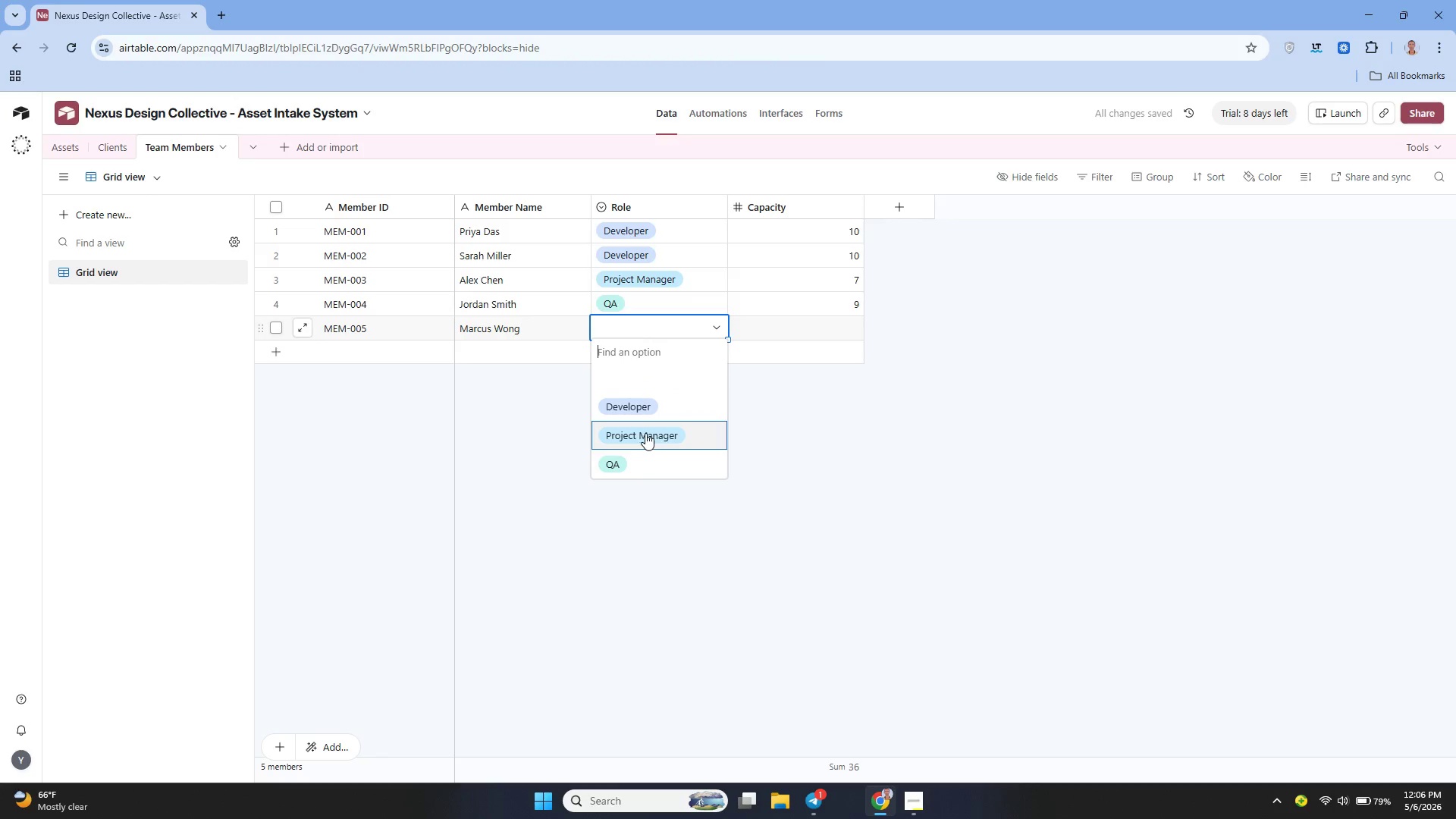 
left_click([633, 437])
 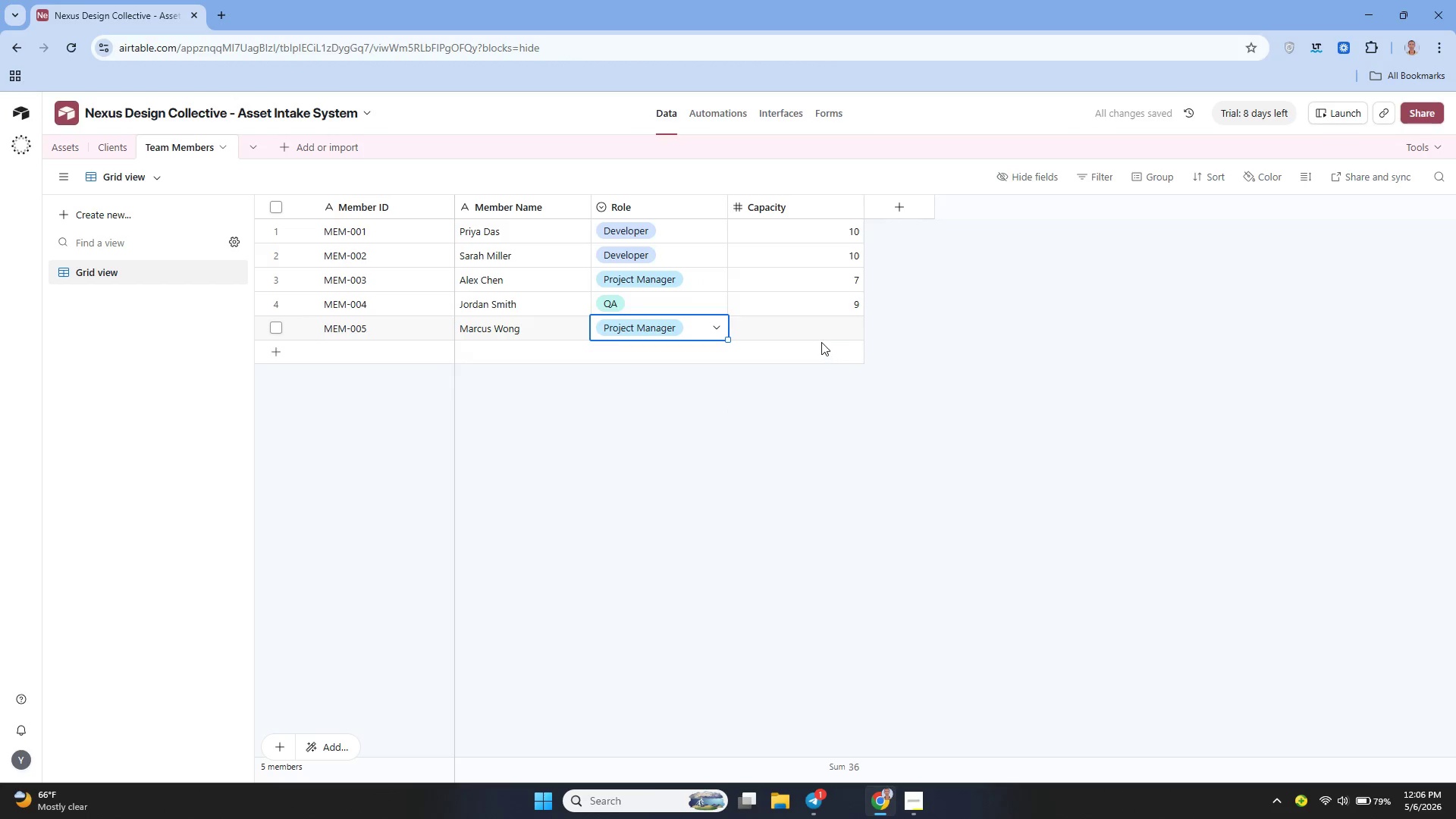 
left_click([802, 330])
 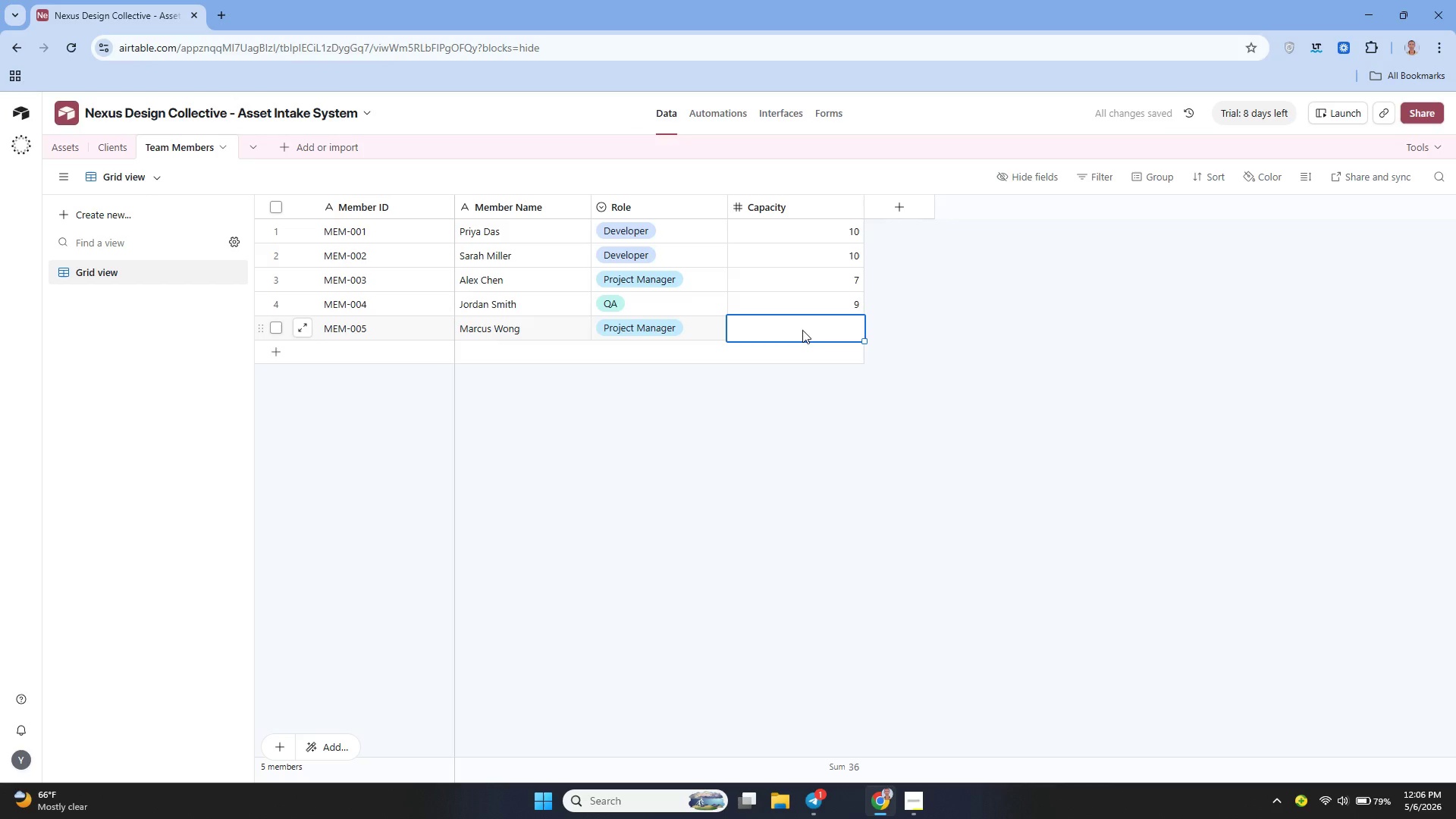 
type(10)
 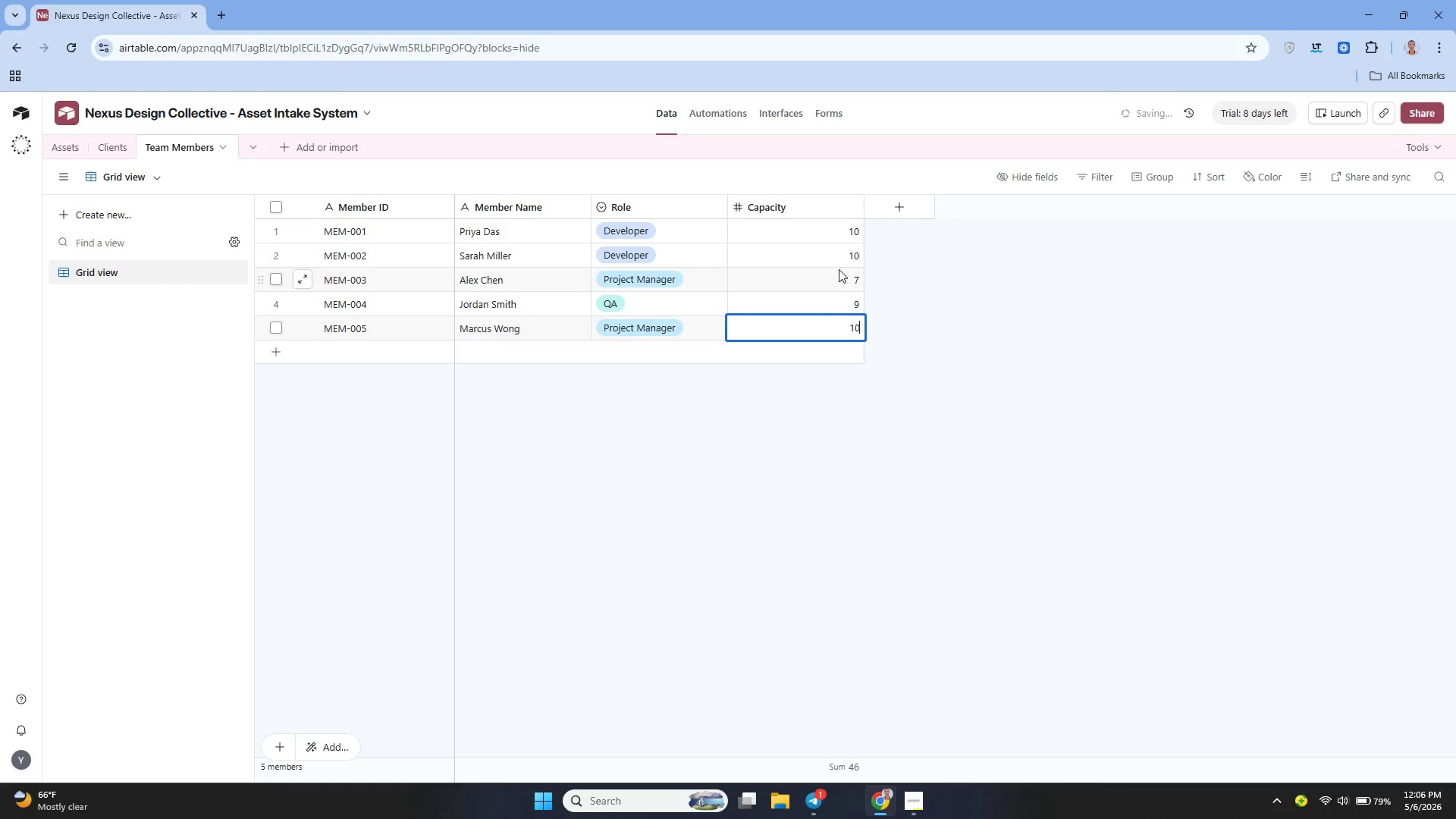 
left_click([829, 264])
 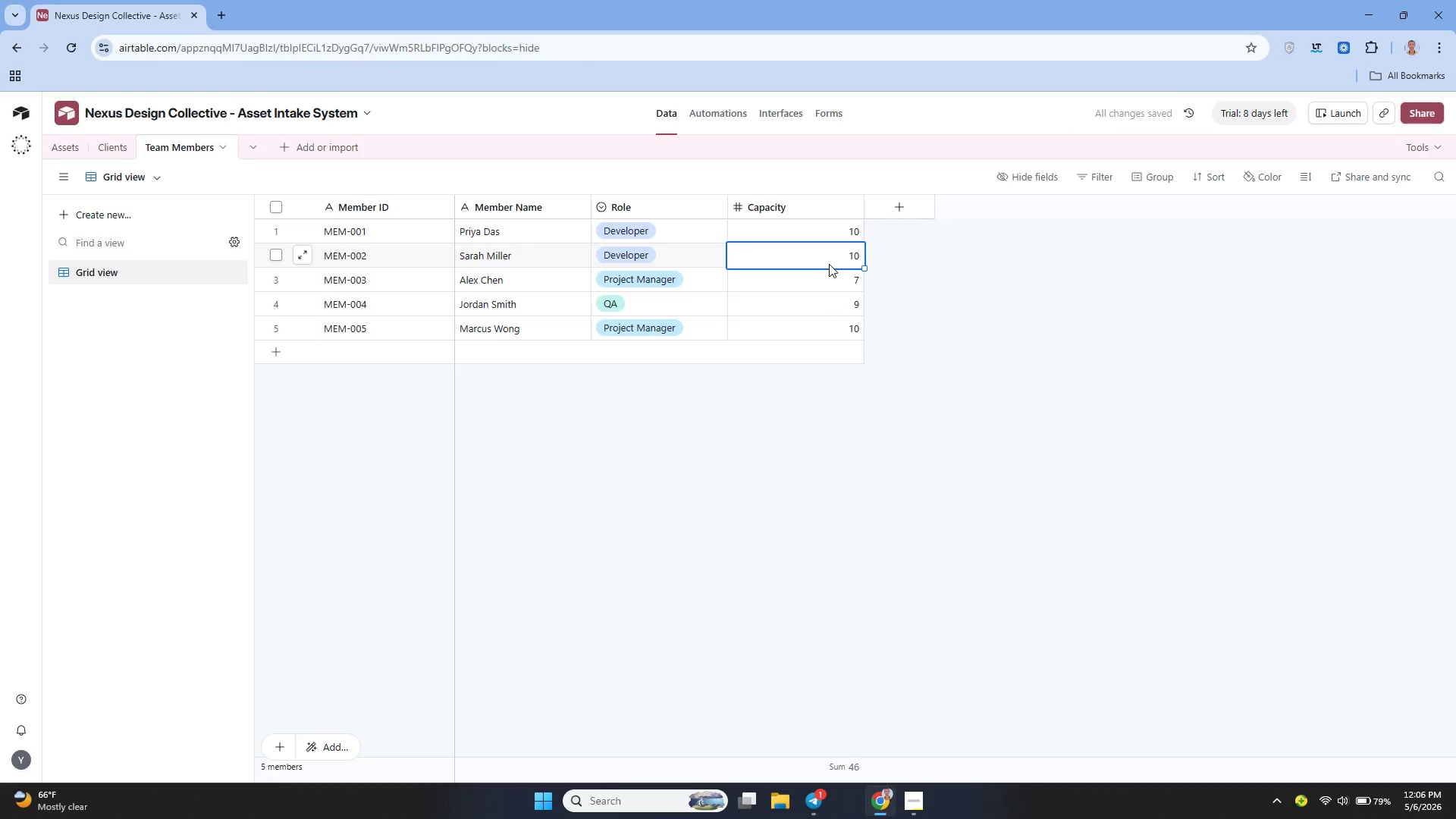 
key(Backspace)
 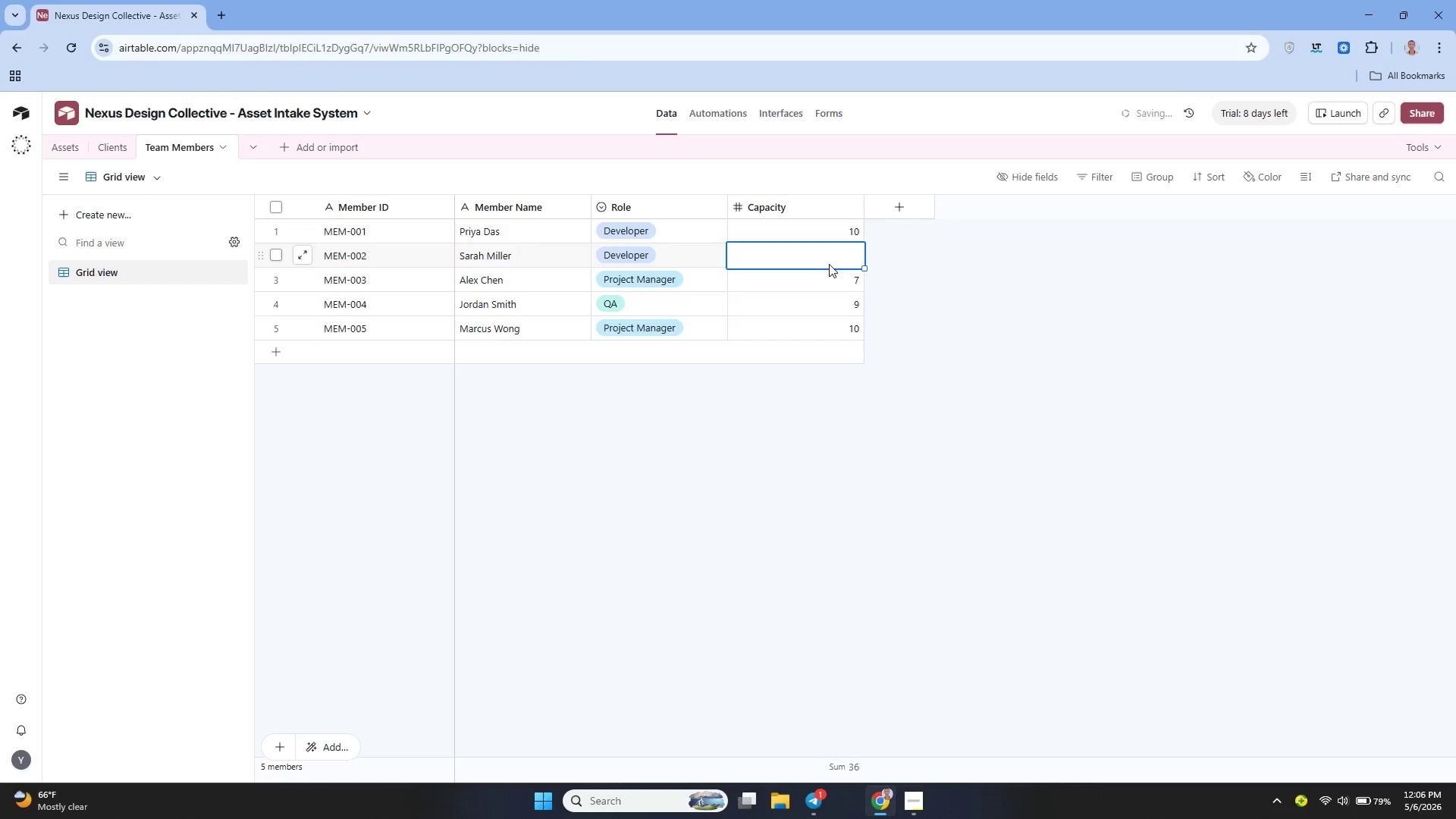 
key(8)
 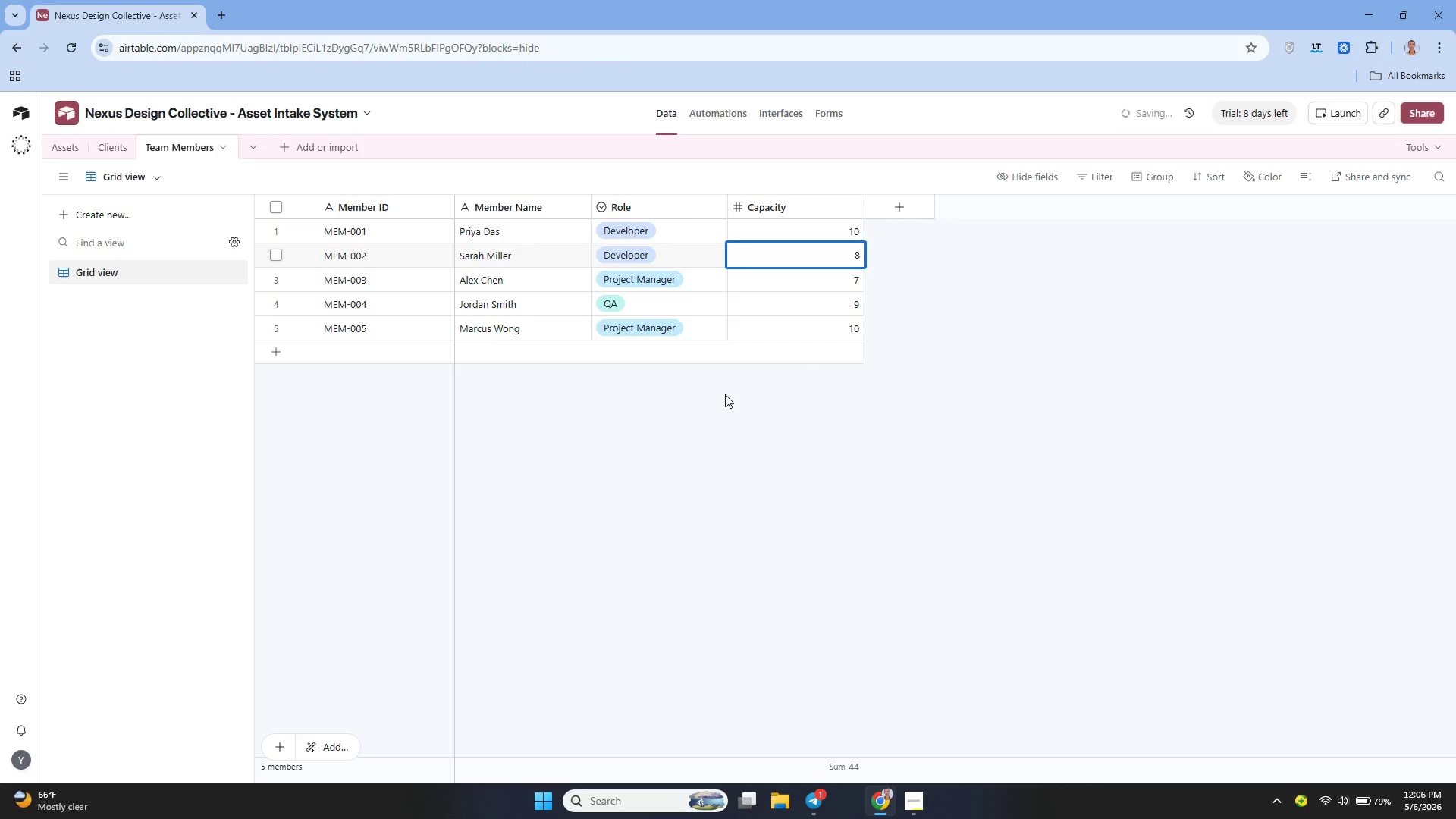 
left_click([723, 394])
 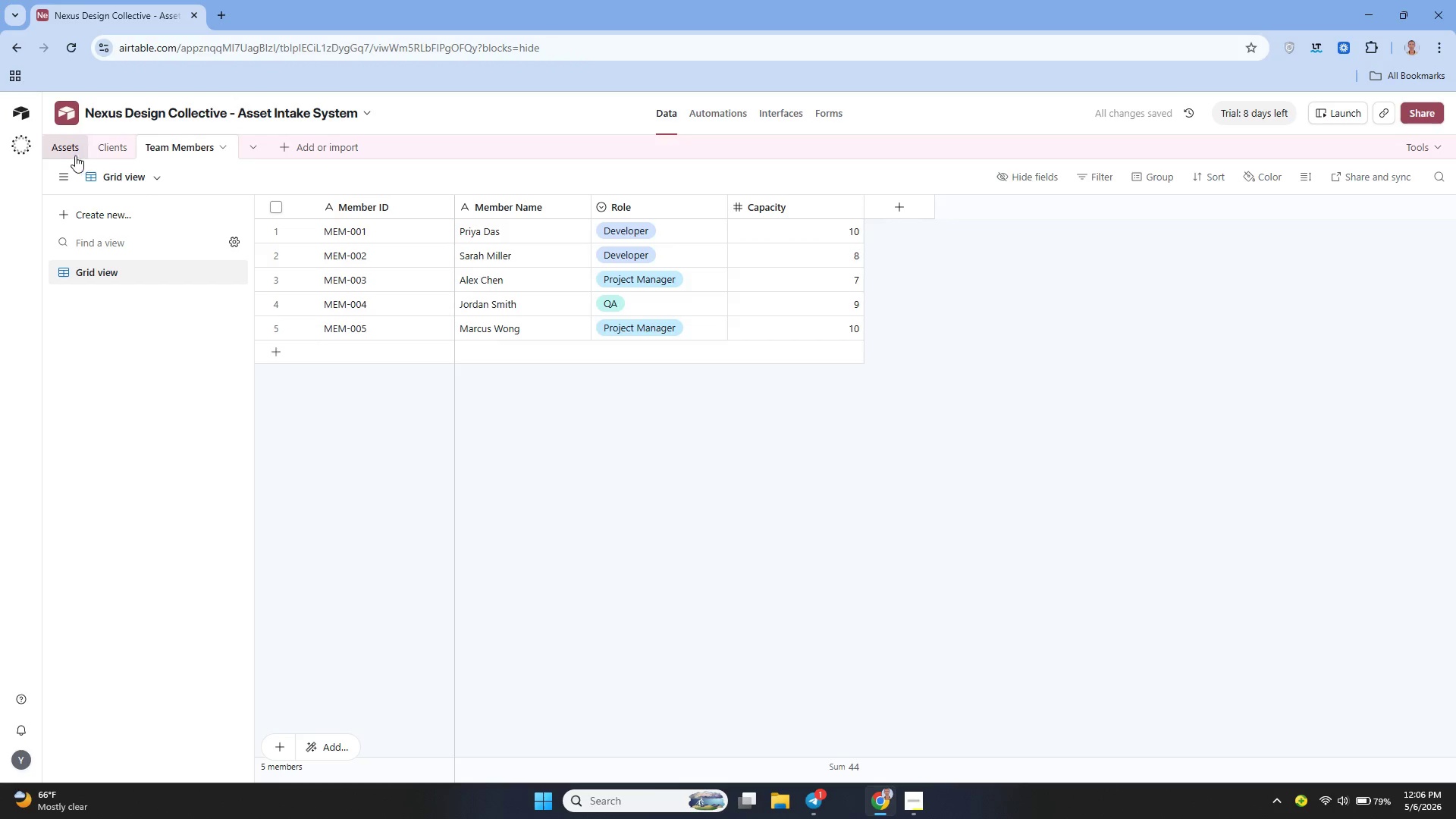 
left_click([110, 150])
 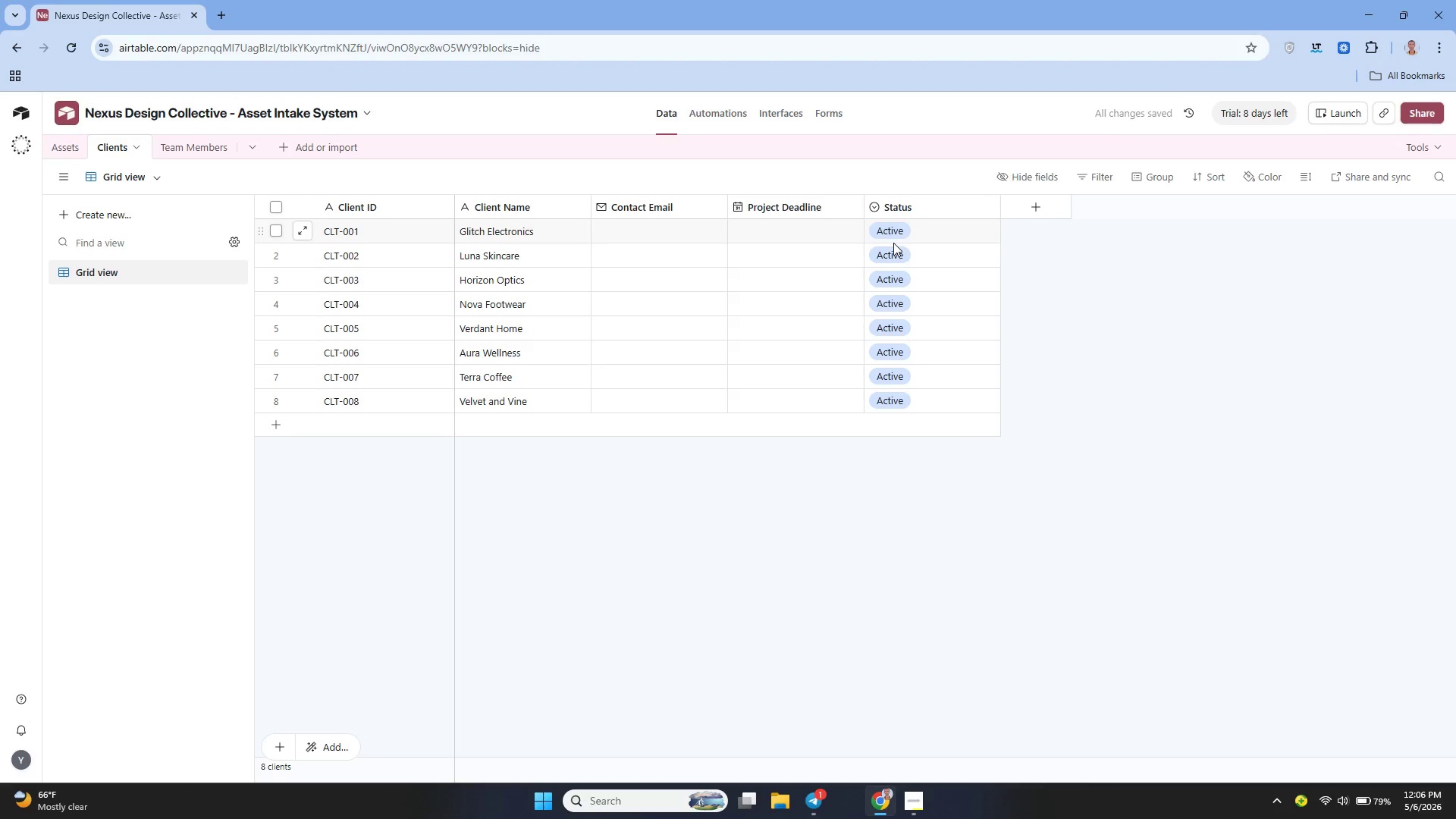 
left_click([903, 275])
 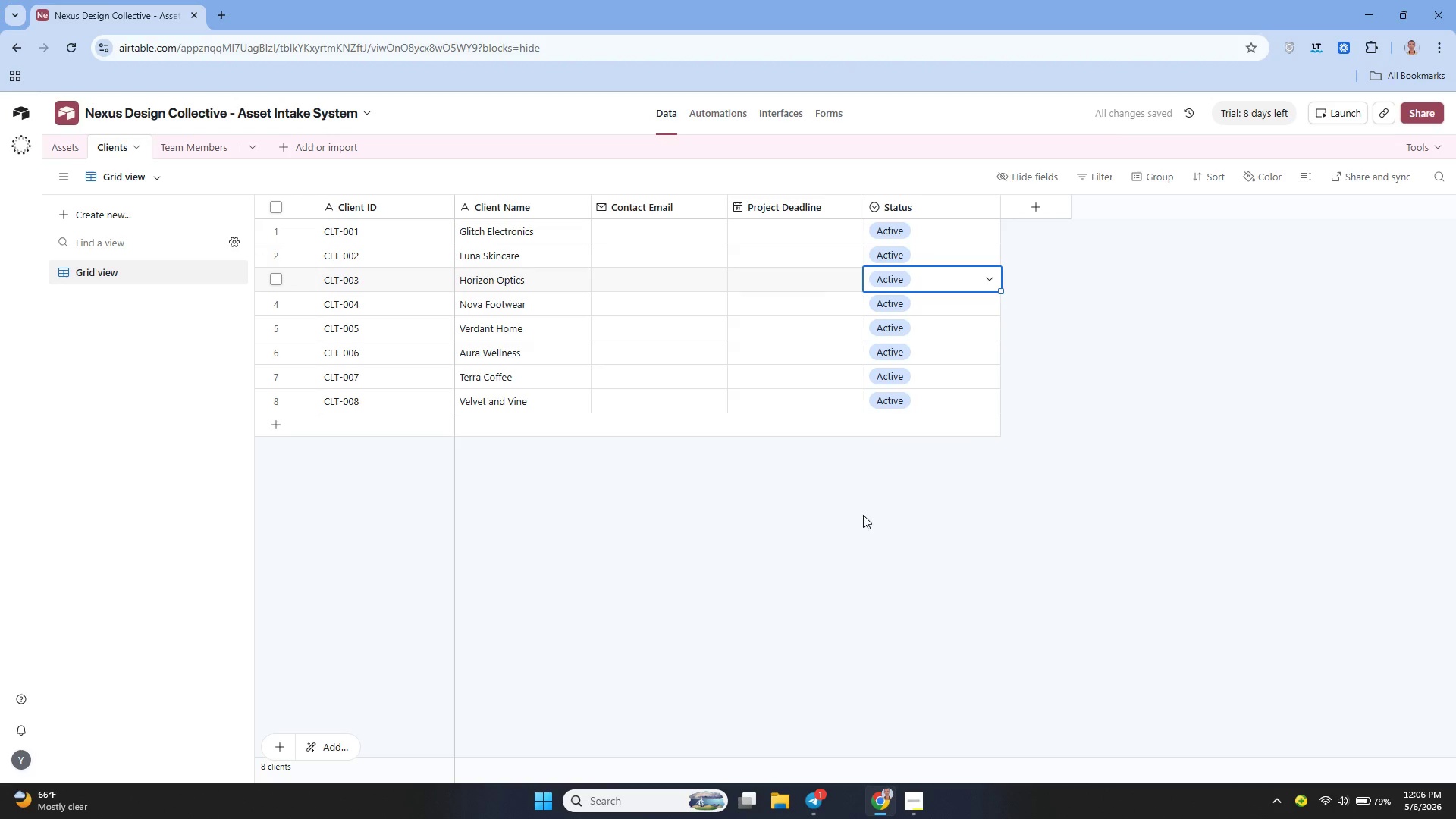 
left_click([846, 512])
 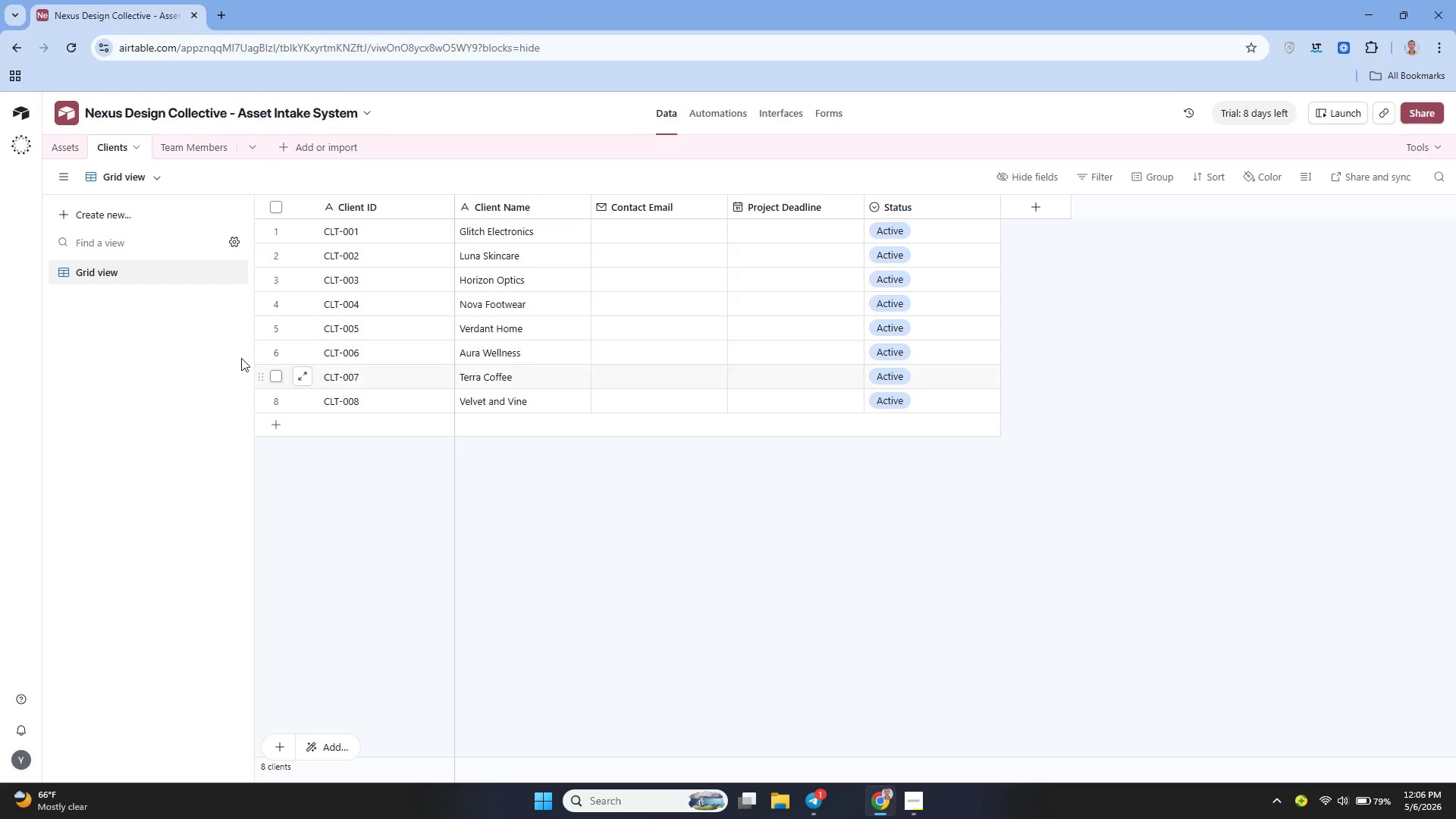 
left_click([71, 143])
 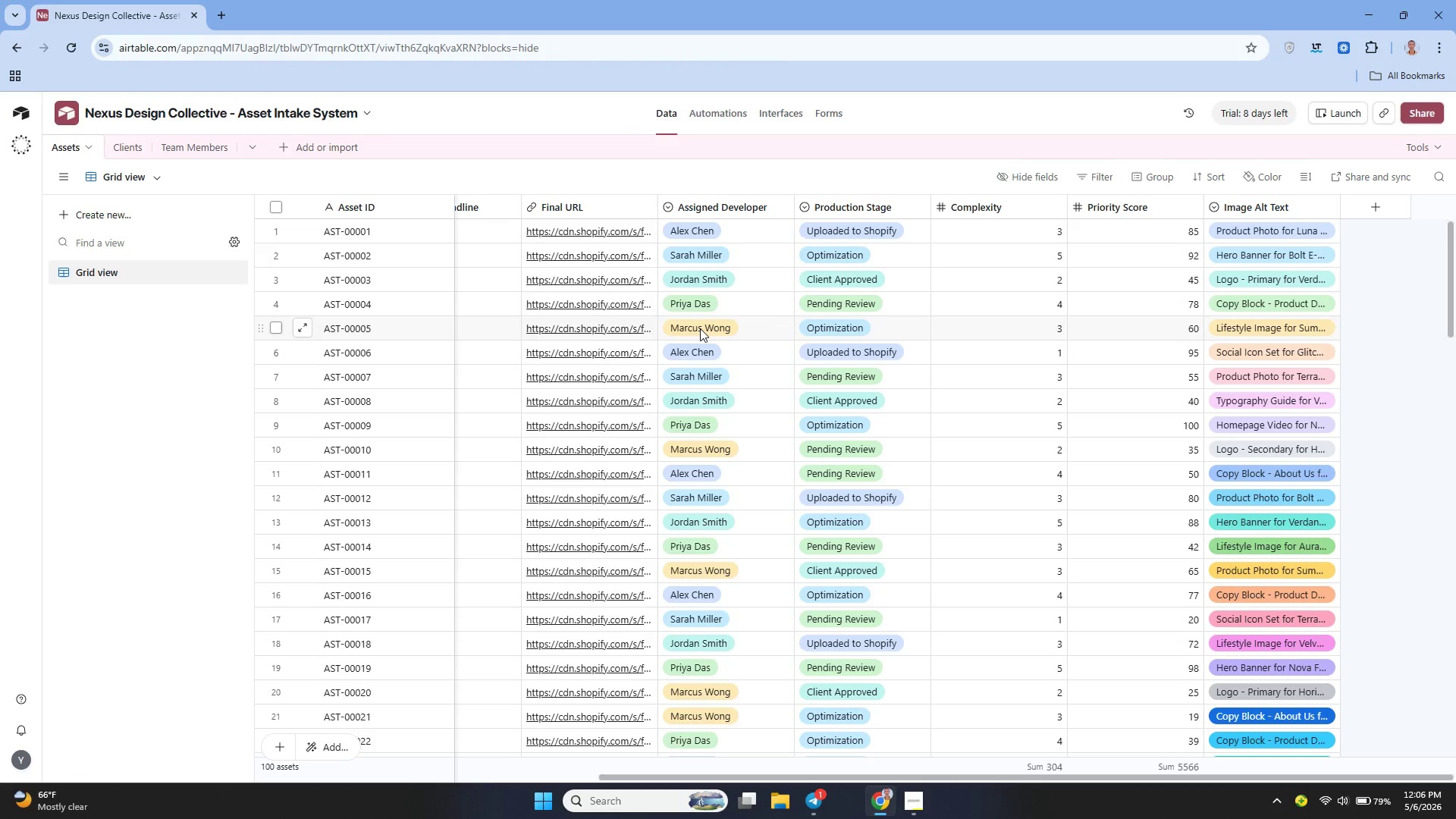 
wait(7.27)
 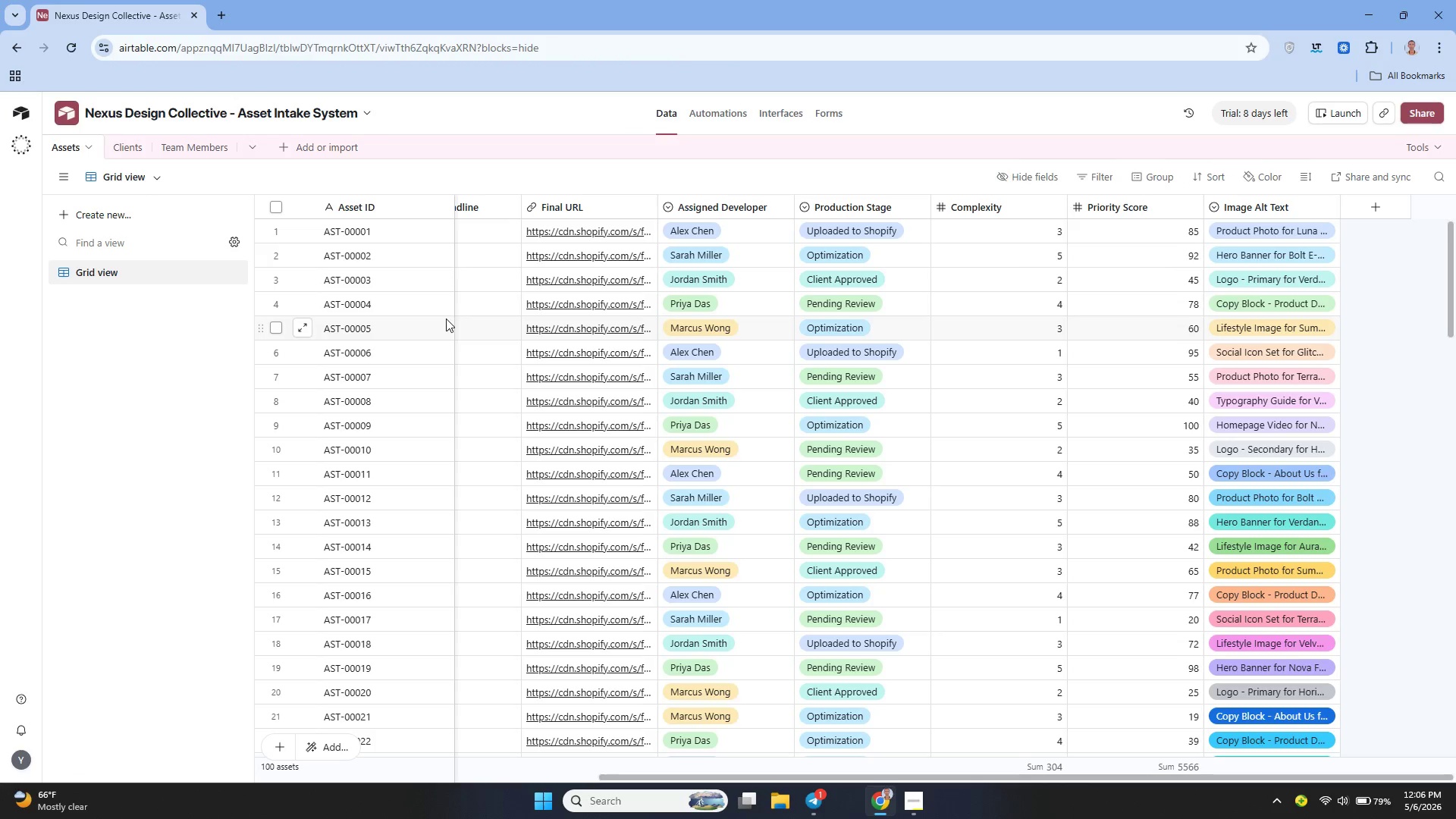 
left_click([1376, 215])
 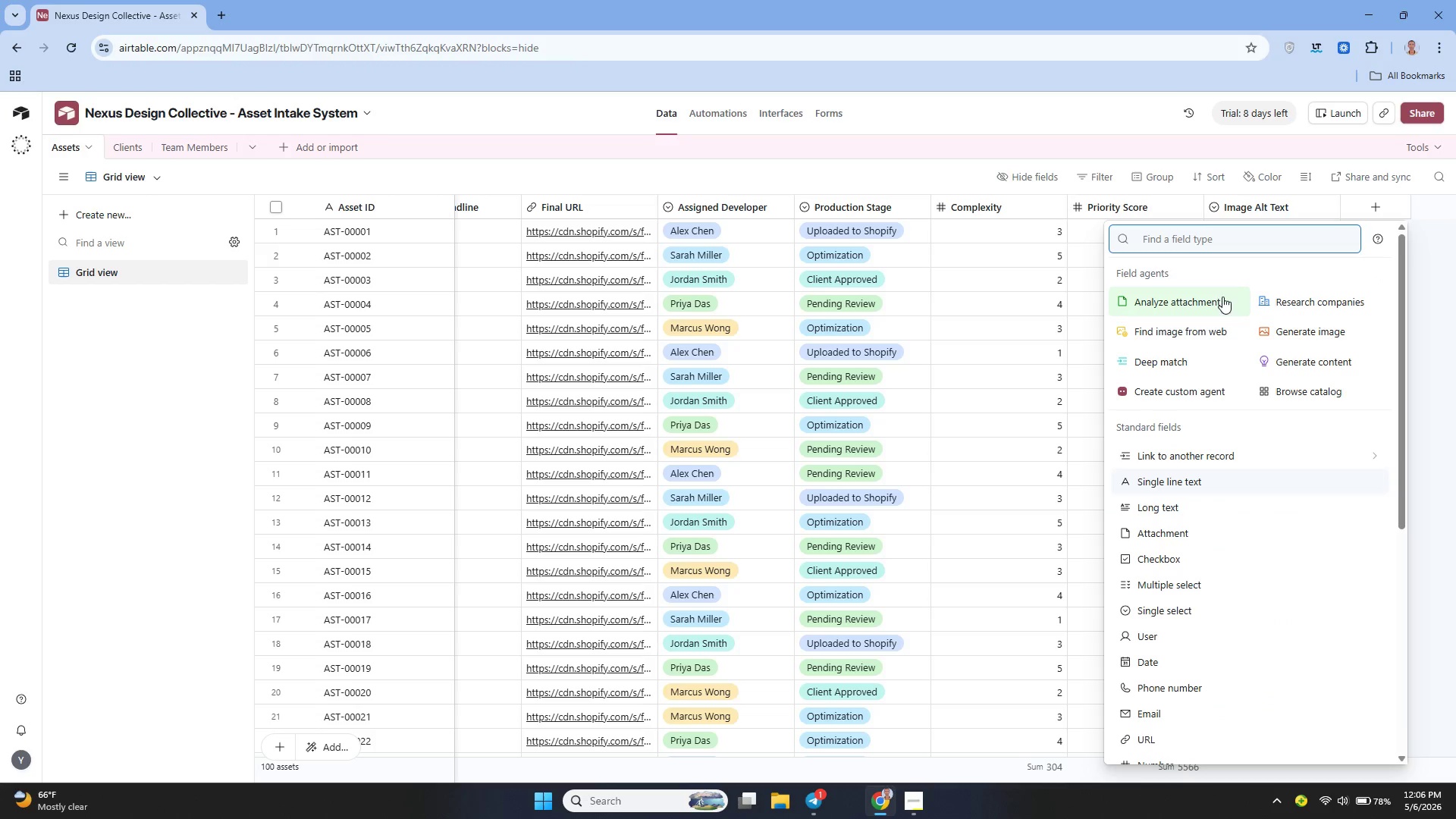 
wait(5.52)
 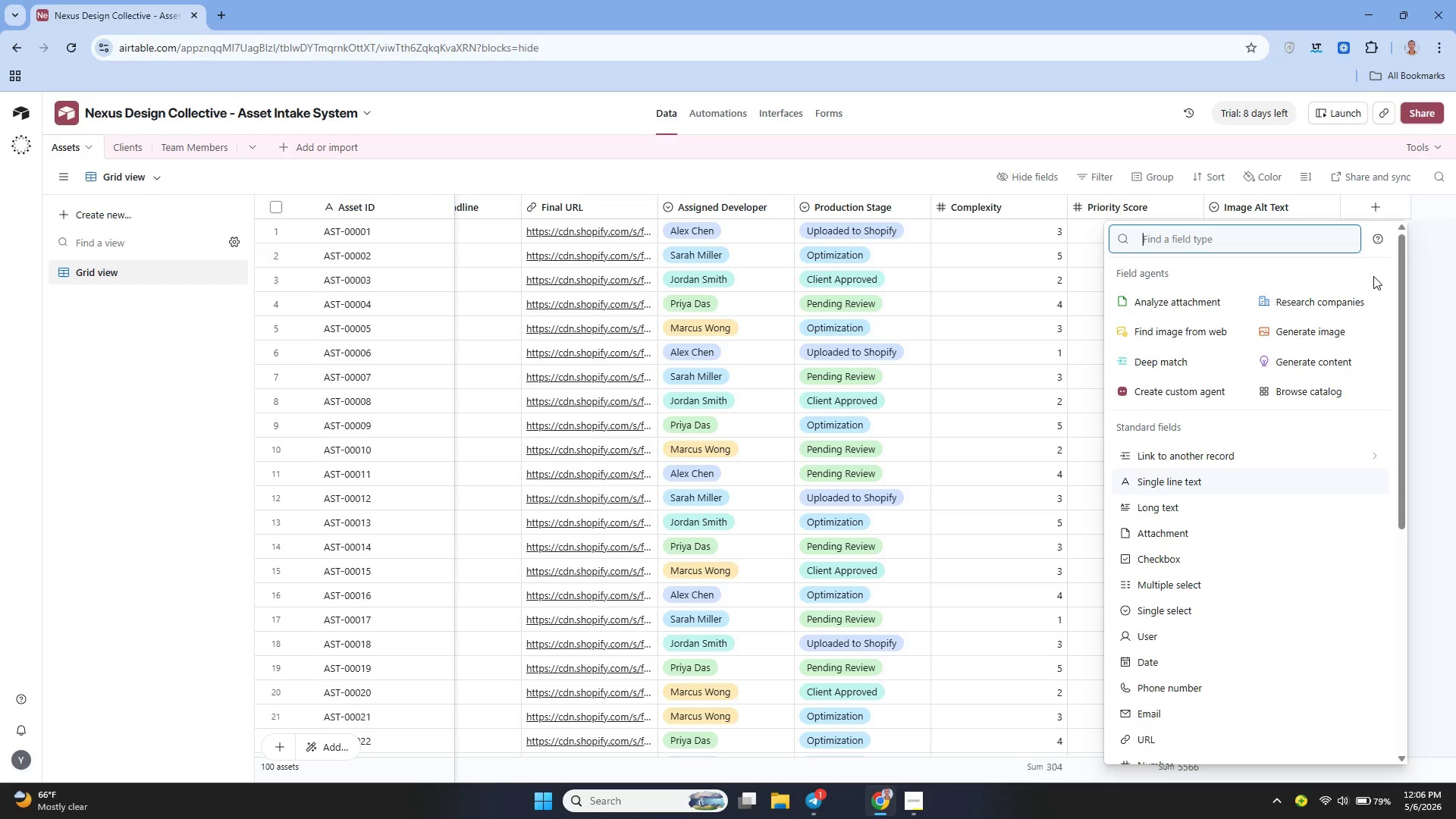 
left_click([1216, 458])
 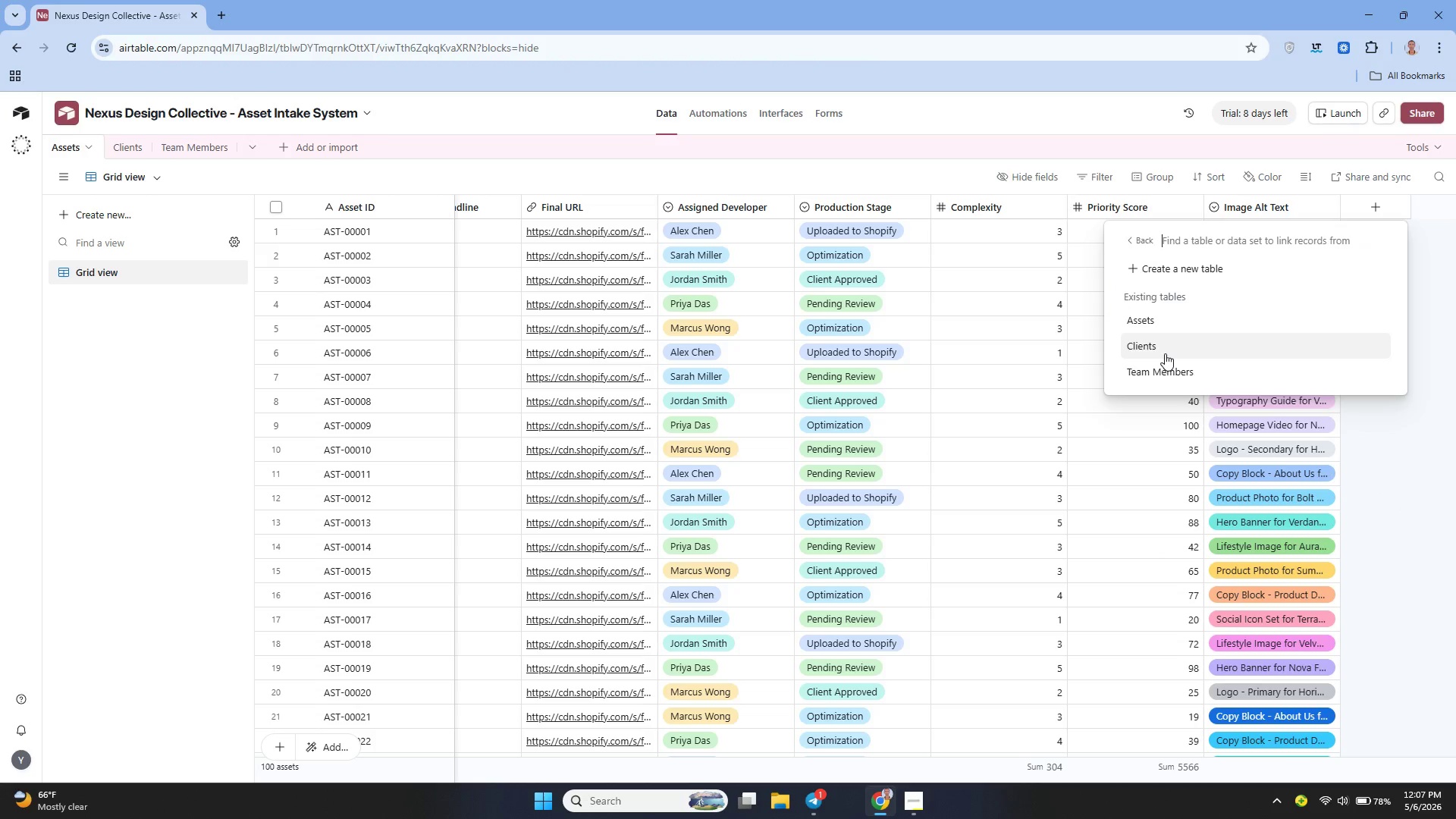 
left_click([1165, 353])
 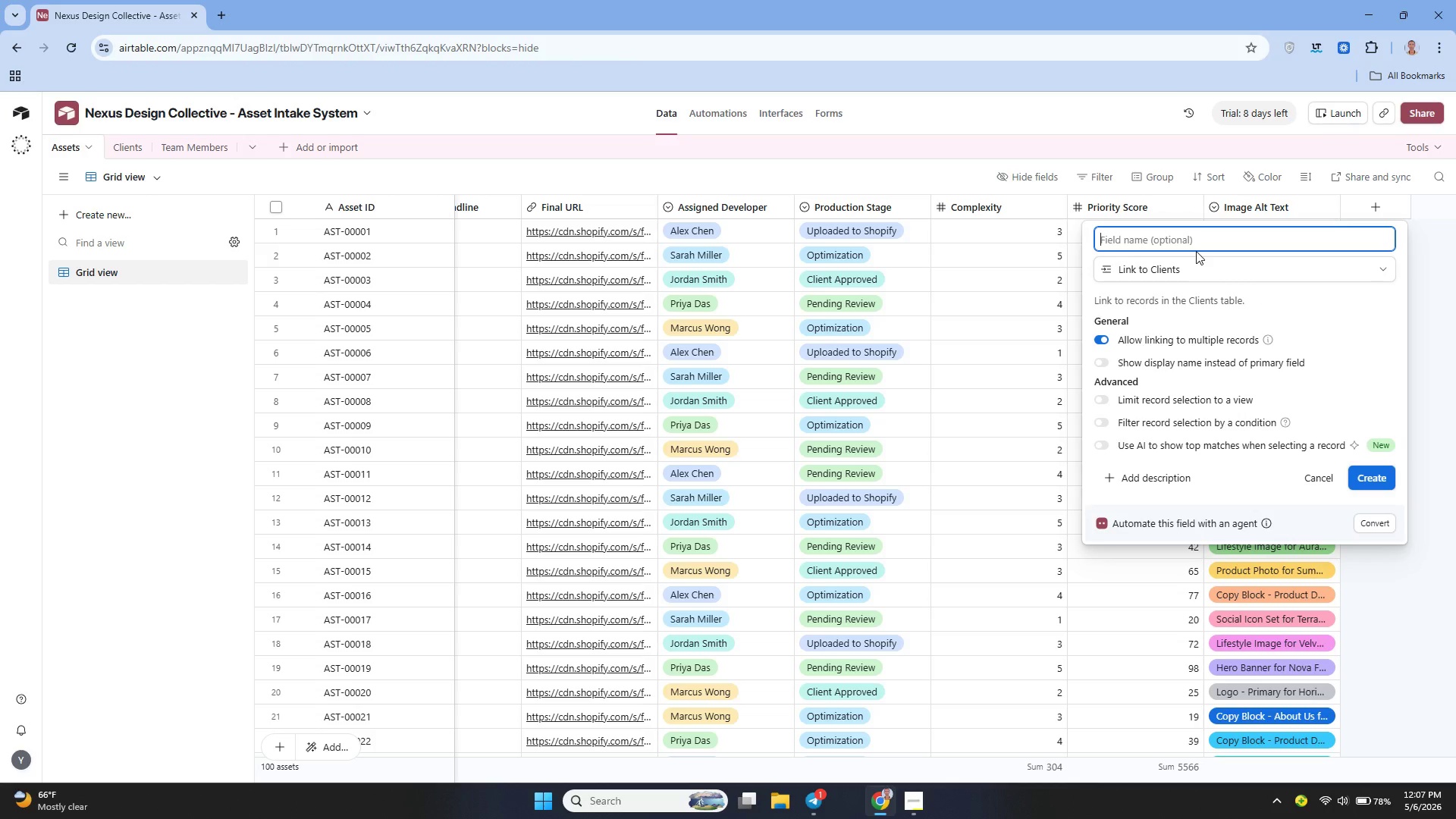 
type(Client ())
 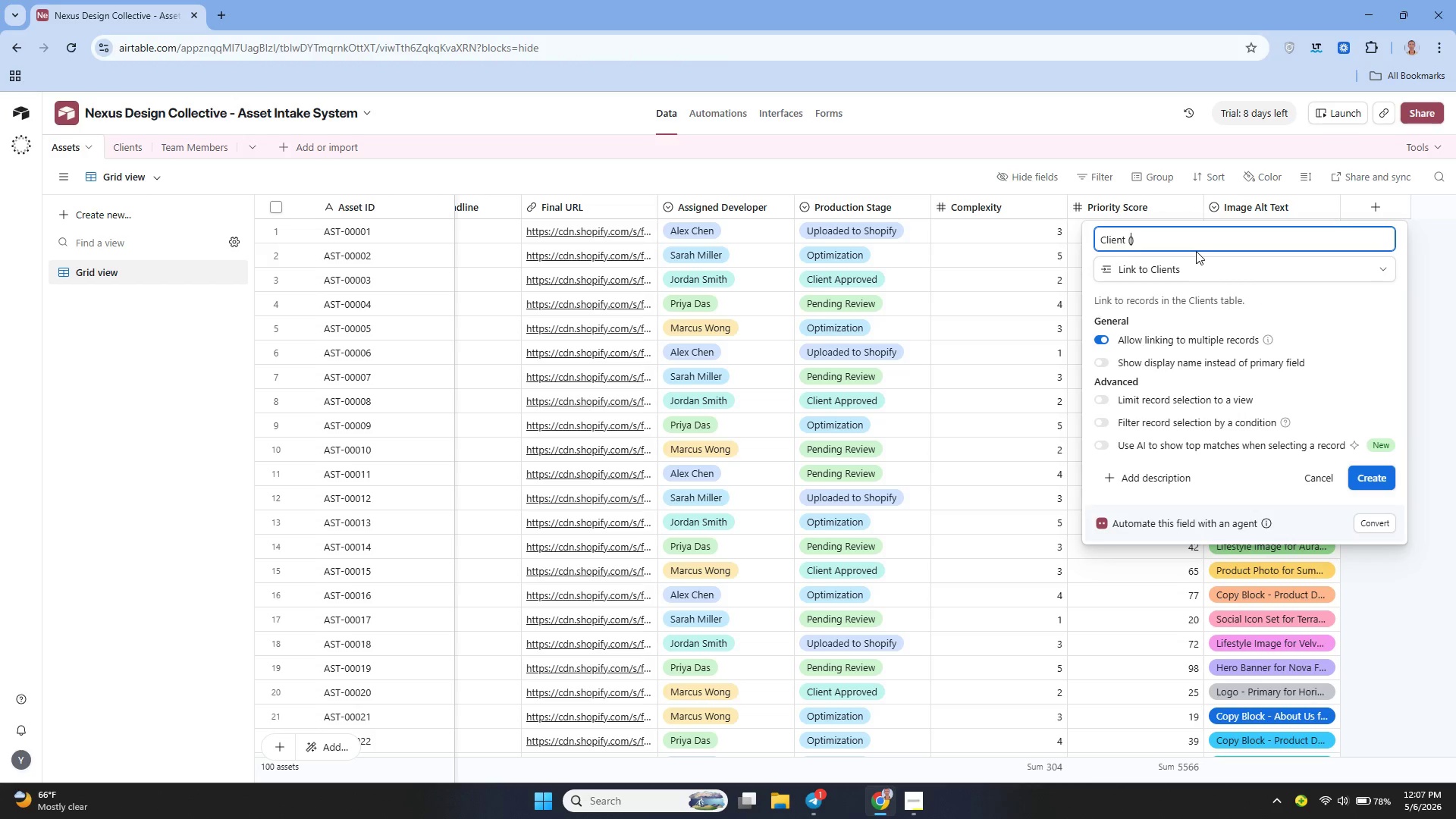 
 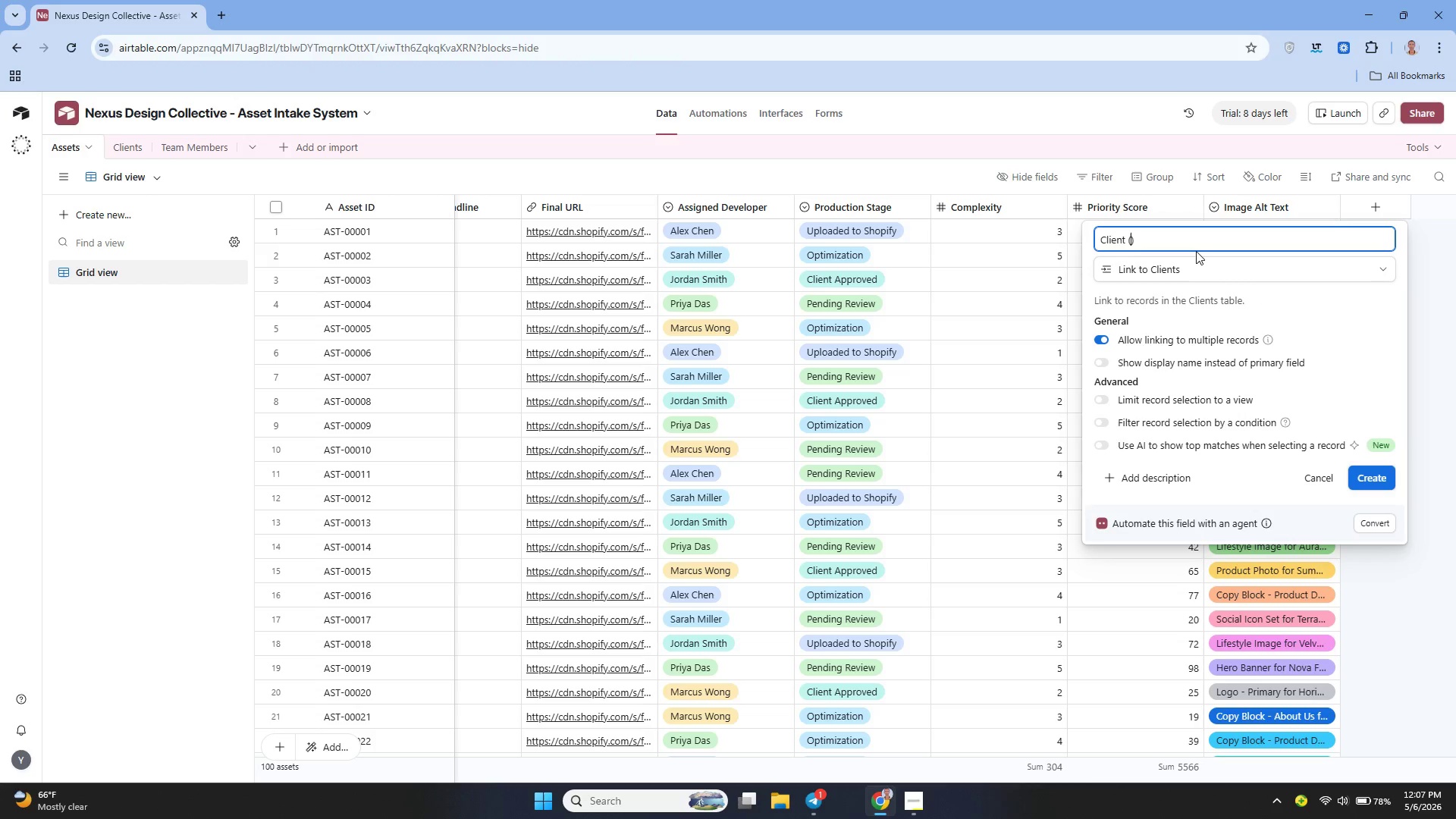 
key(ArrowLeft)
 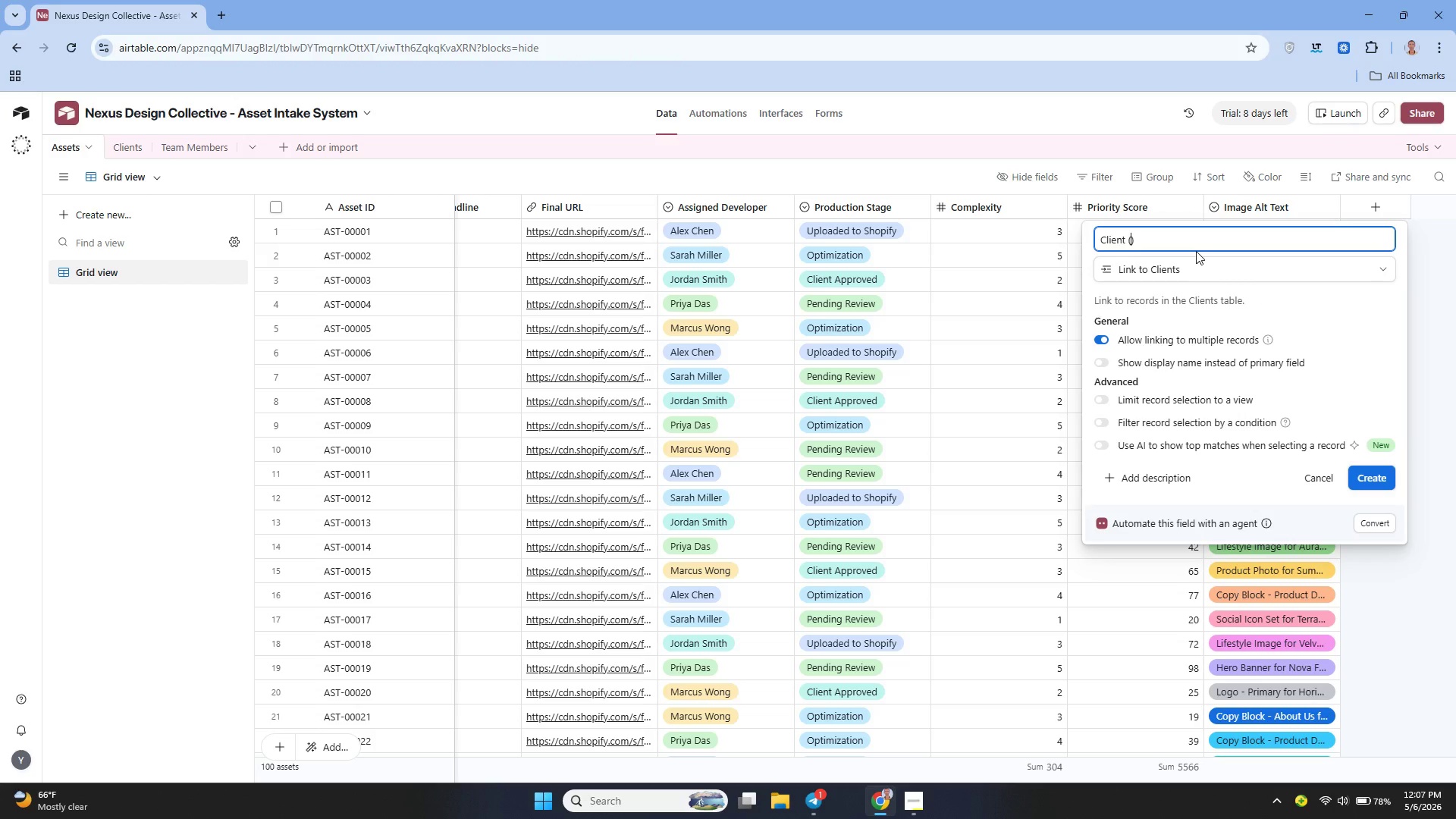 
type(K)
key(Backspace)
type(Link)
 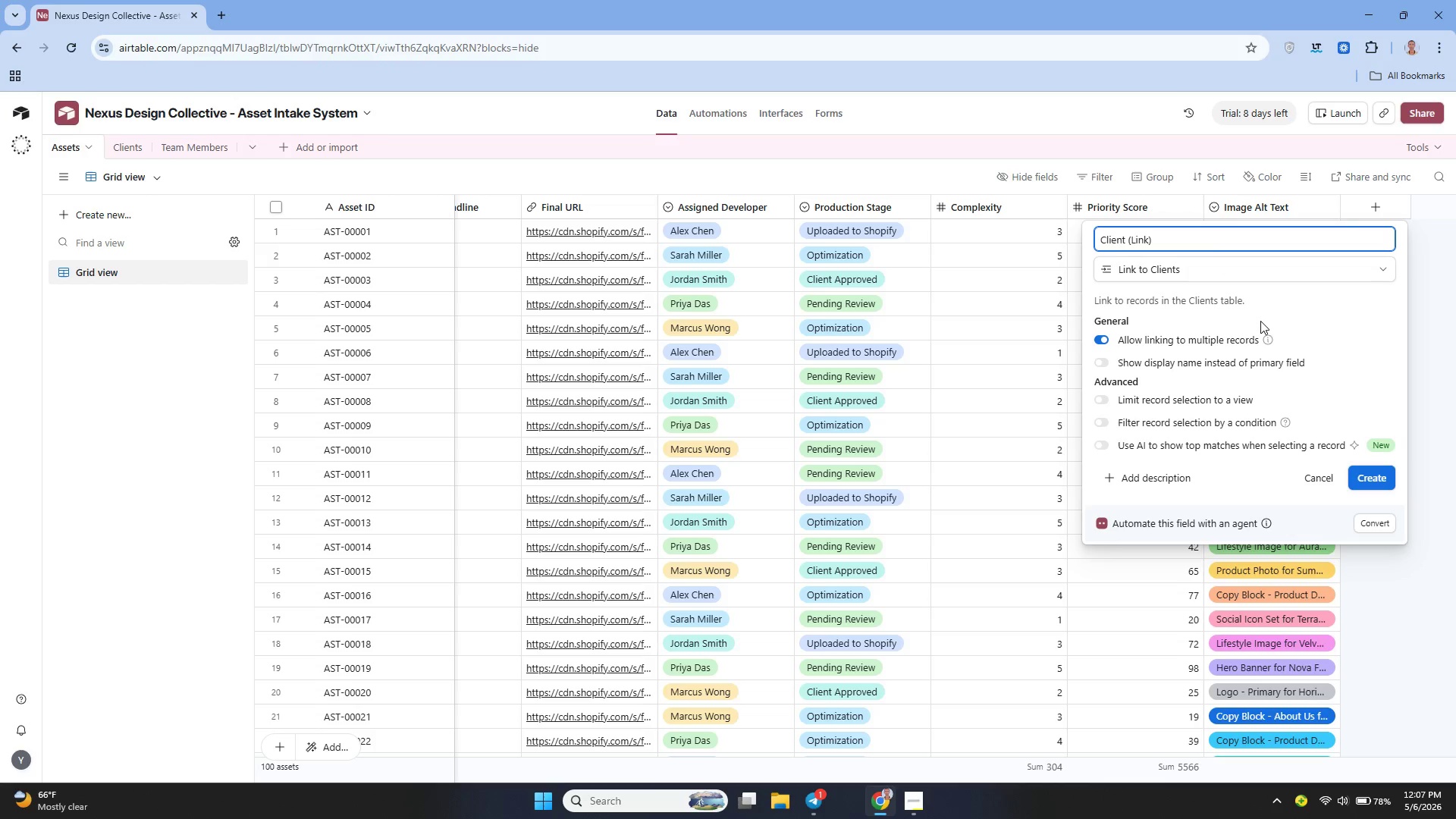 
wait(6.36)
 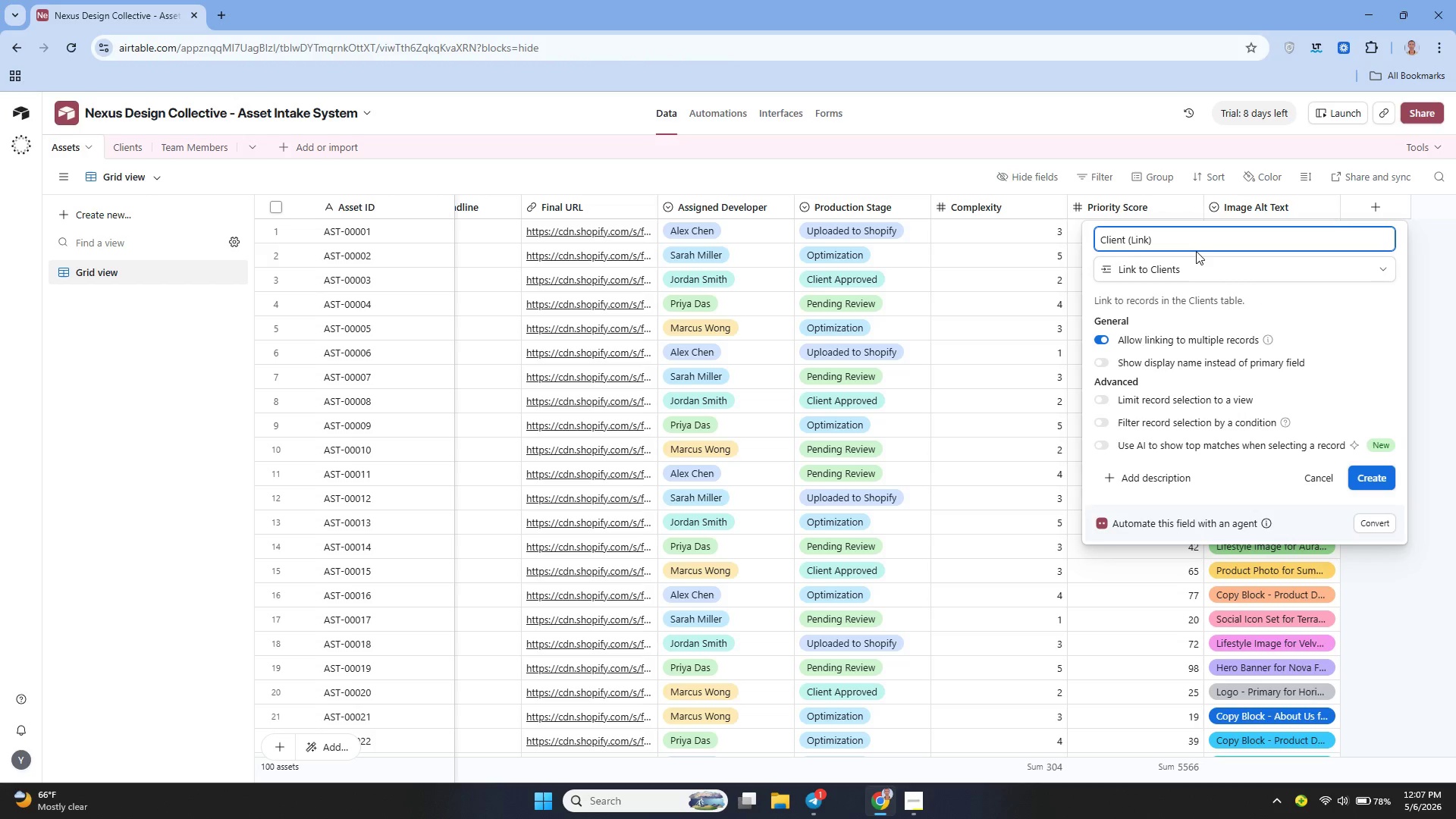 
left_click([1367, 479])
 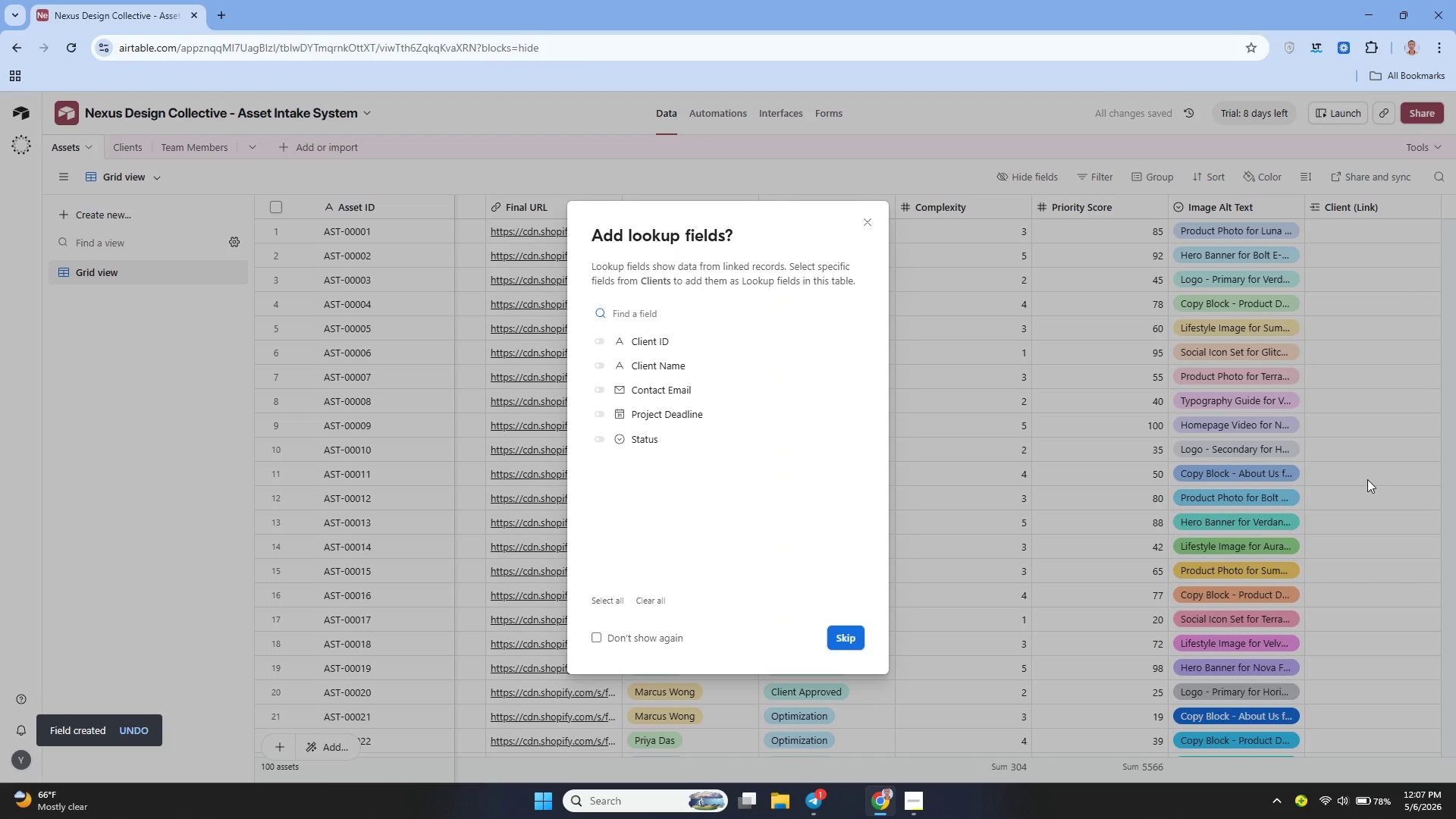 
wait(9.02)
 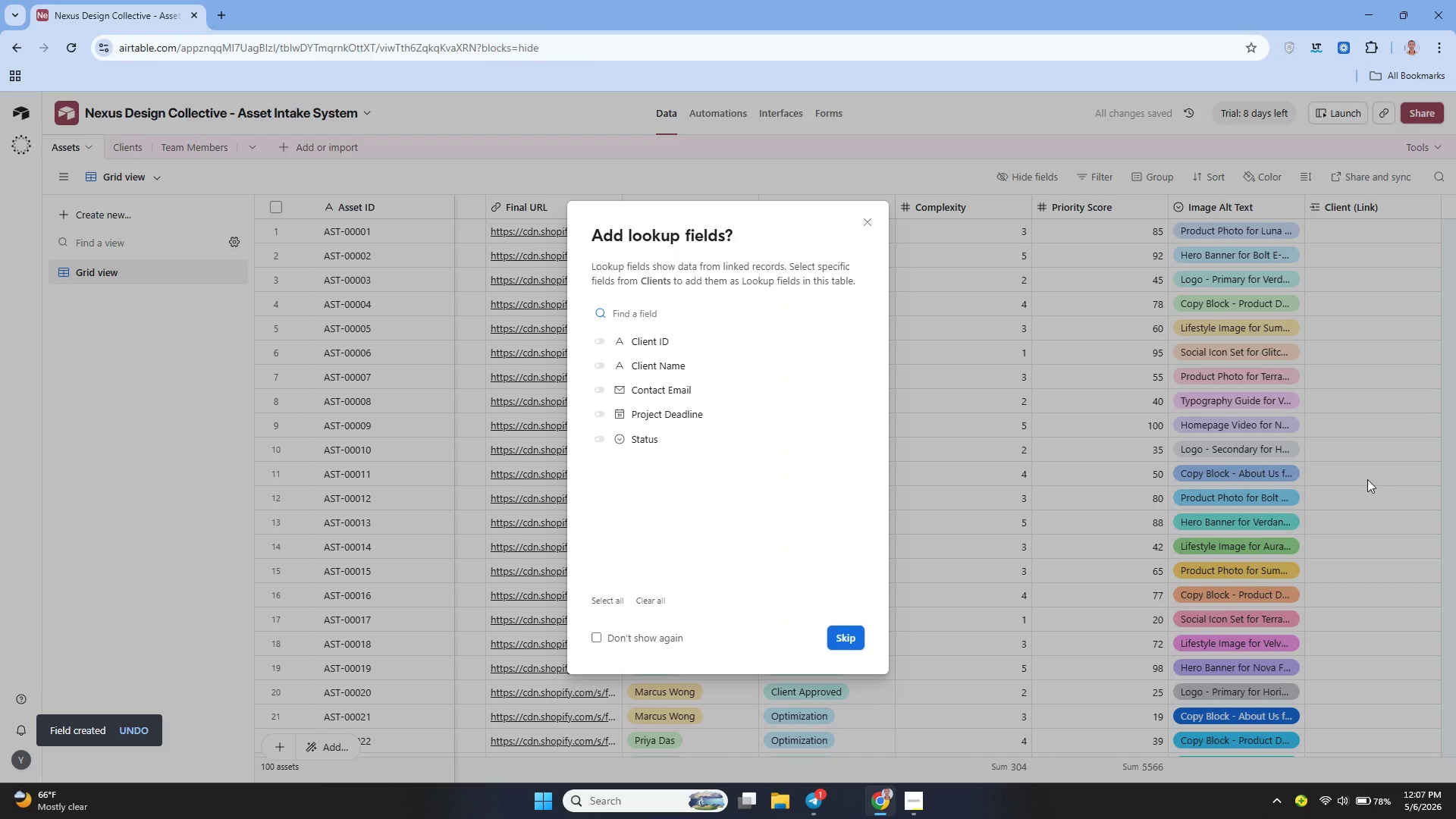 
left_click([850, 631])
 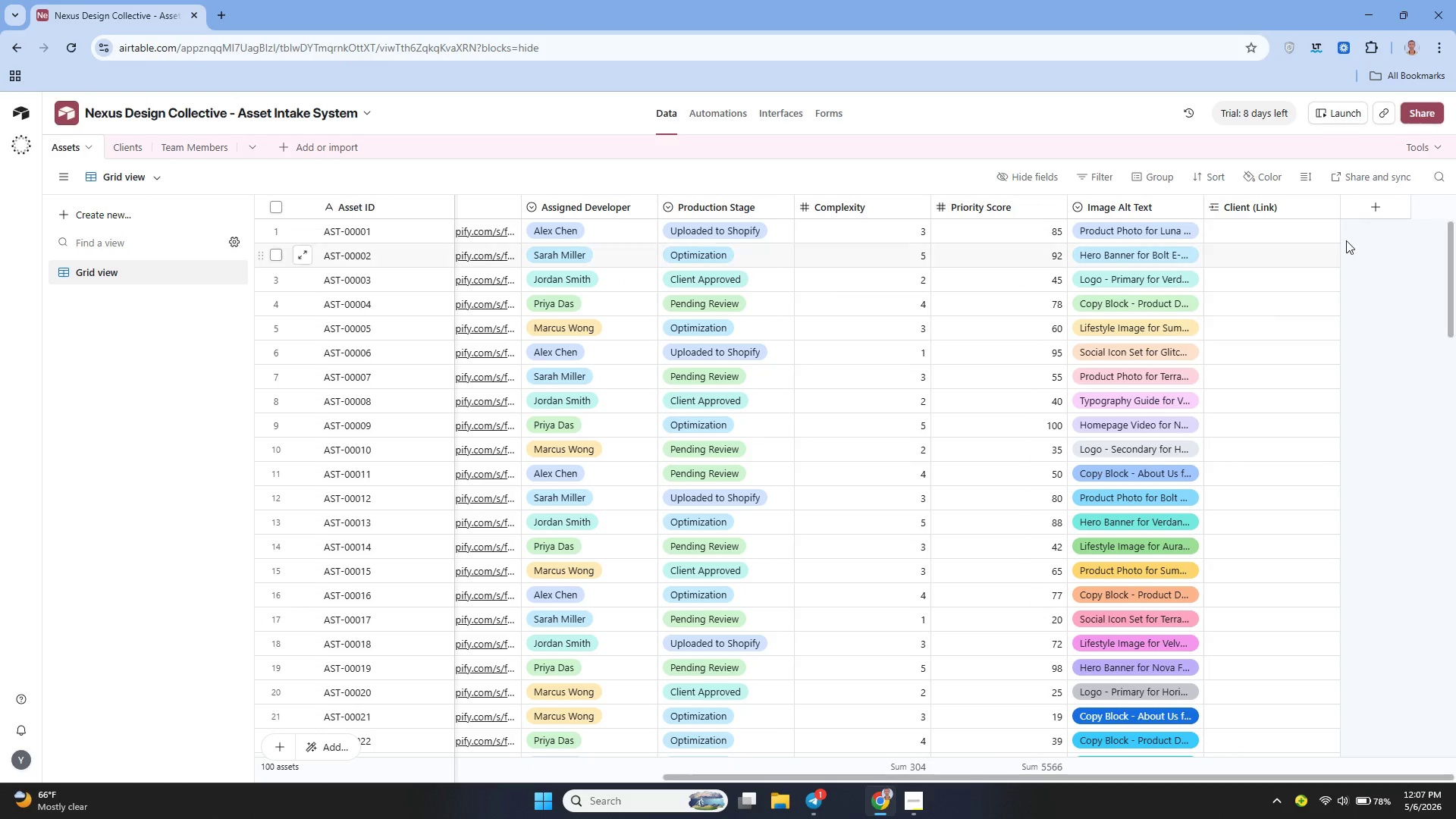 
left_click([1365, 214])
 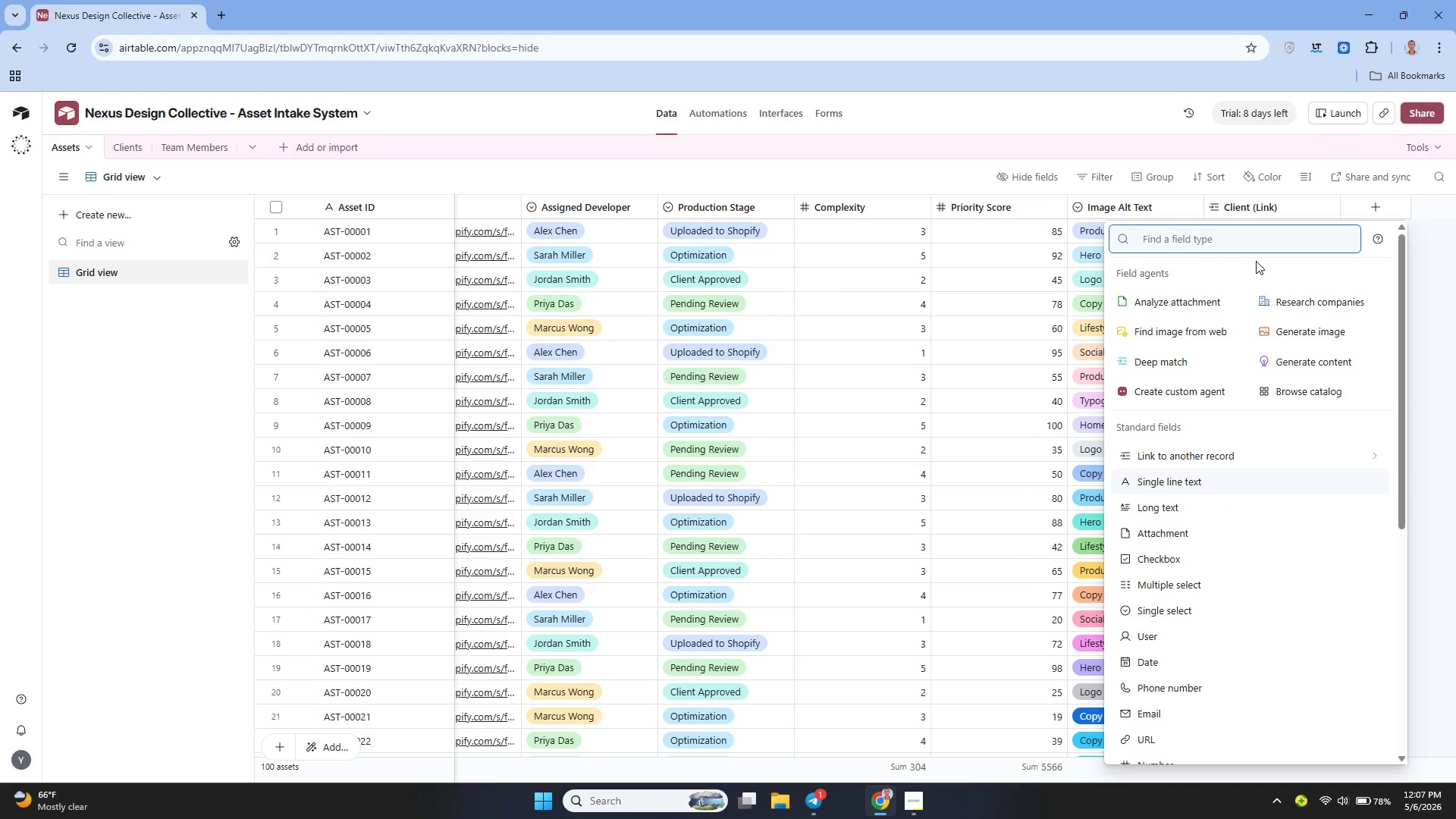 
type(link)
 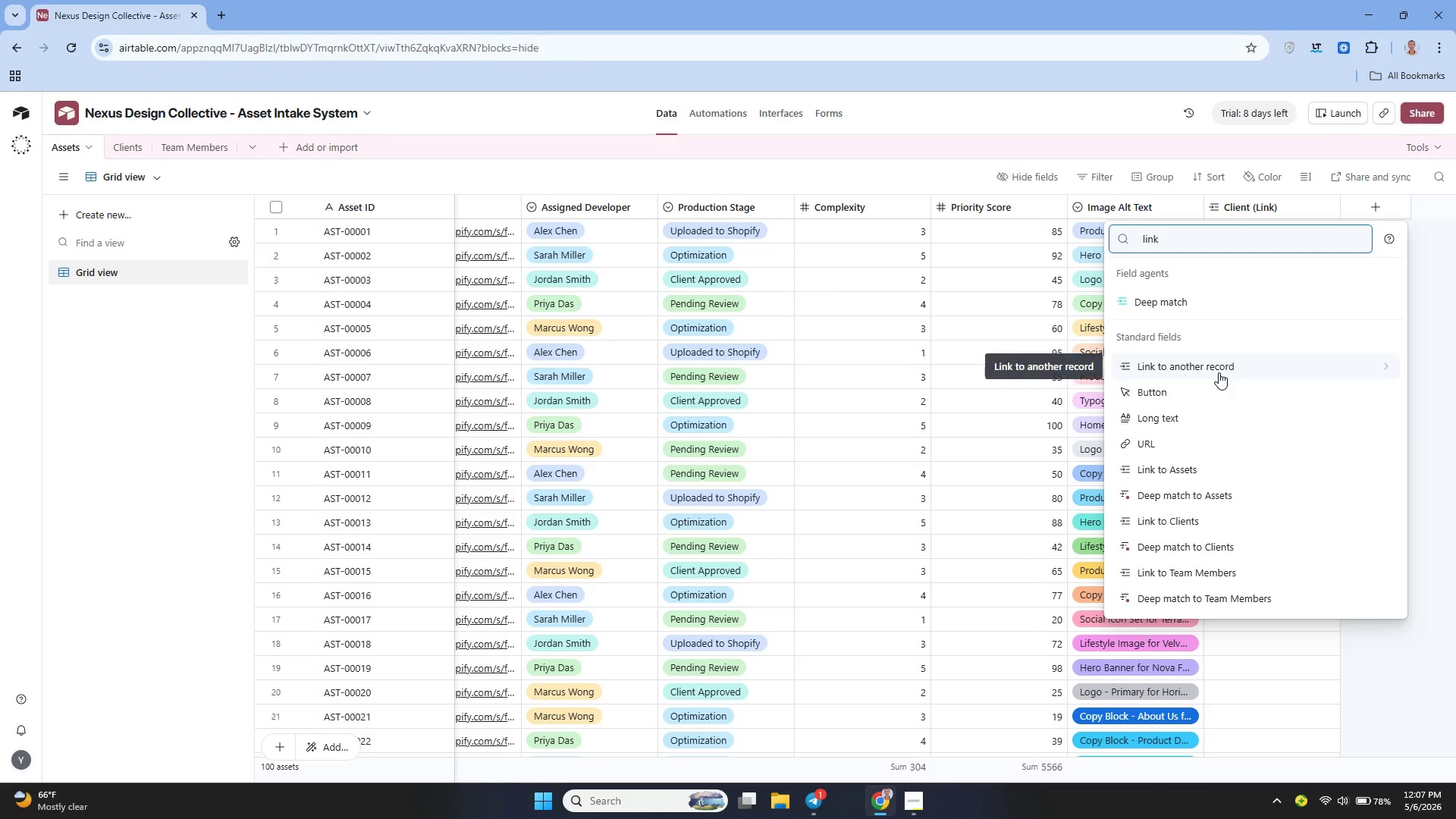 
left_click([1219, 372])
 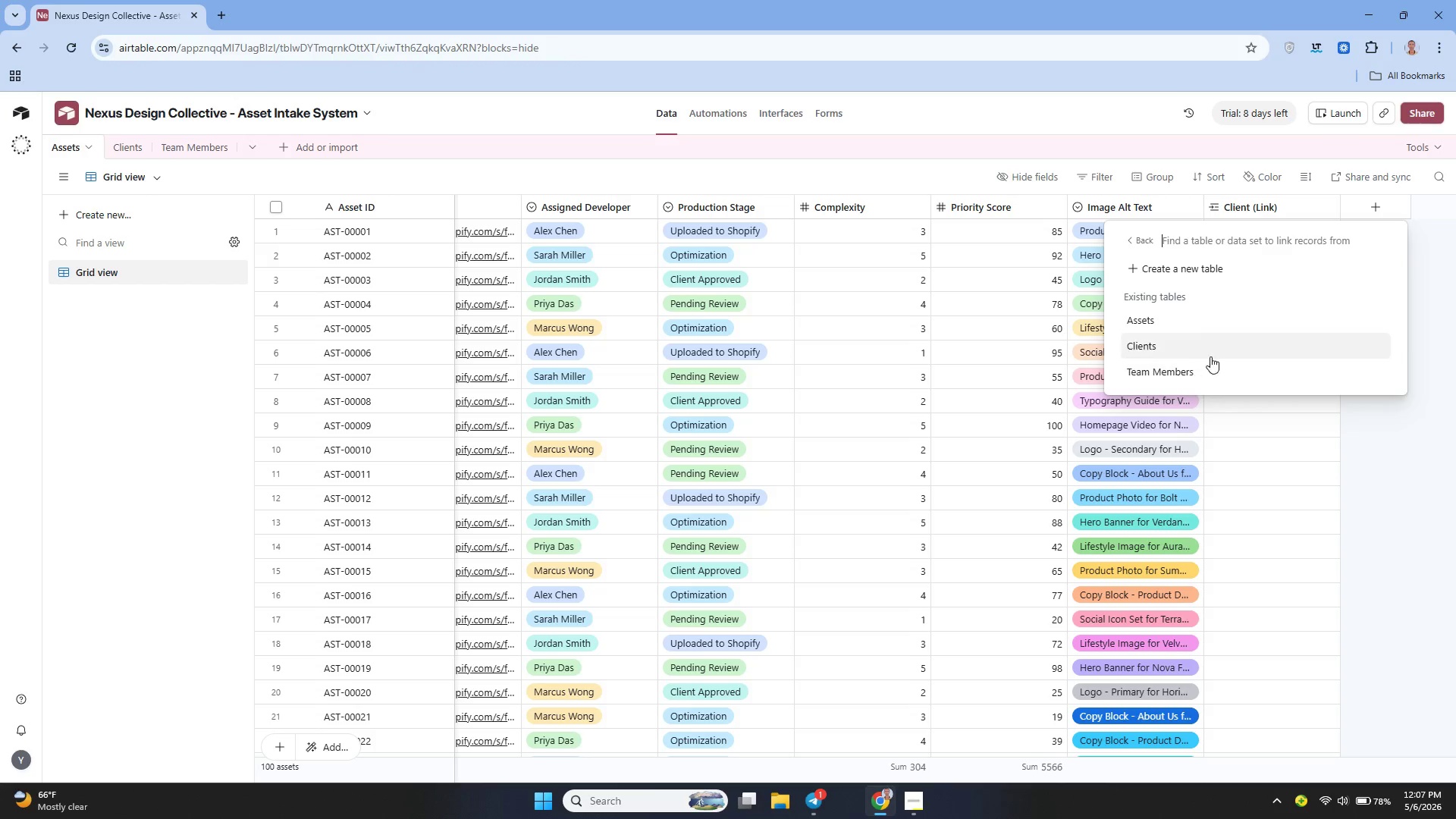 
wait(10.75)
 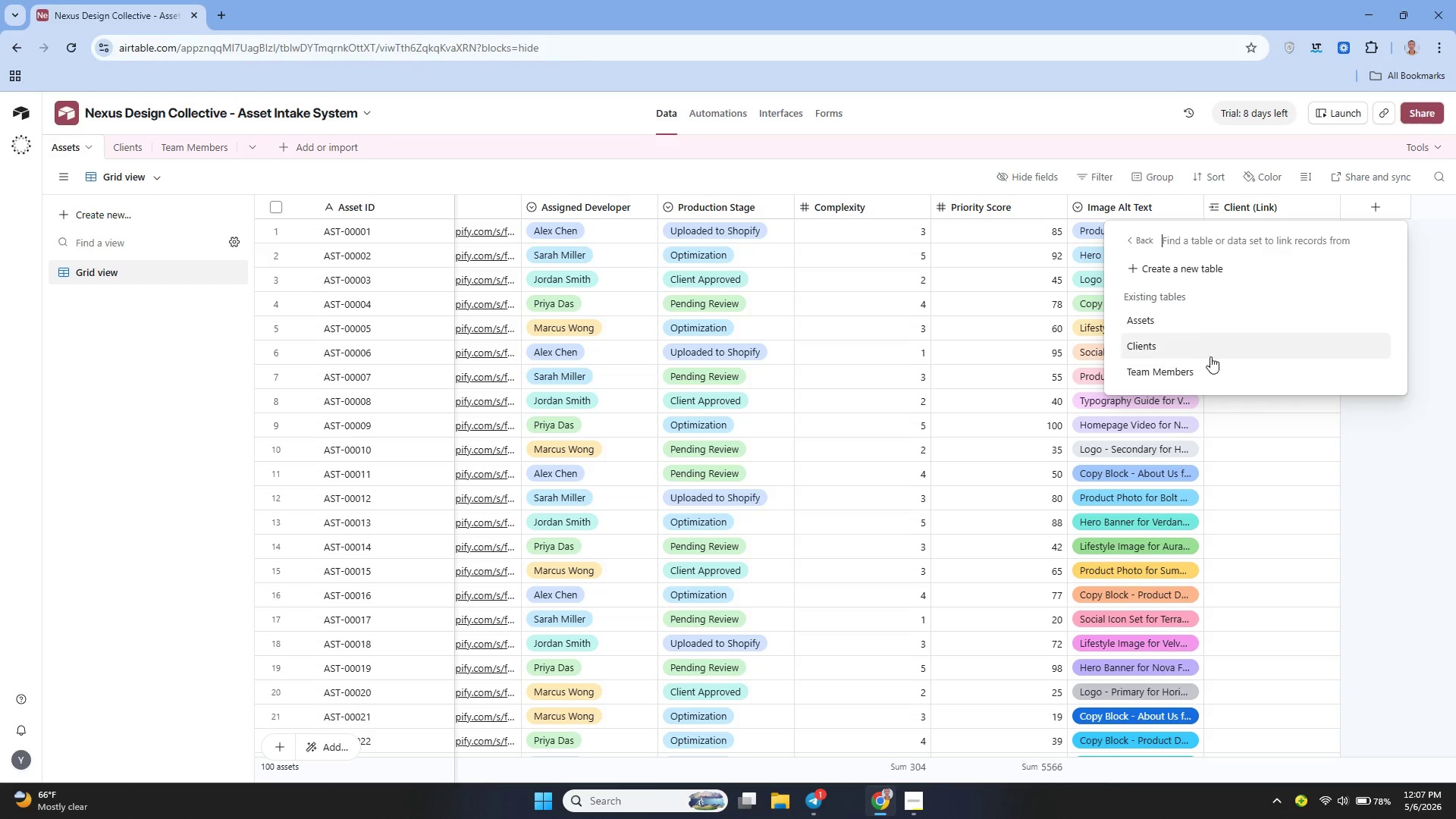 
left_click([1201, 362])
 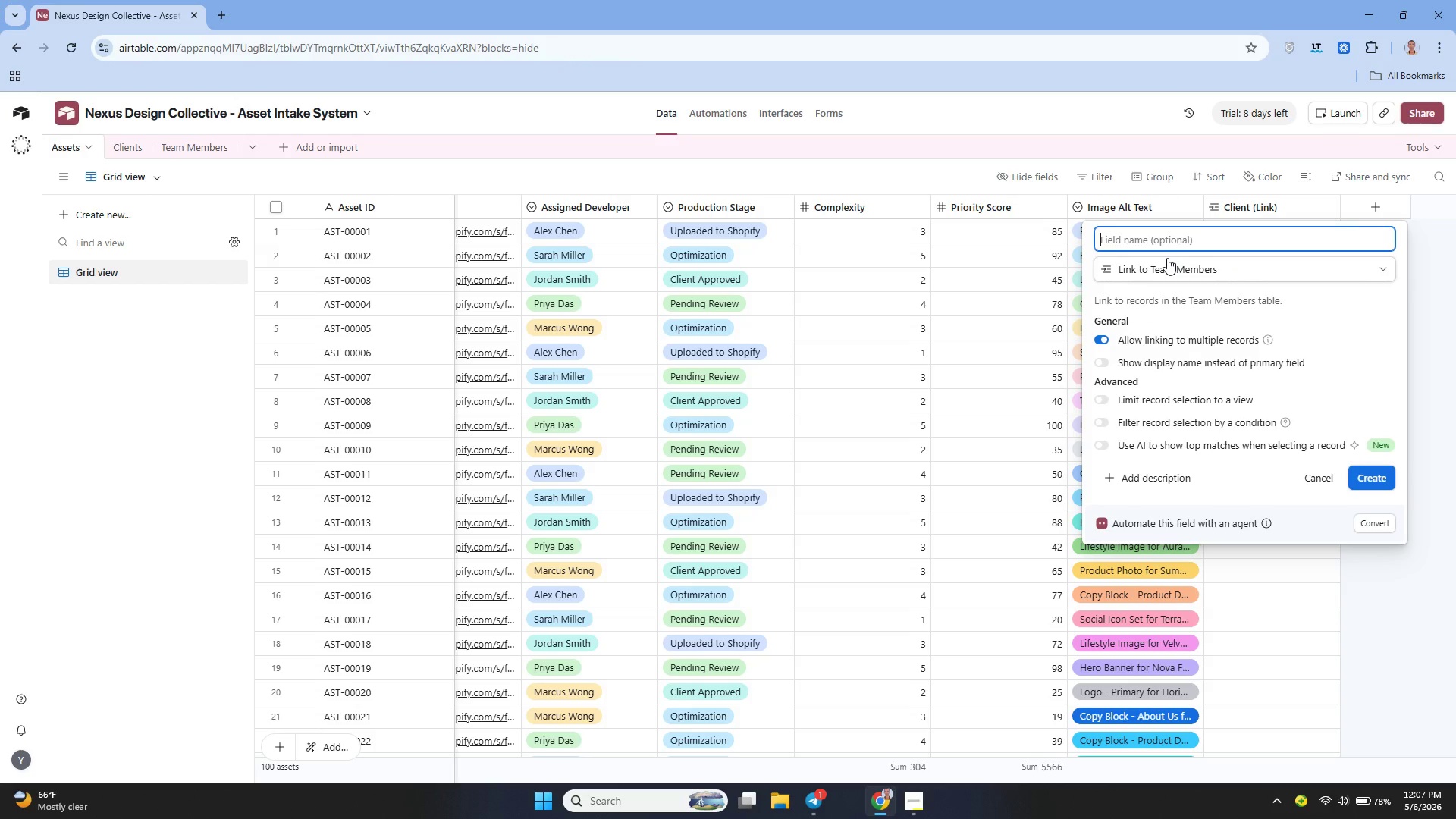 
type(Developer ())
 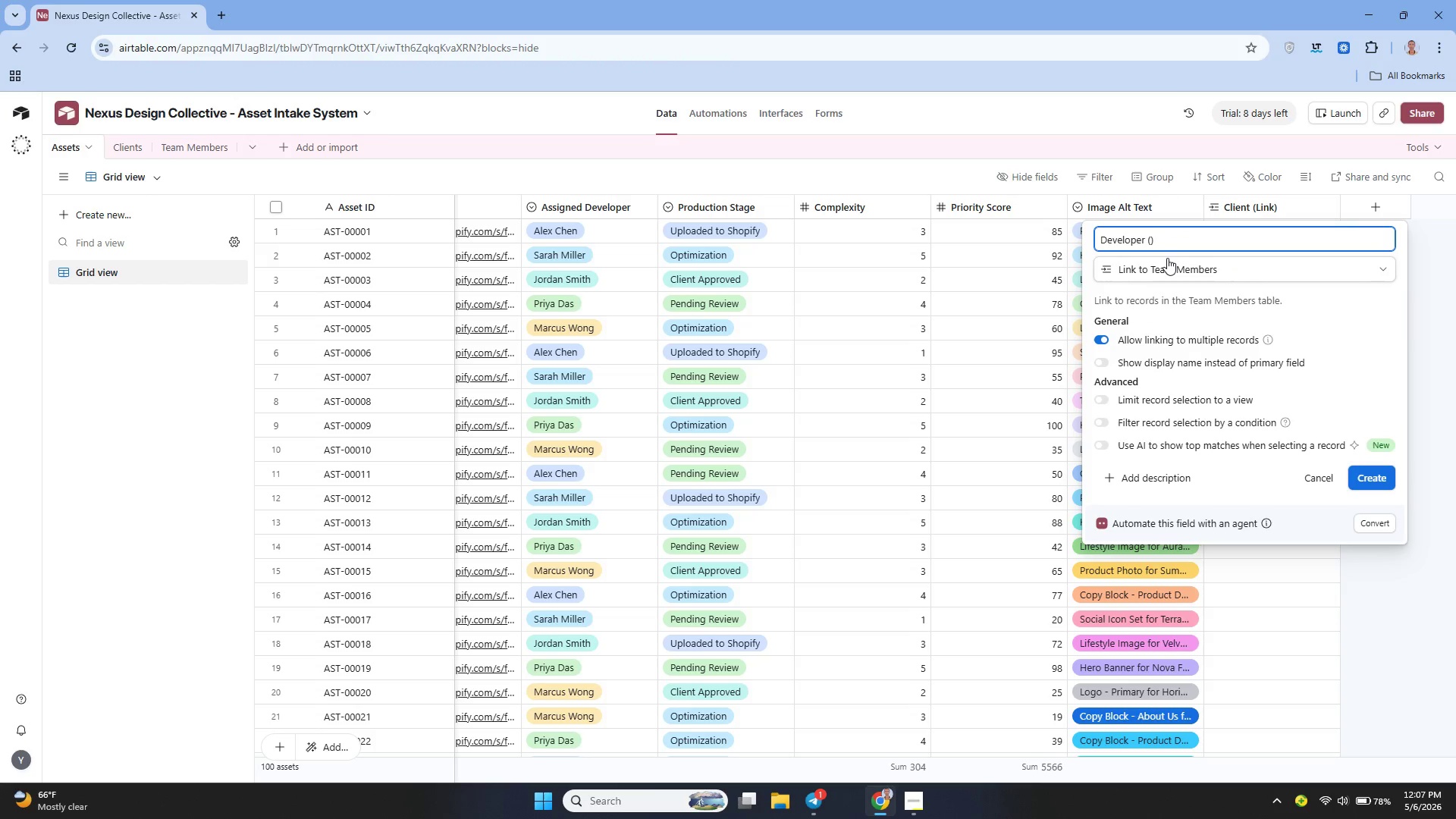 
key(ArrowLeft)
 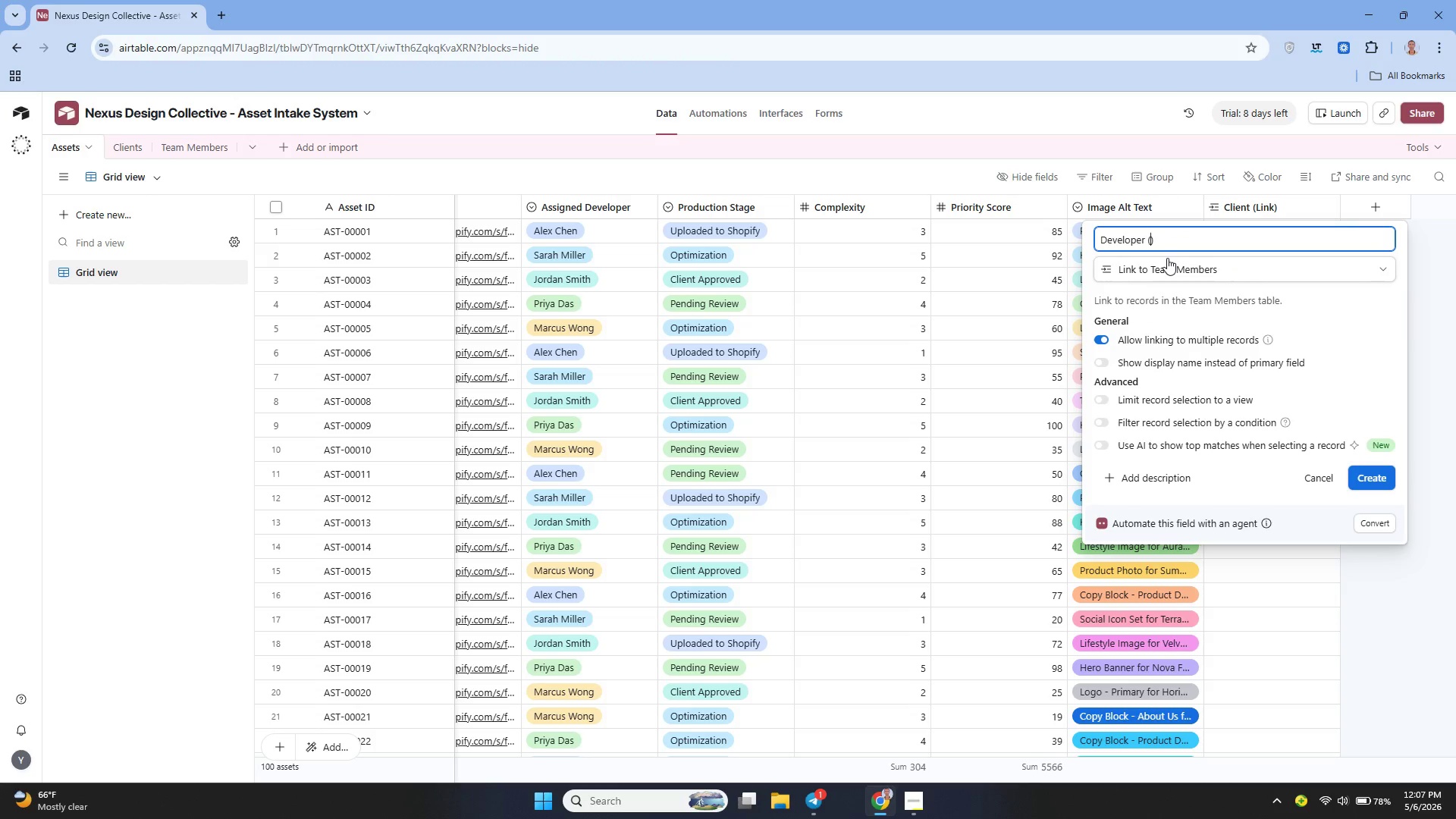 
type(Link)
 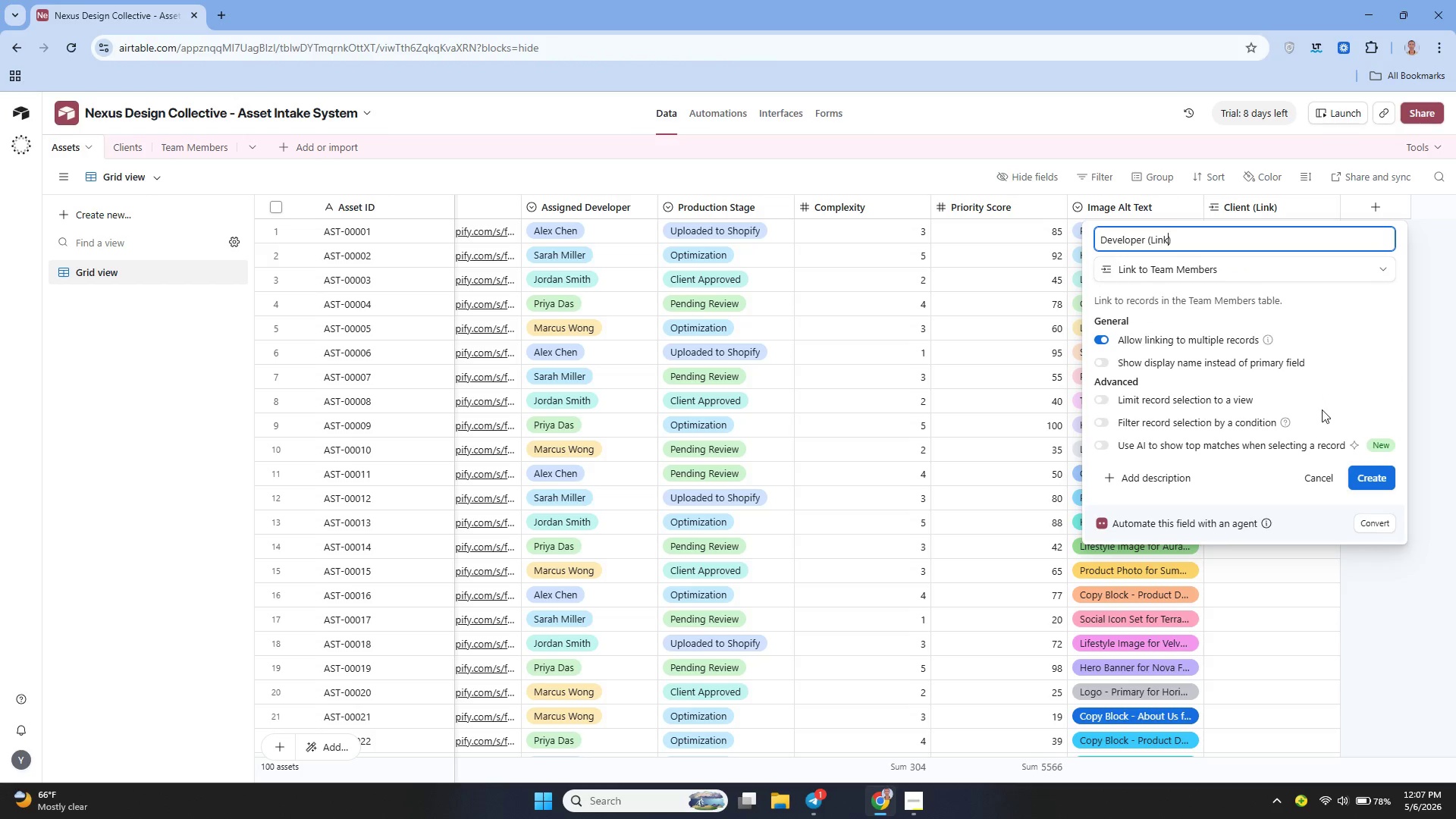 
left_click([1370, 479])
 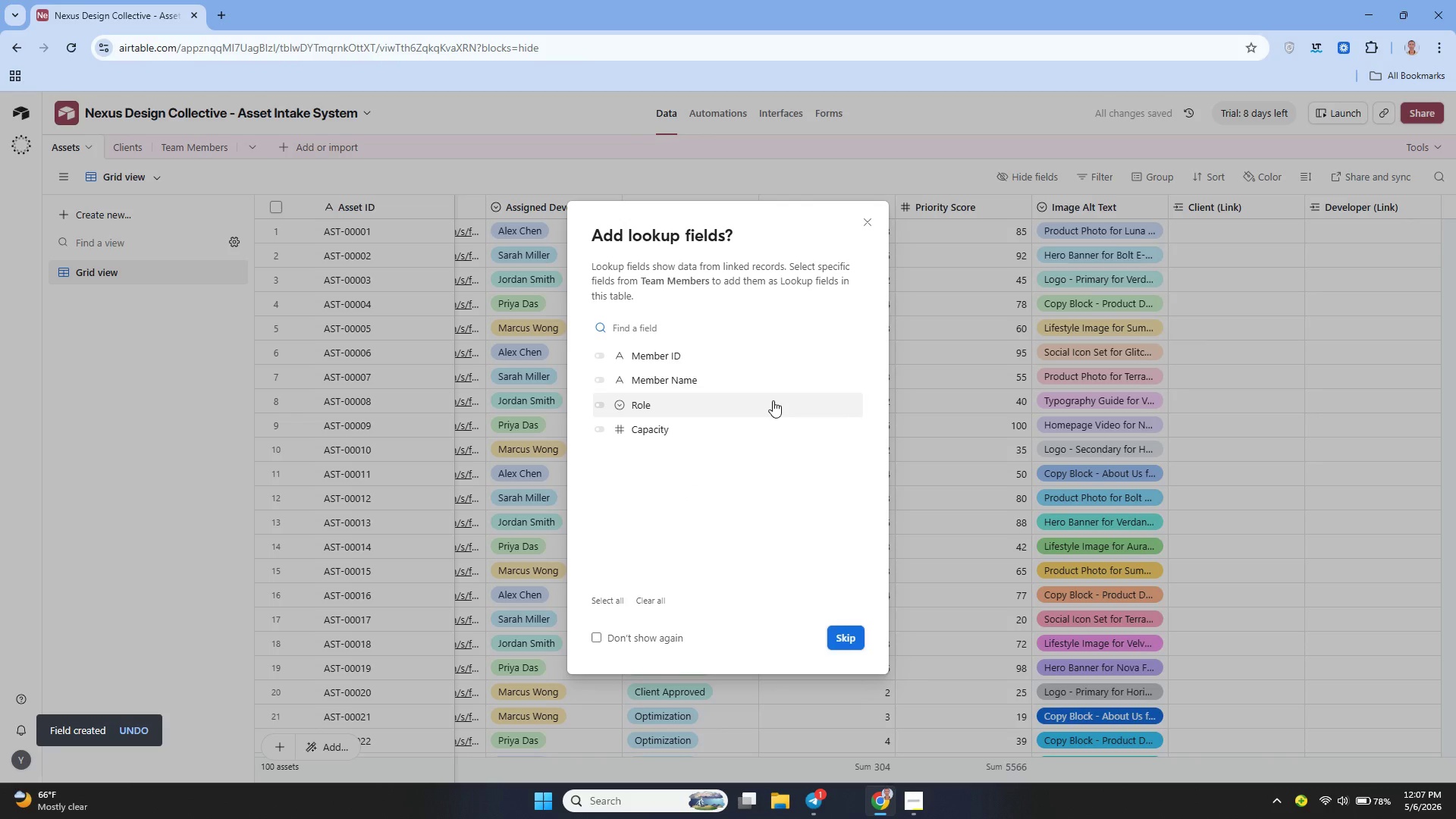 
left_click([840, 634])
 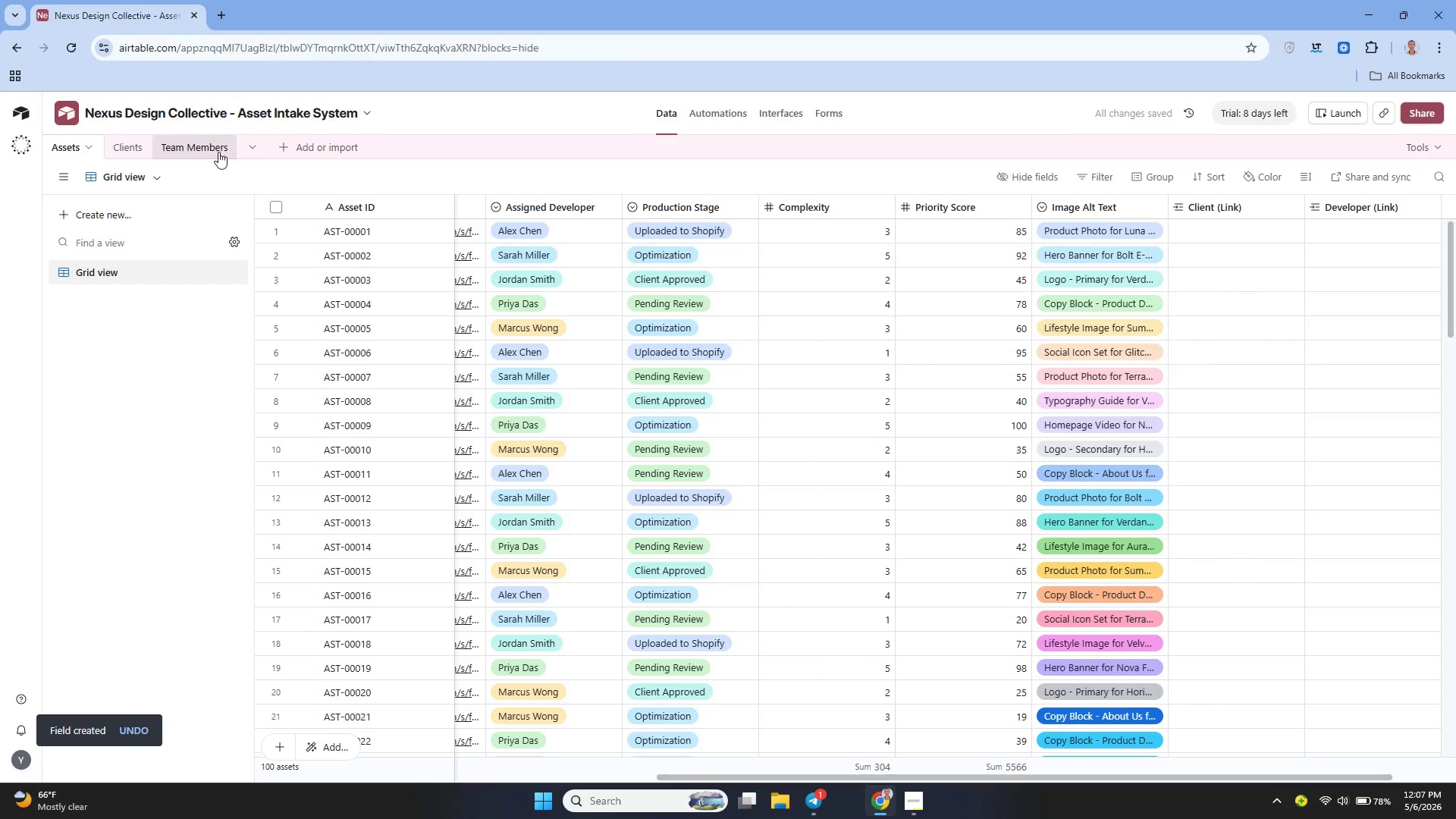 
left_click([204, 150])
 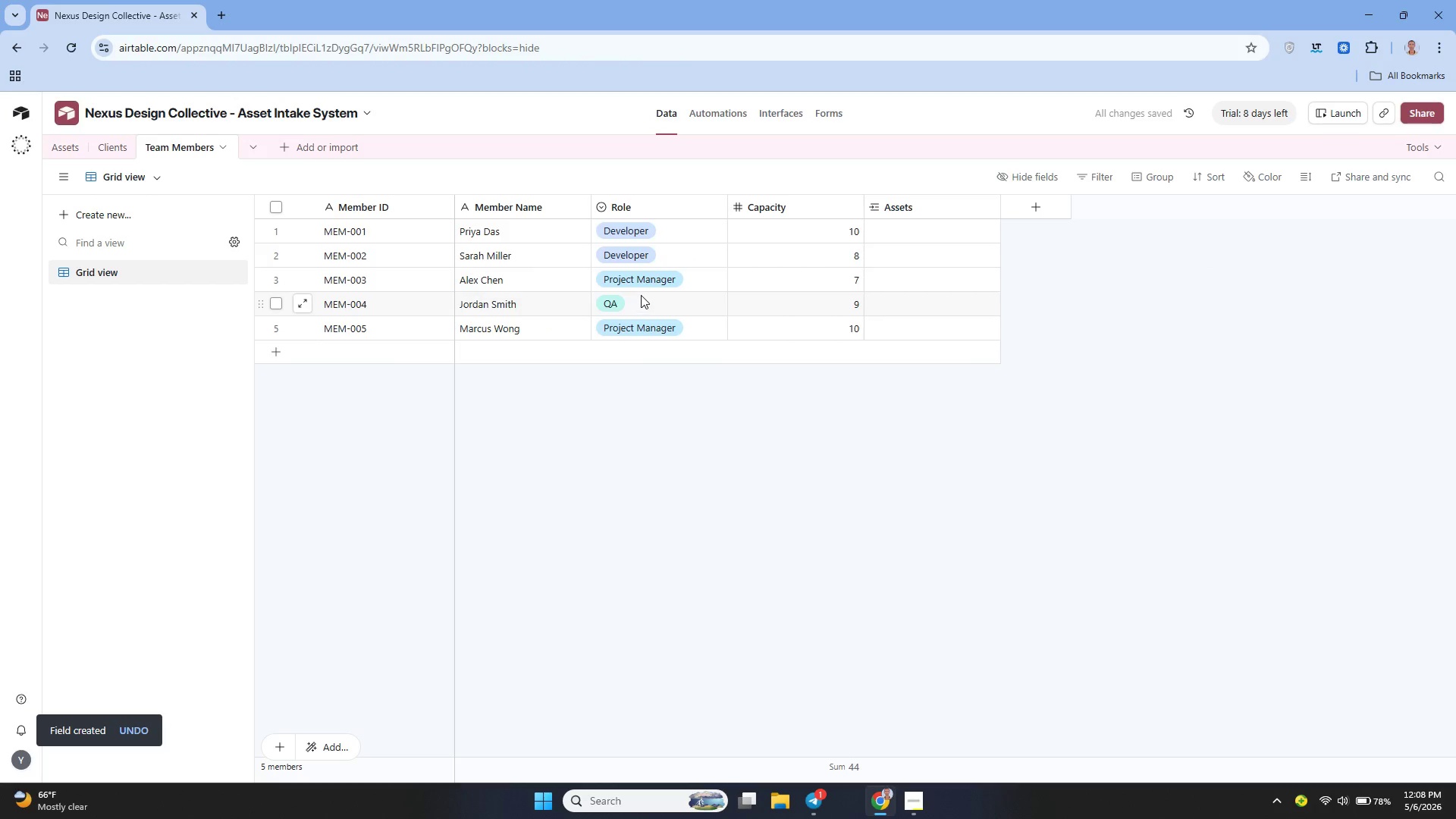 
left_click([645, 285])
 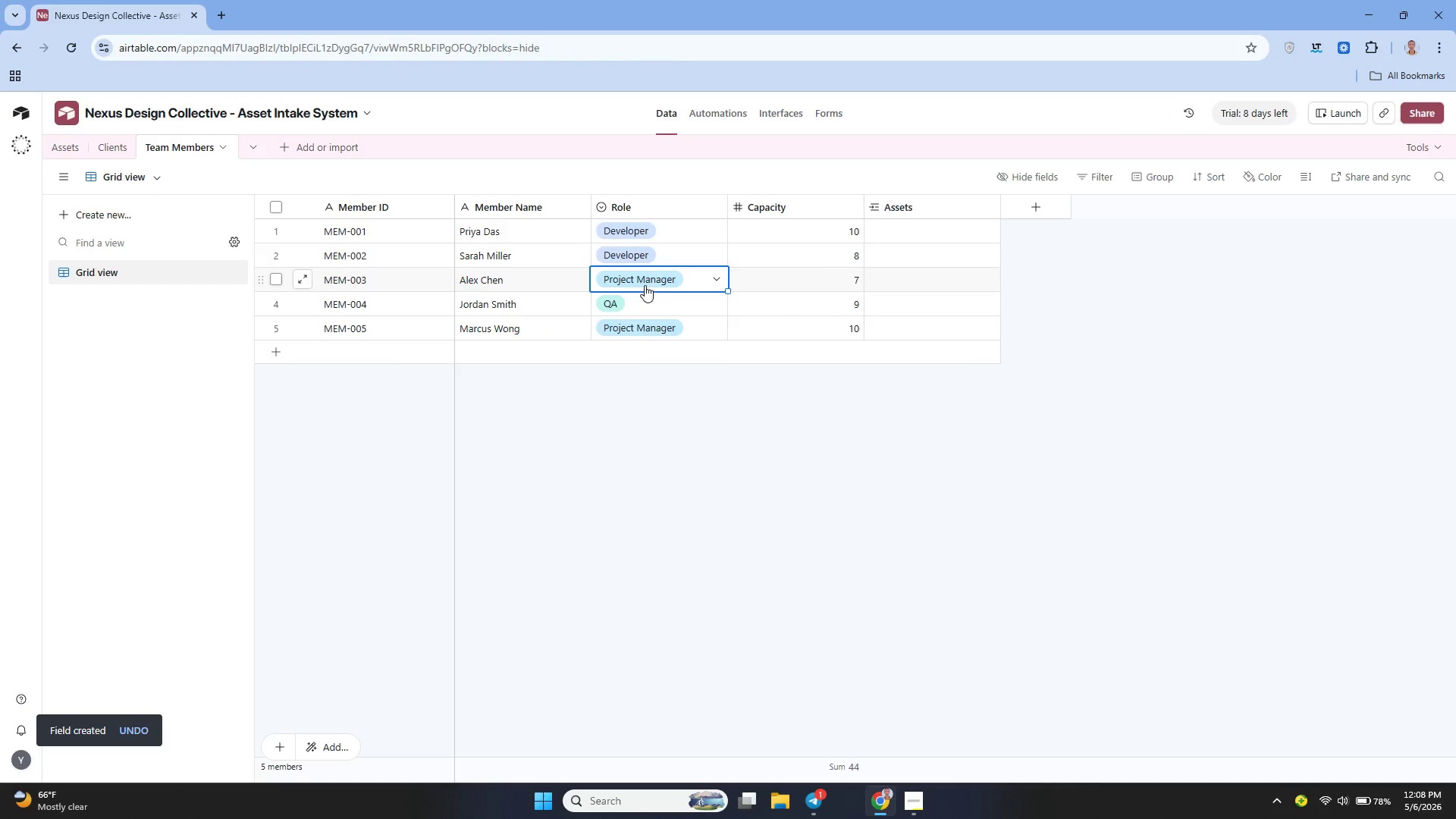 
left_click([645, 285])
 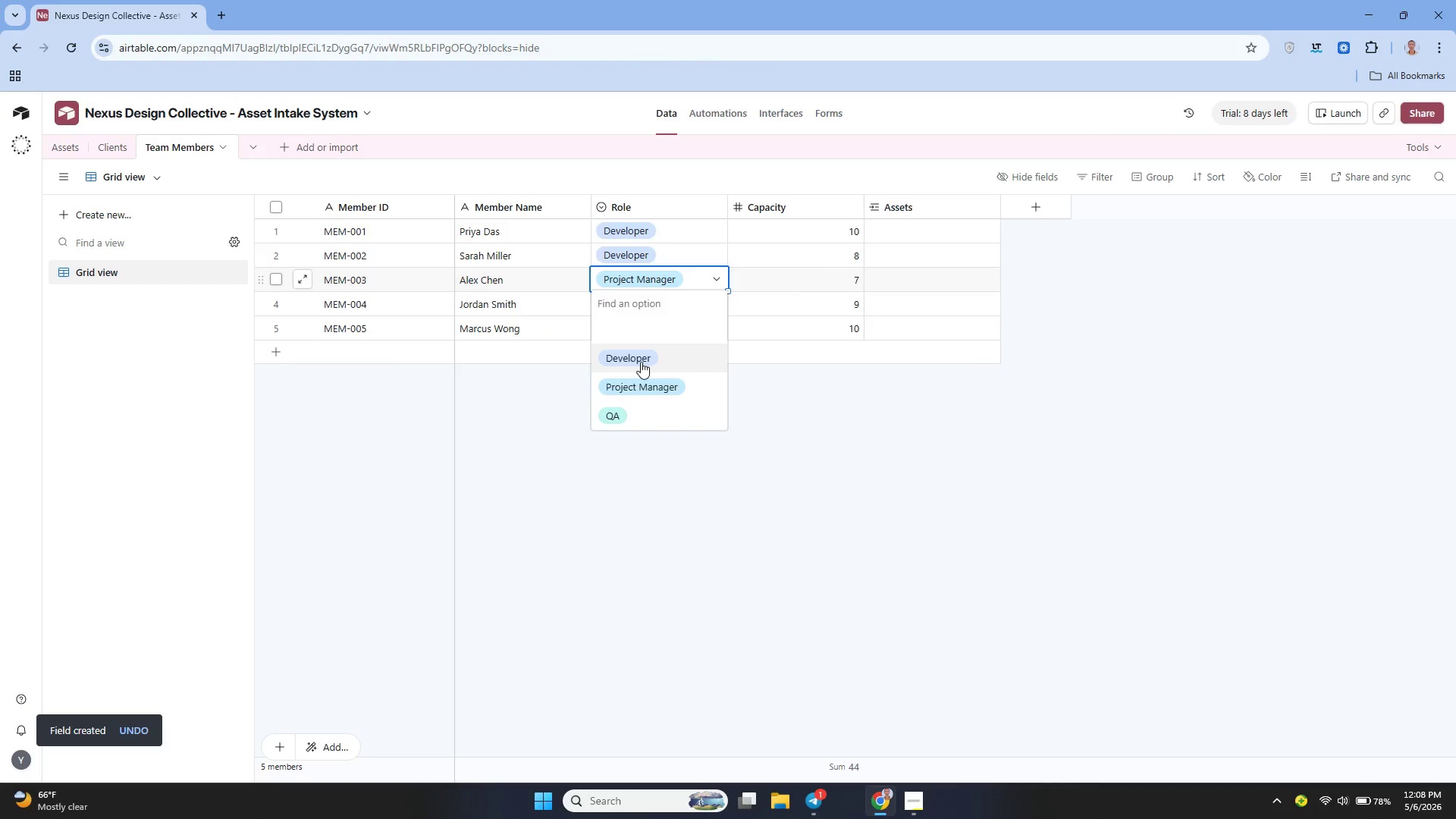 
left_click([641, 362])
 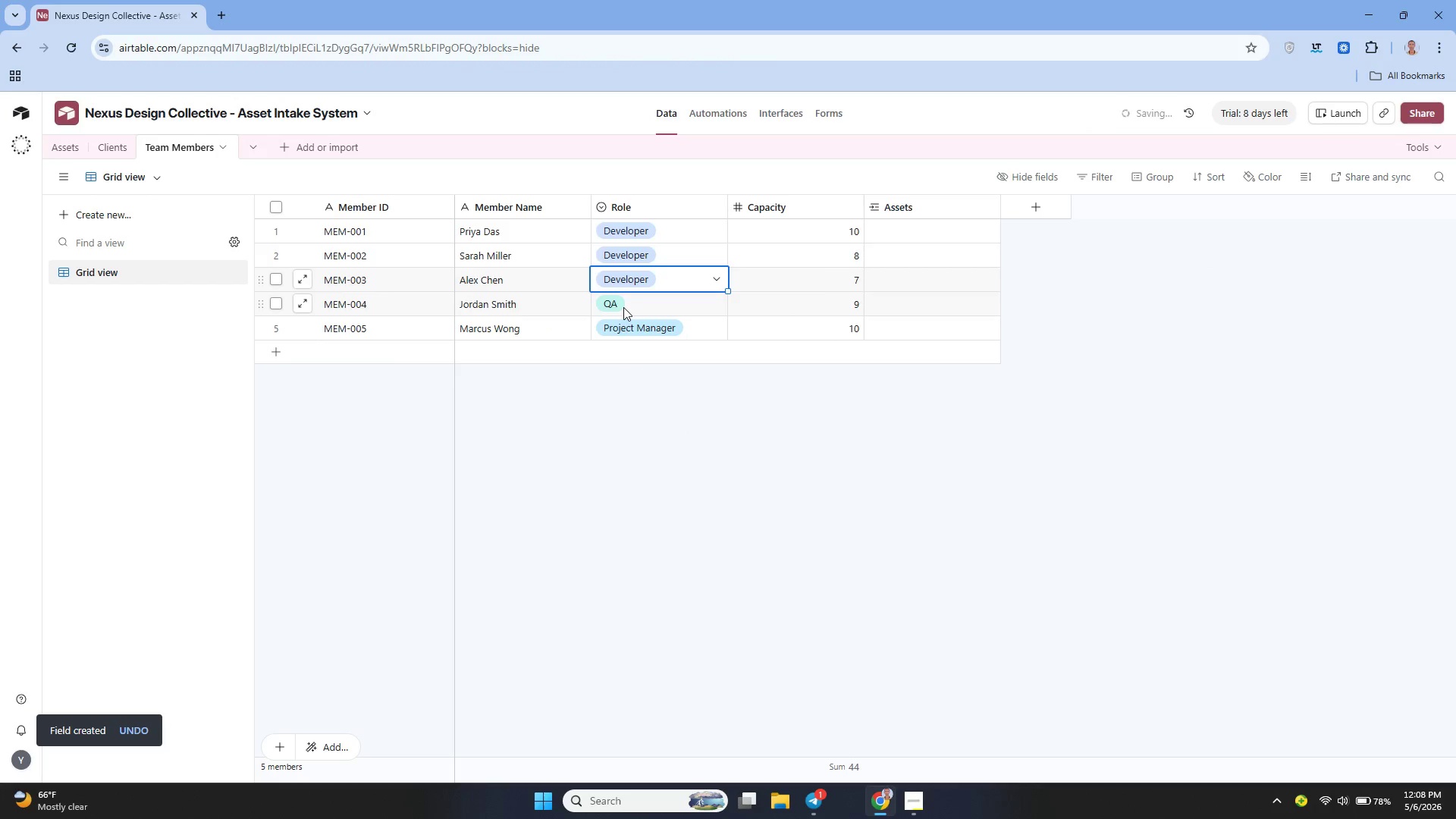 
left_click([623, 307])
 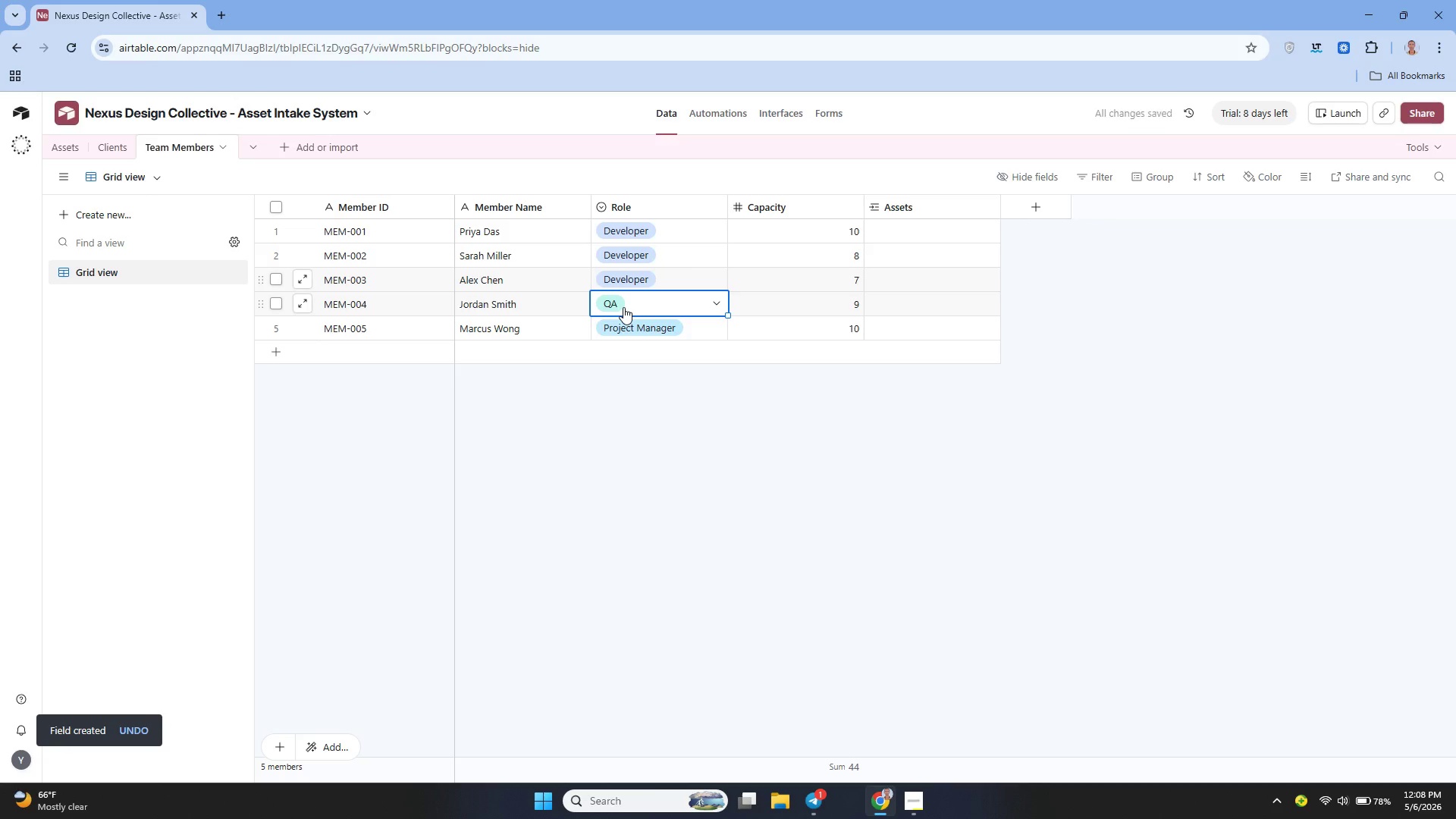 
left_click([623, 307])
 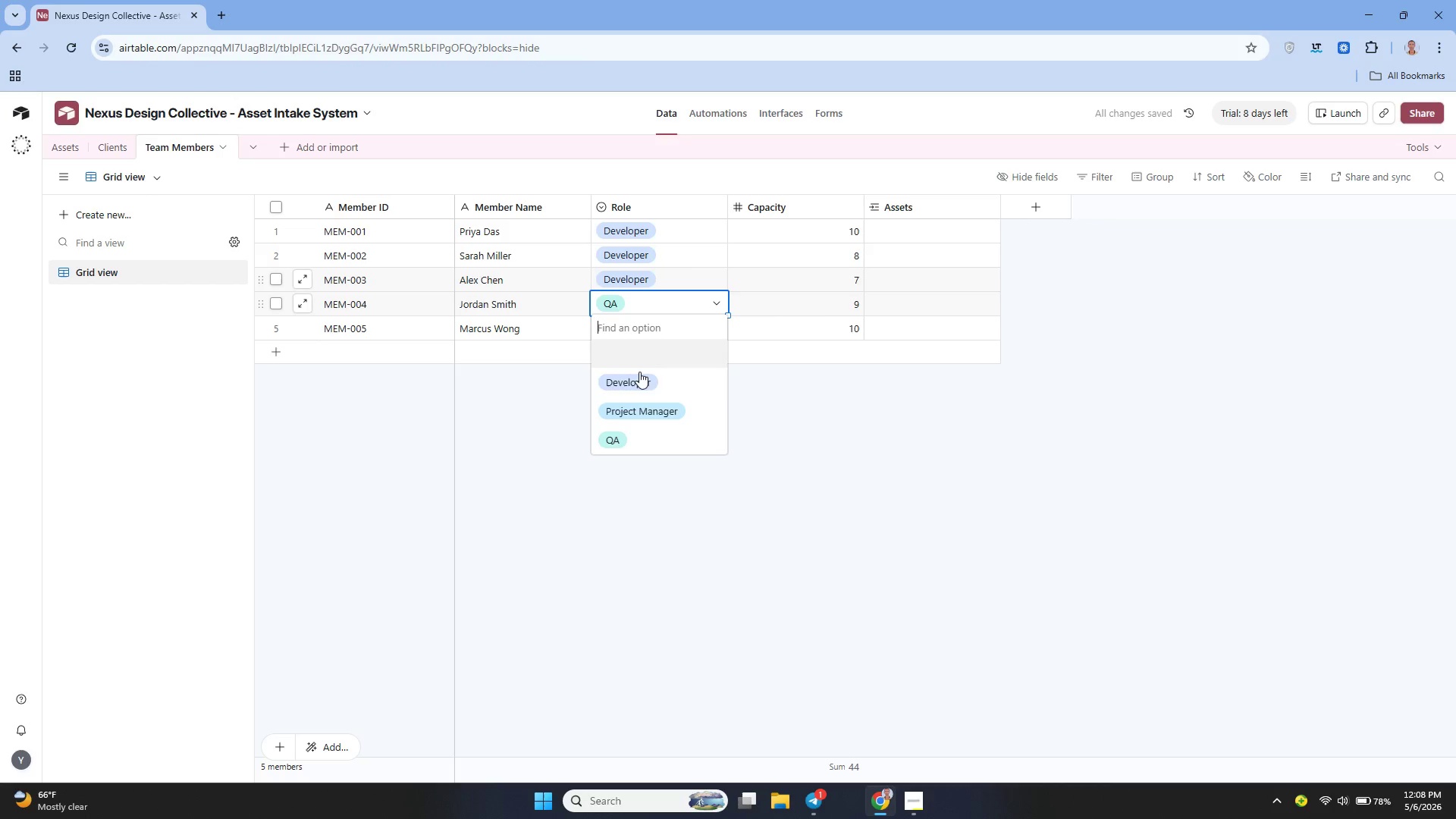 
left_click([638, 375])
 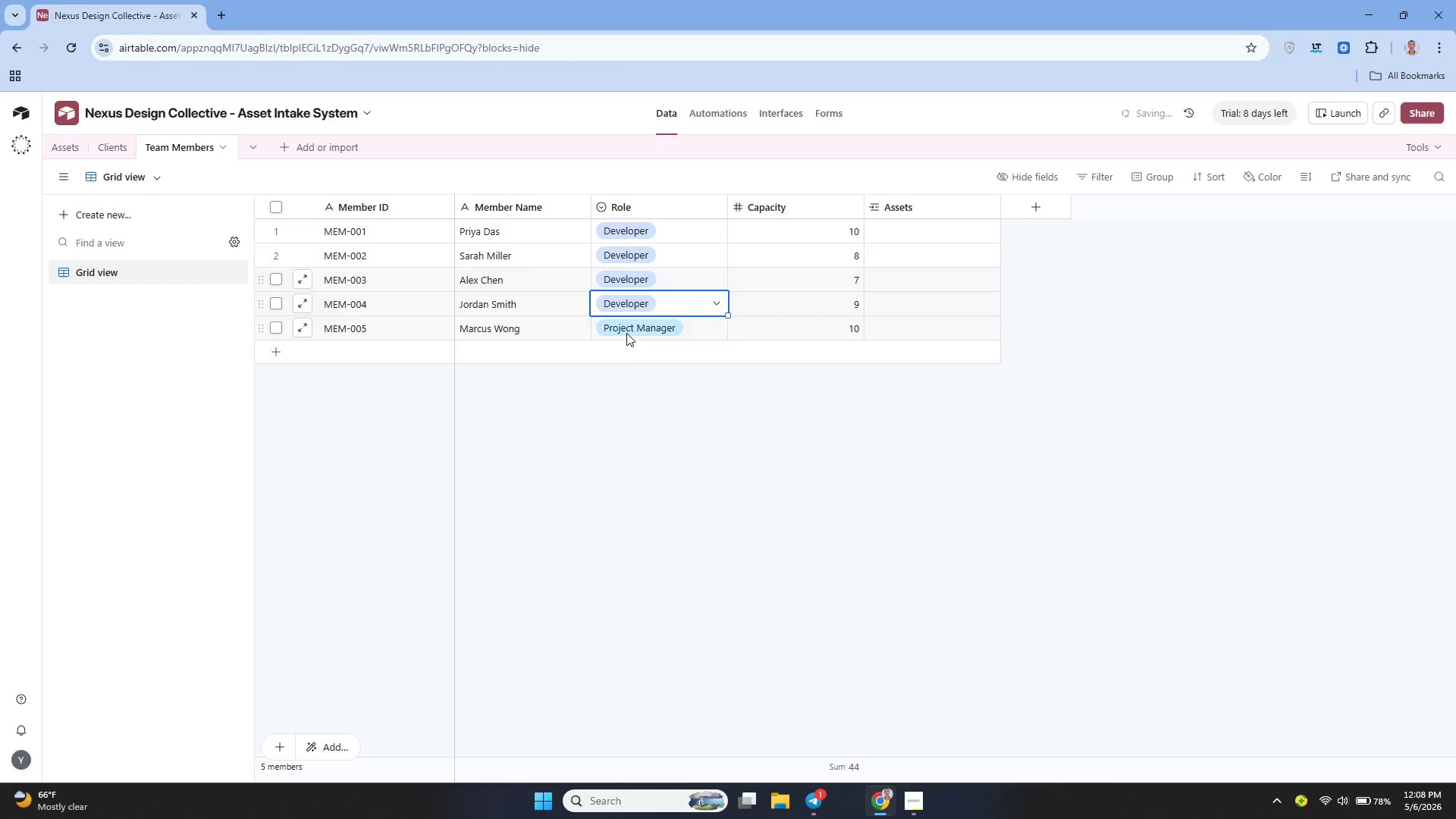 
double_click([626, 333])
 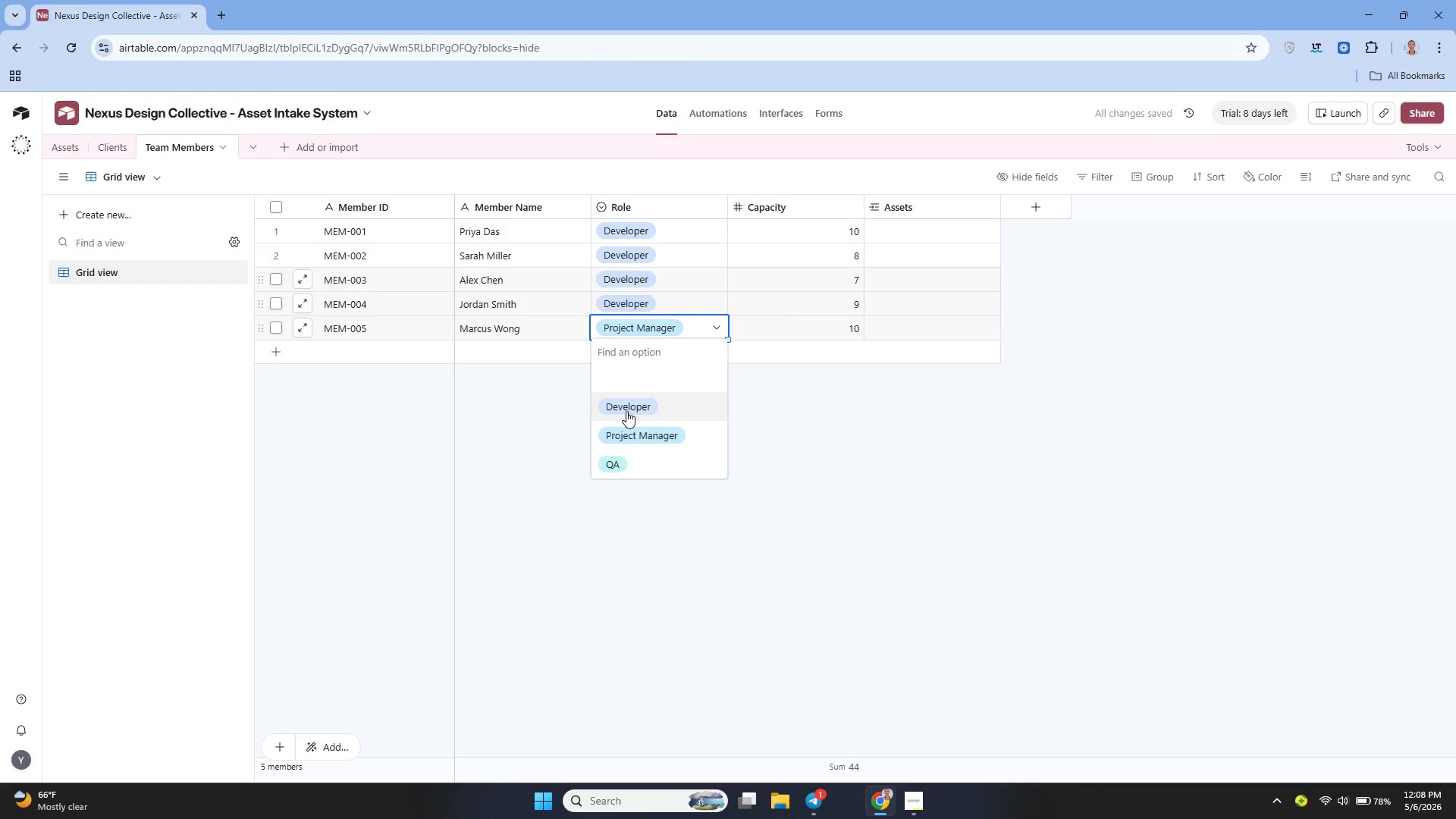 
left_click([623, 408])
 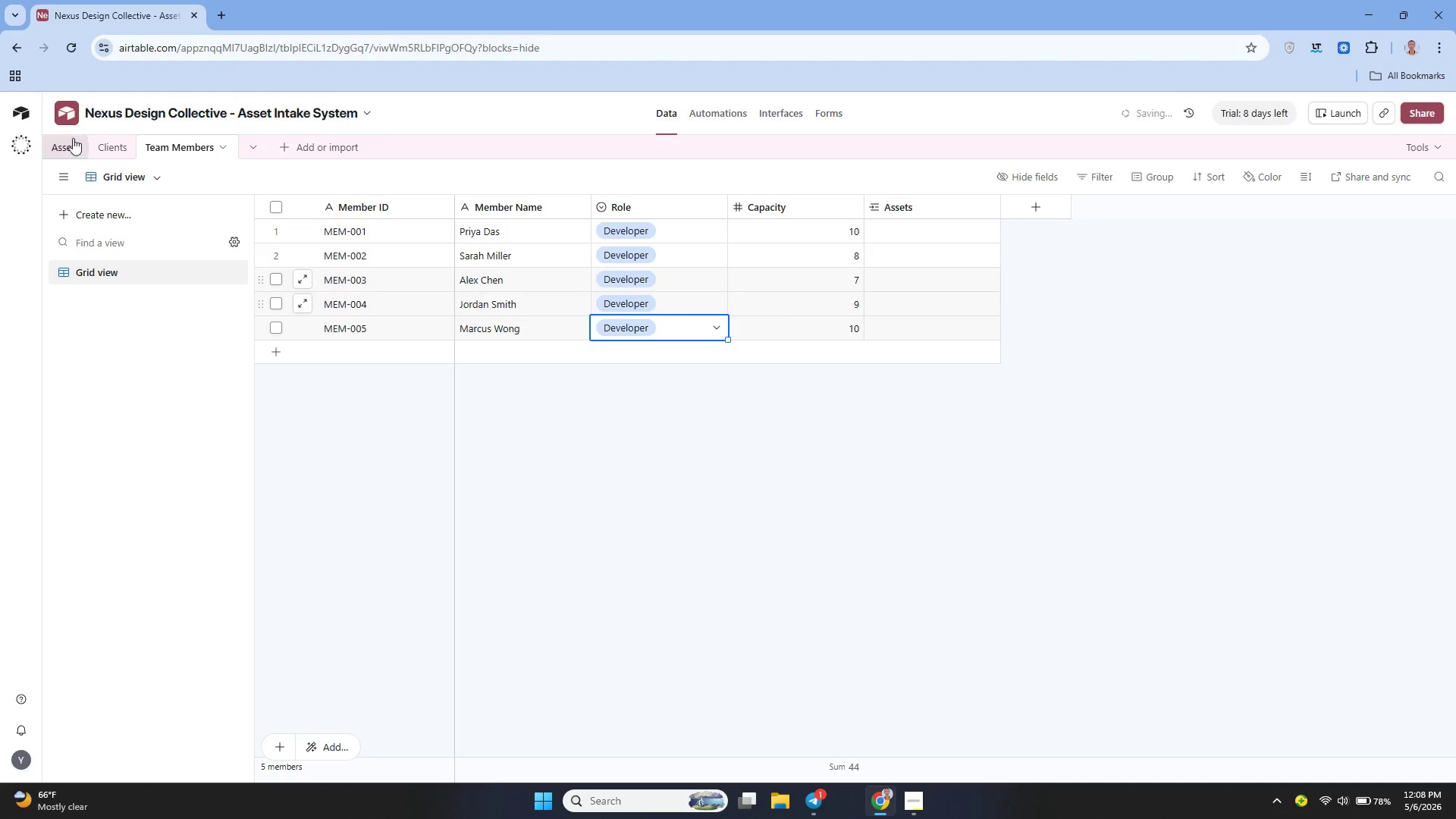 
left_click([70, 143])
 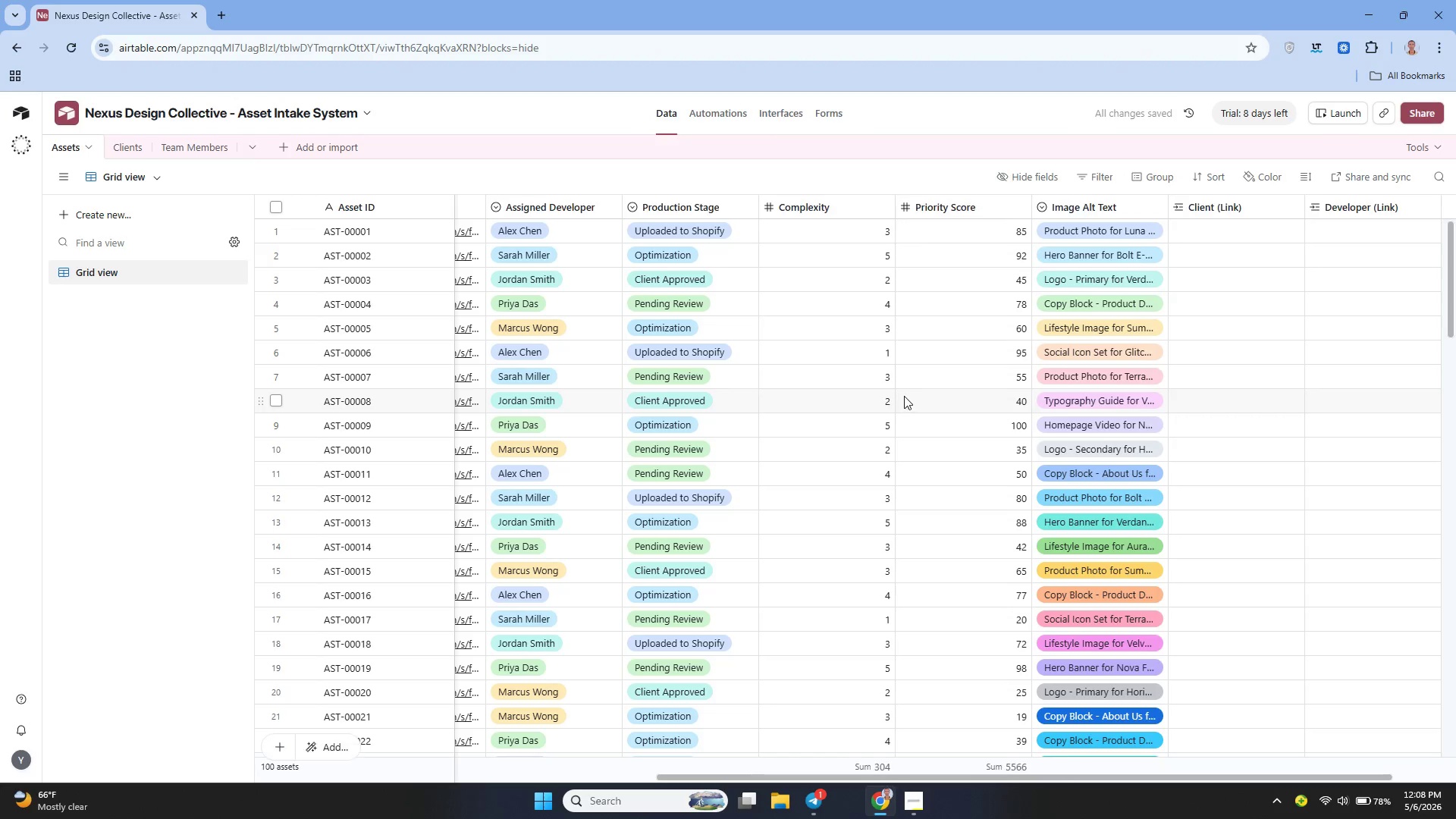 
mouse_move([915, 416])
 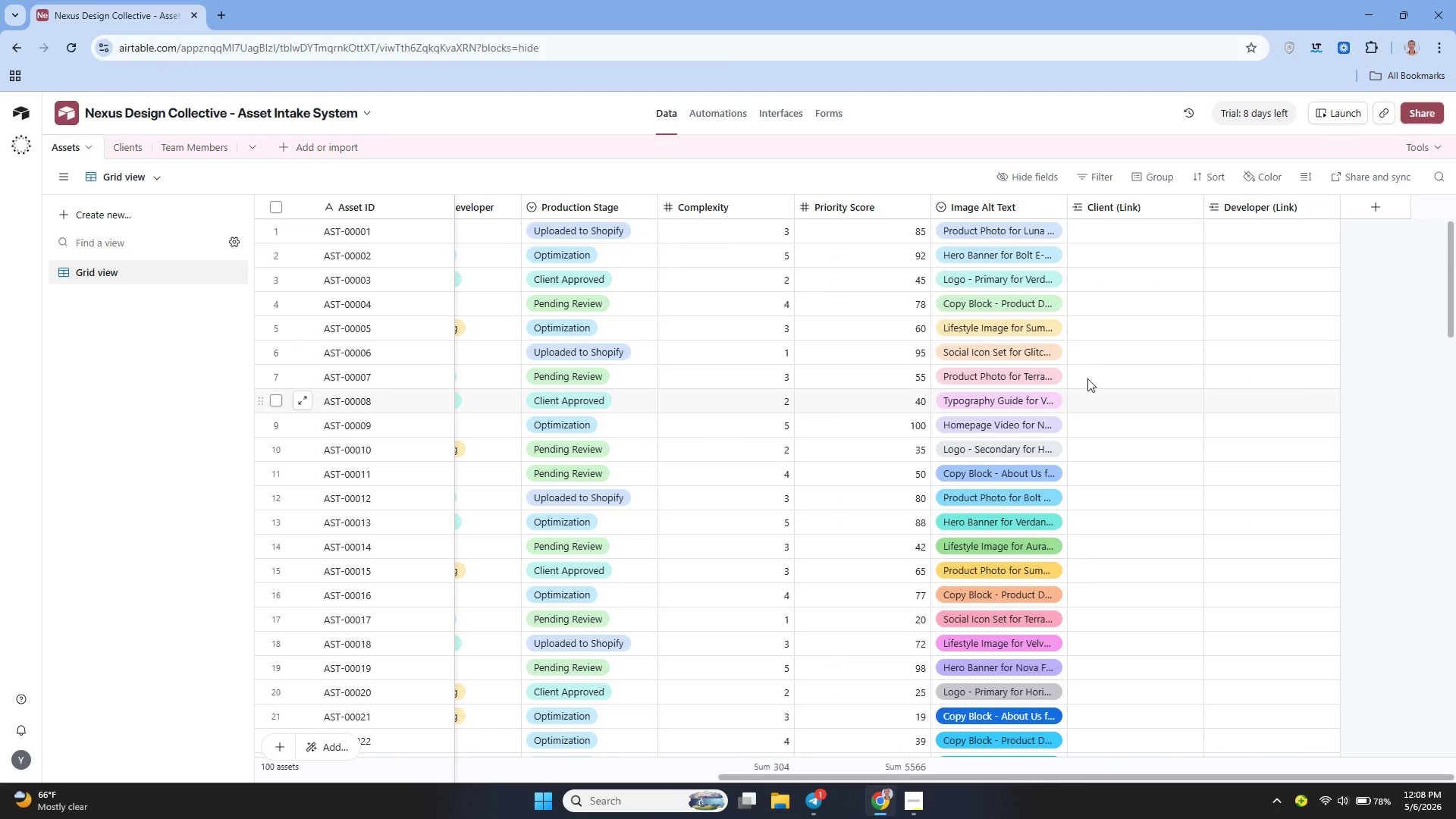 
left_click([1112, 235])
 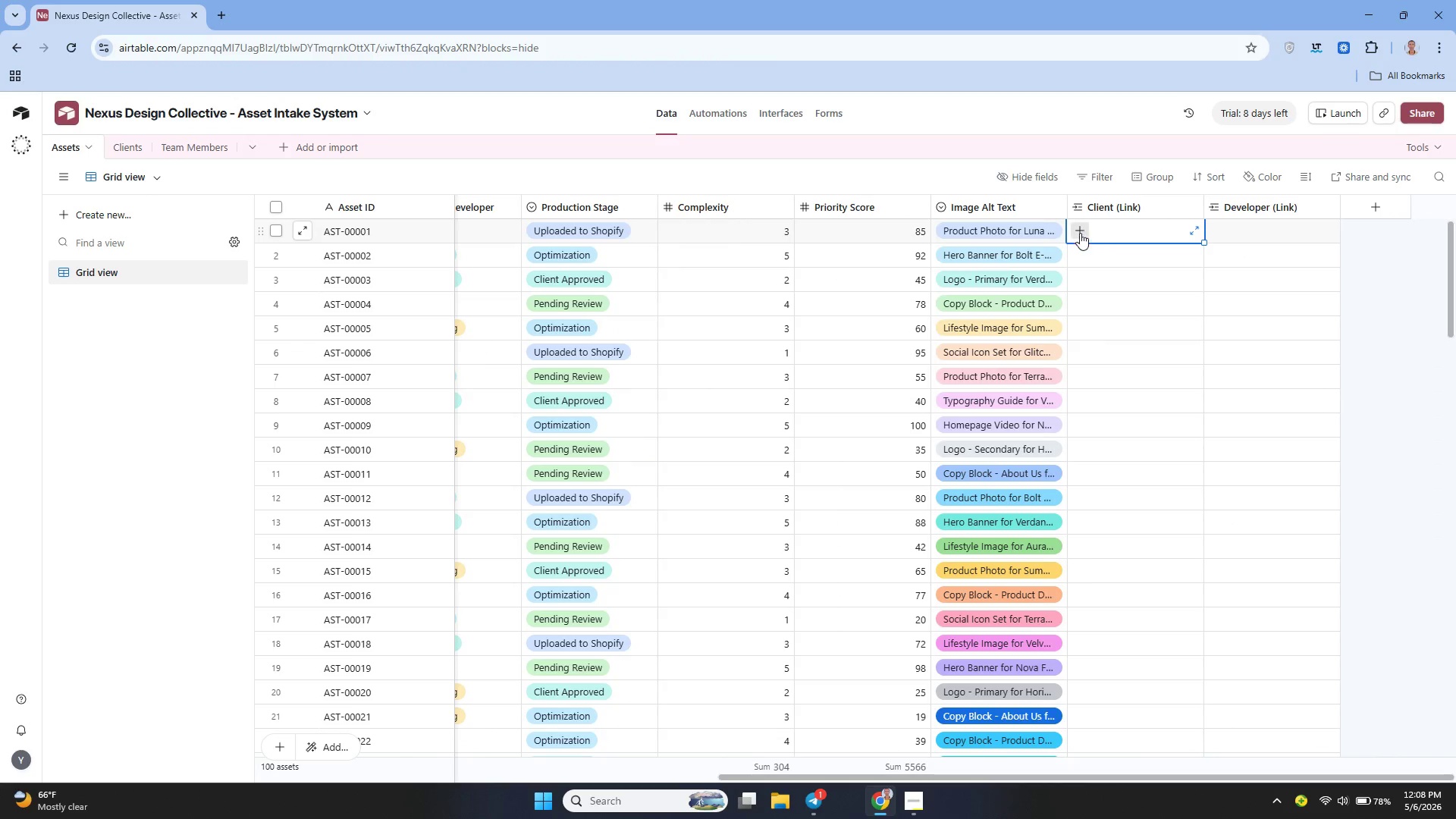 
left_click([1079, 232])
 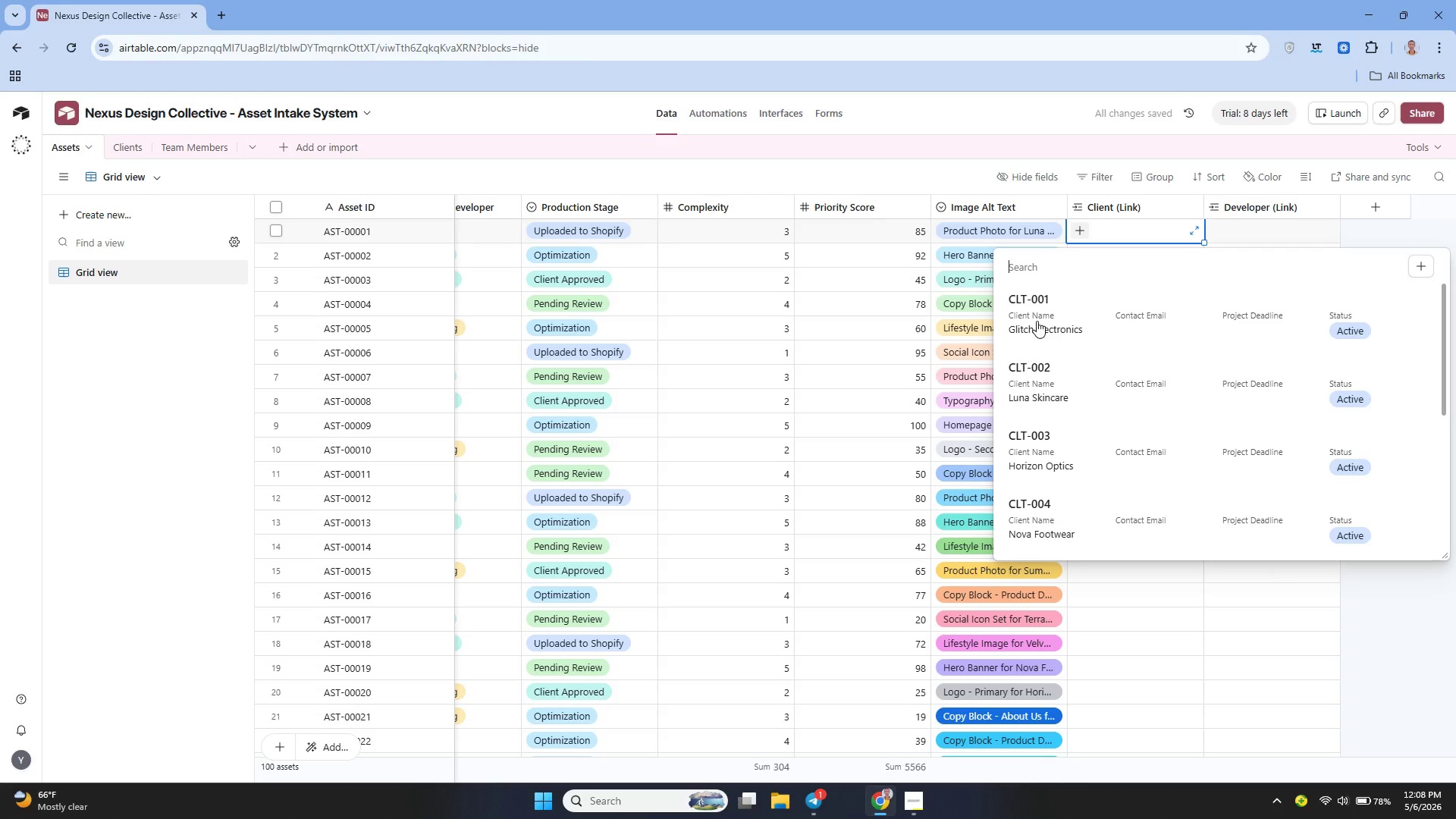 
left_click([1025, 316])
 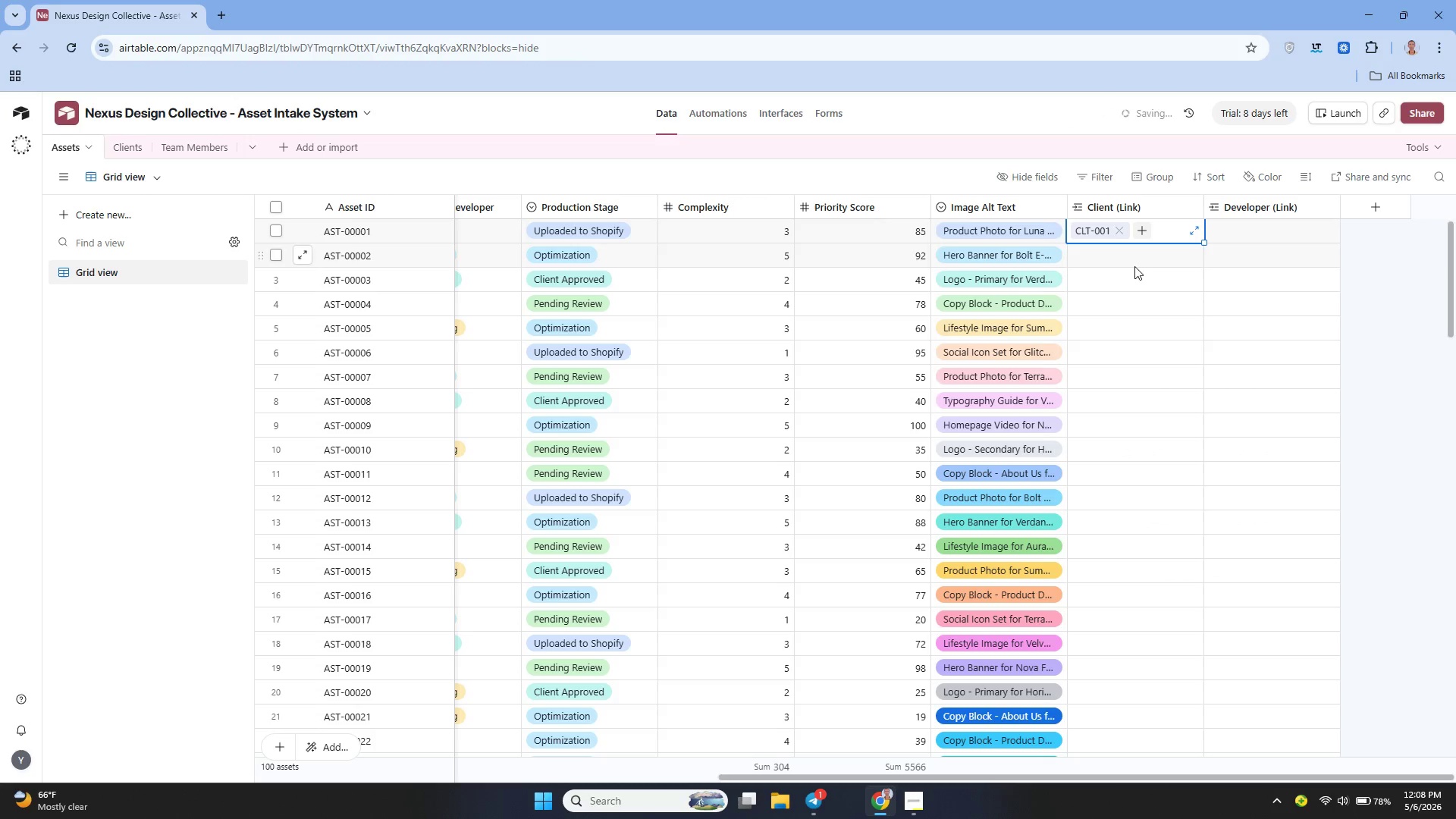 
left_click([1084, 271])
 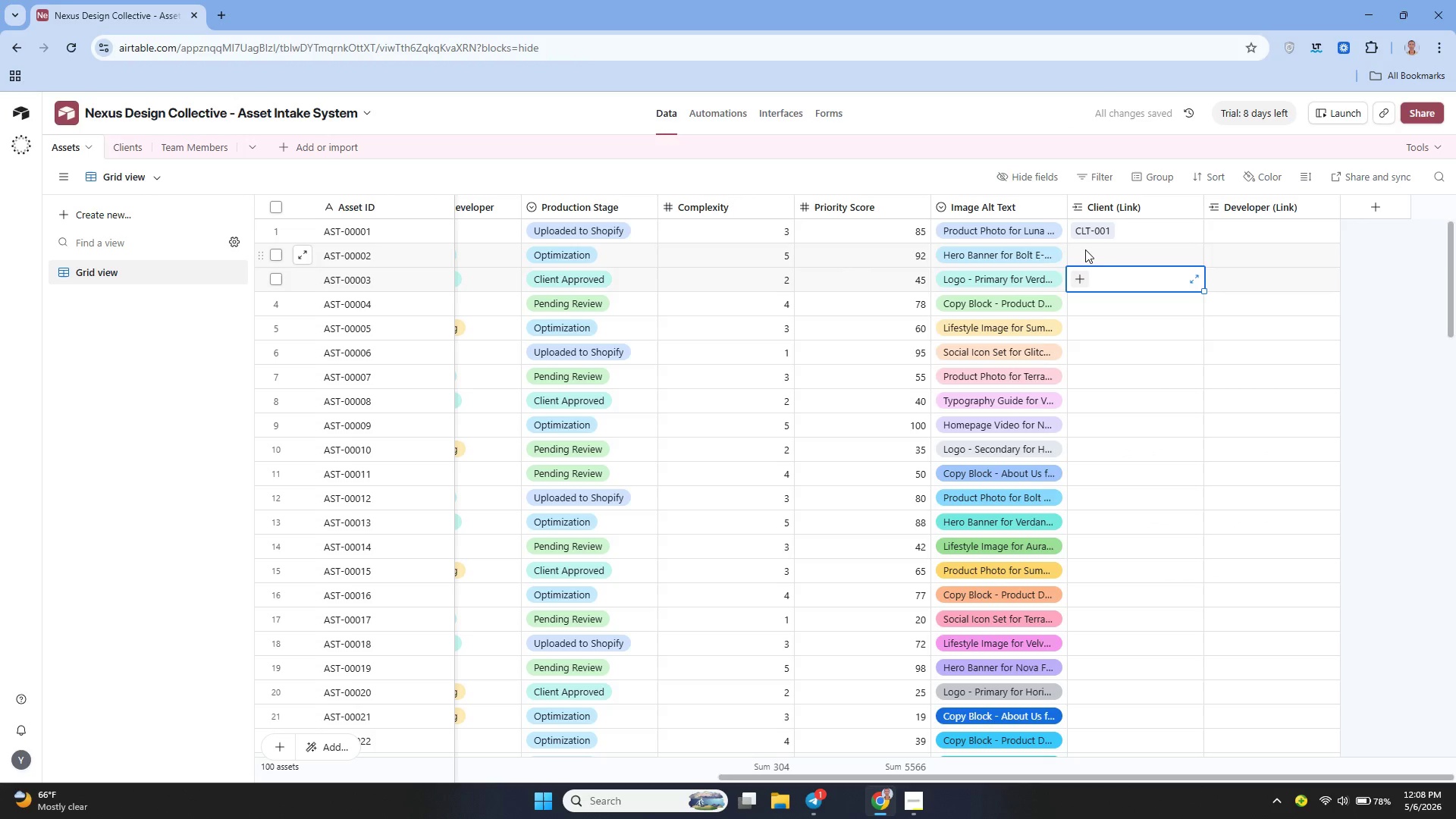 
left_click([1085, 249])
 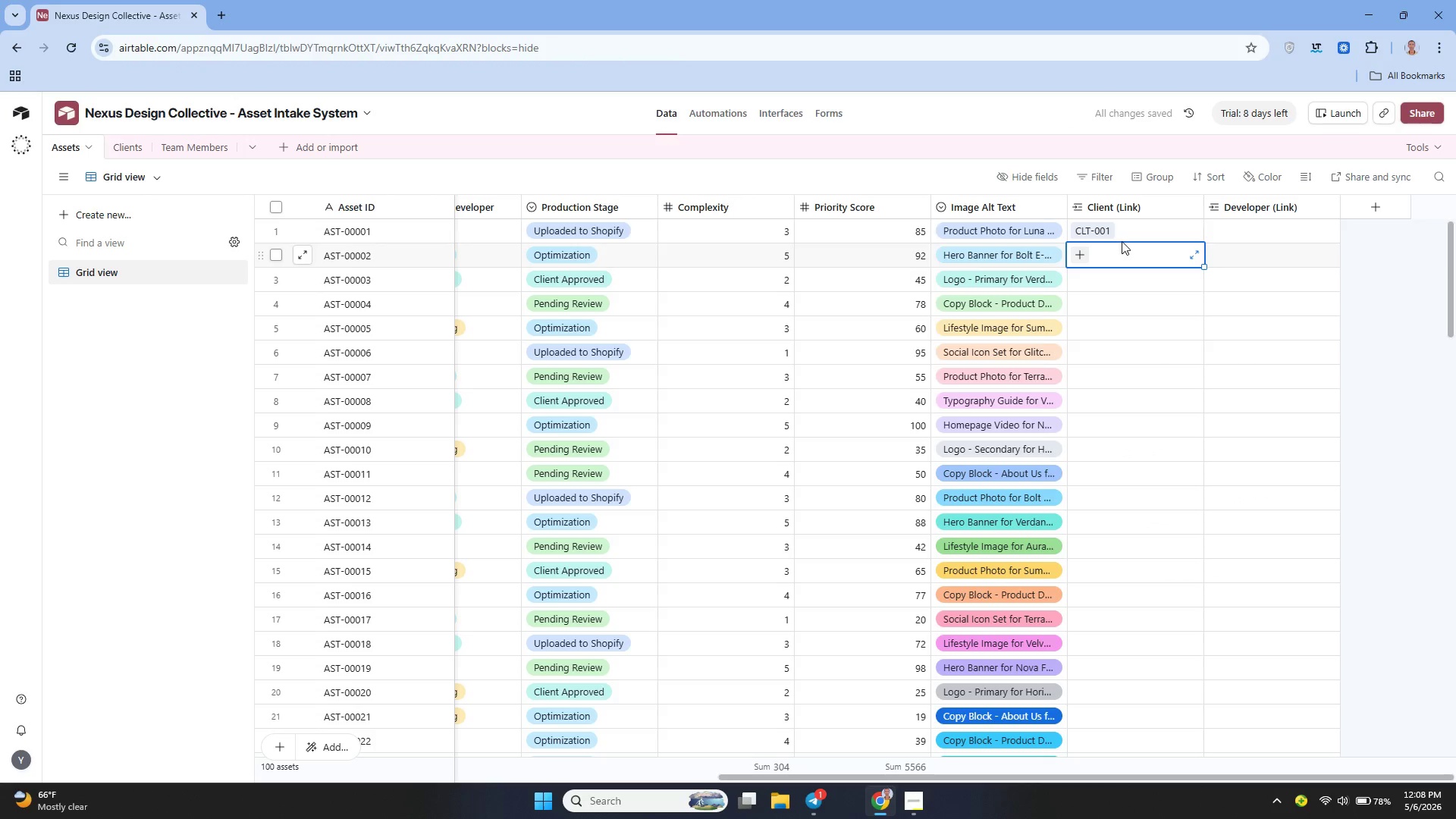 
left_click([1235, 229])
 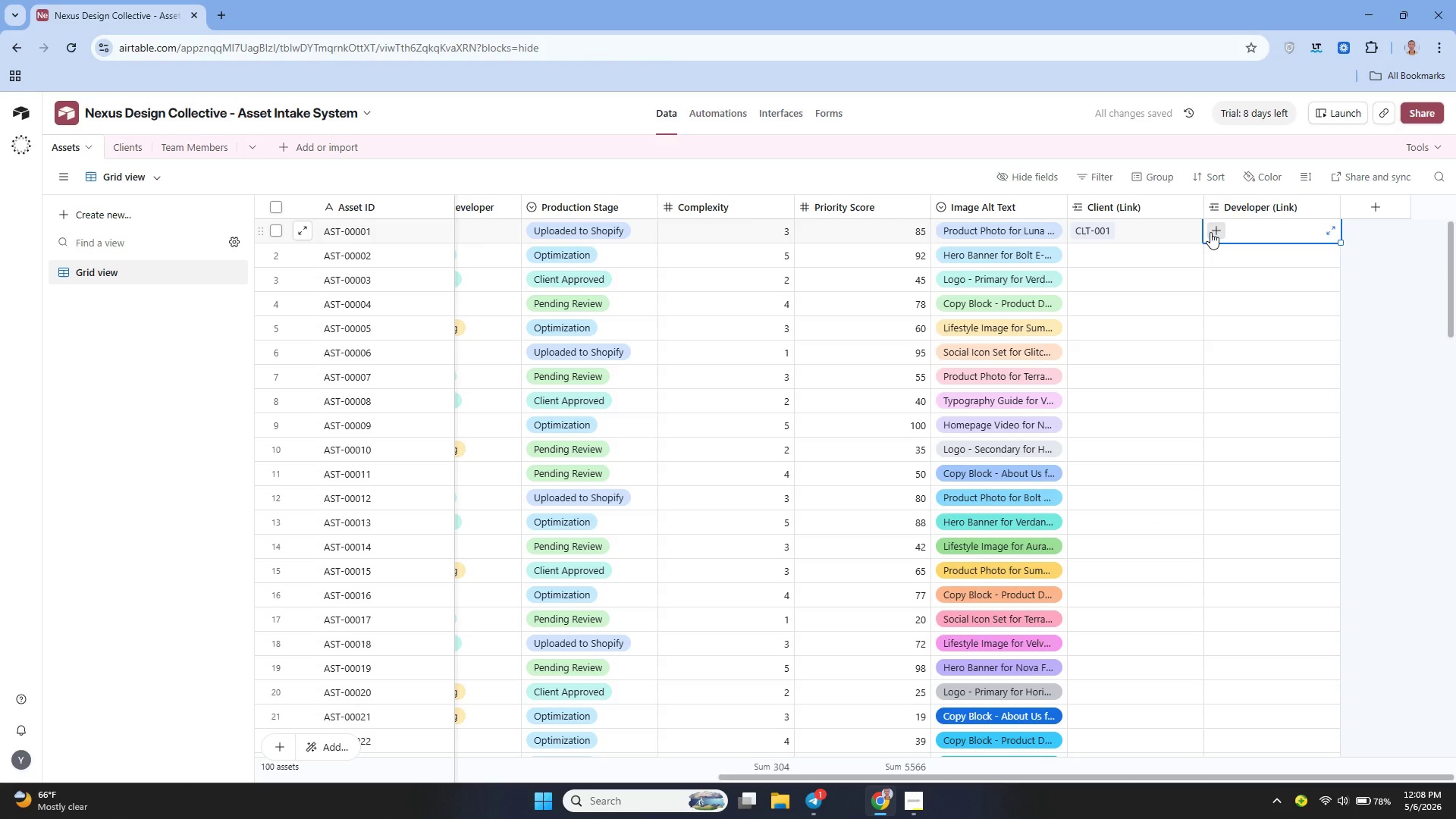 
left_click([1210, 232])
 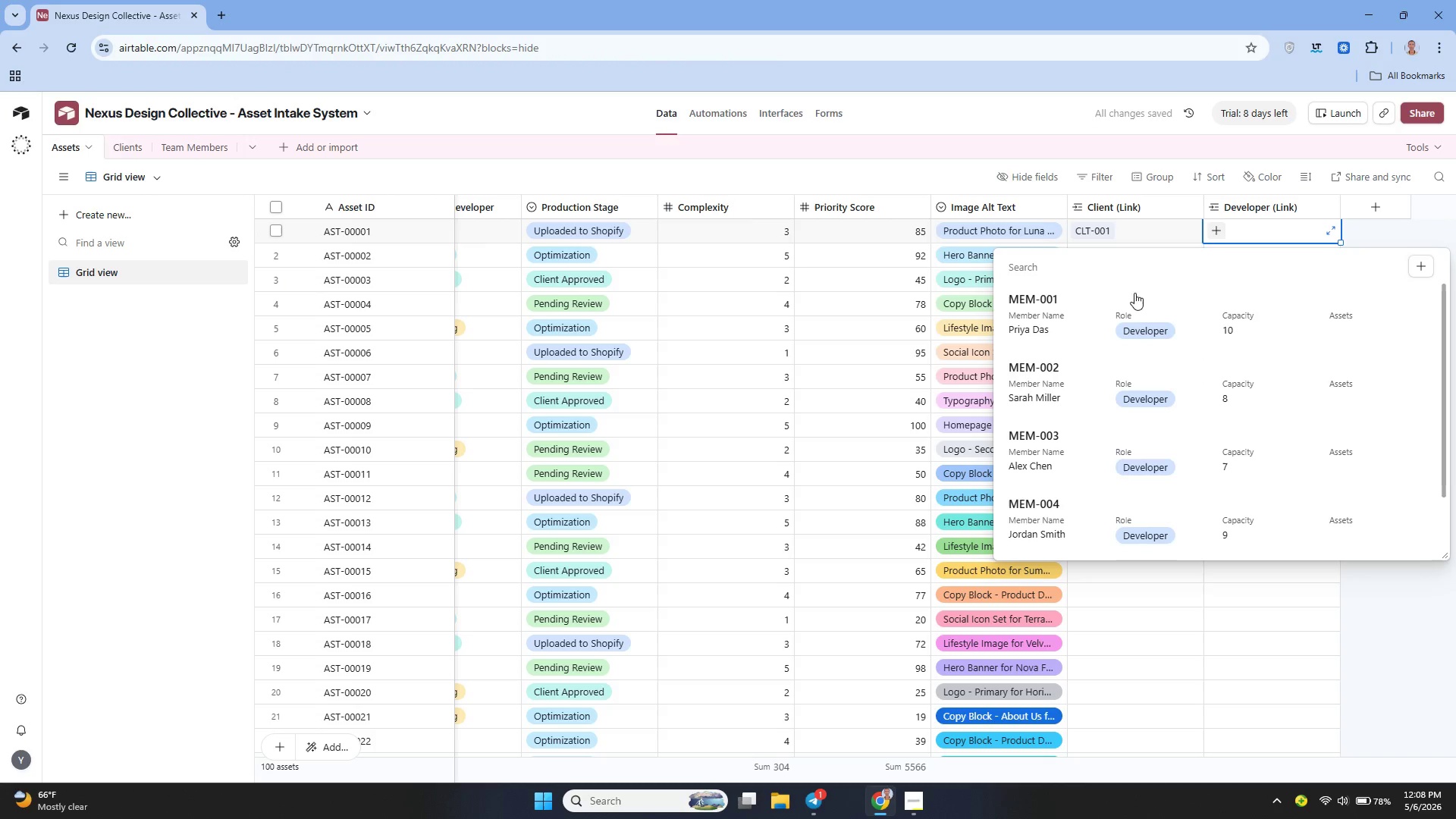 
left_click([1061, 319])
 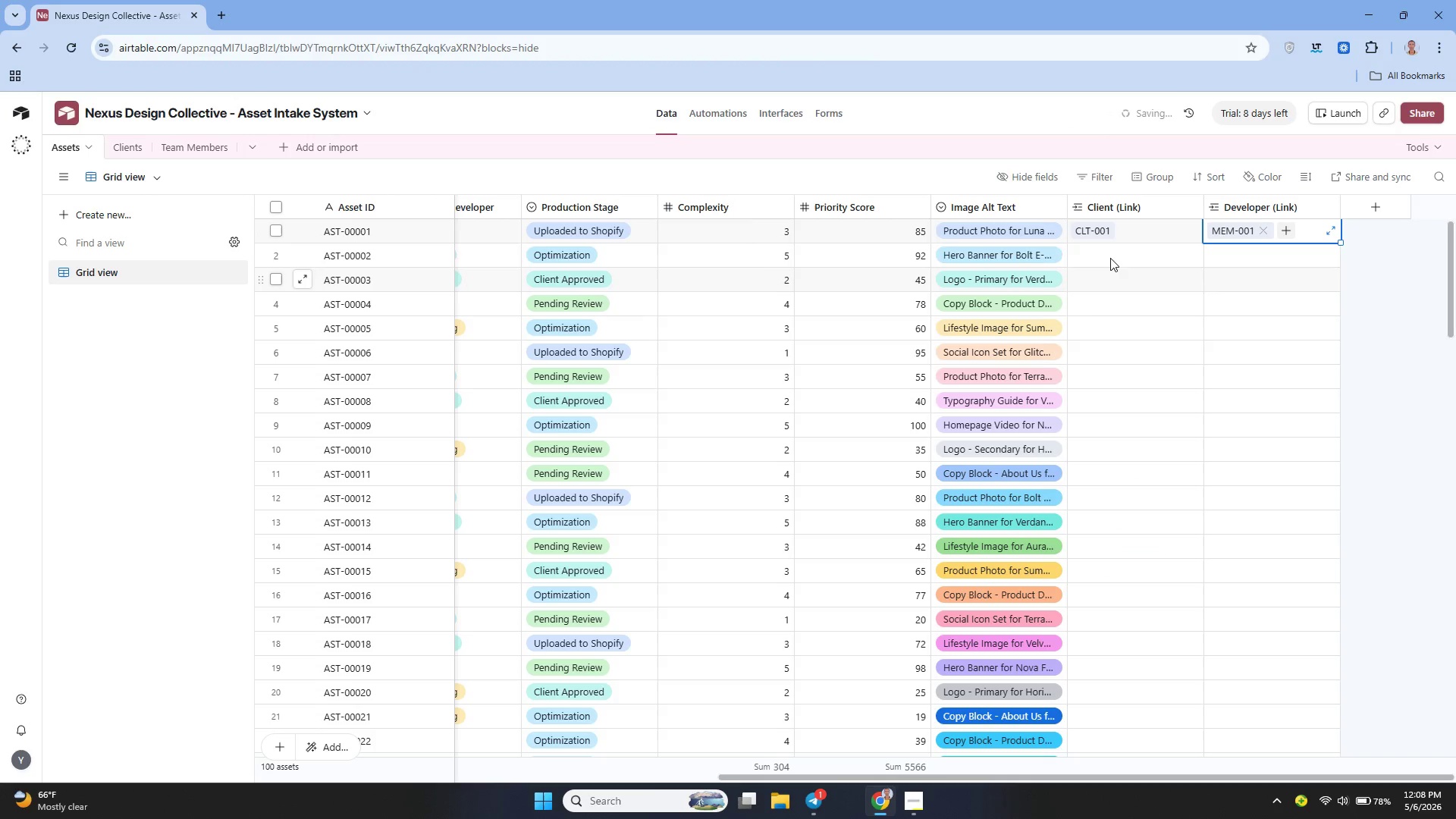 
left_click([1099, 247])
 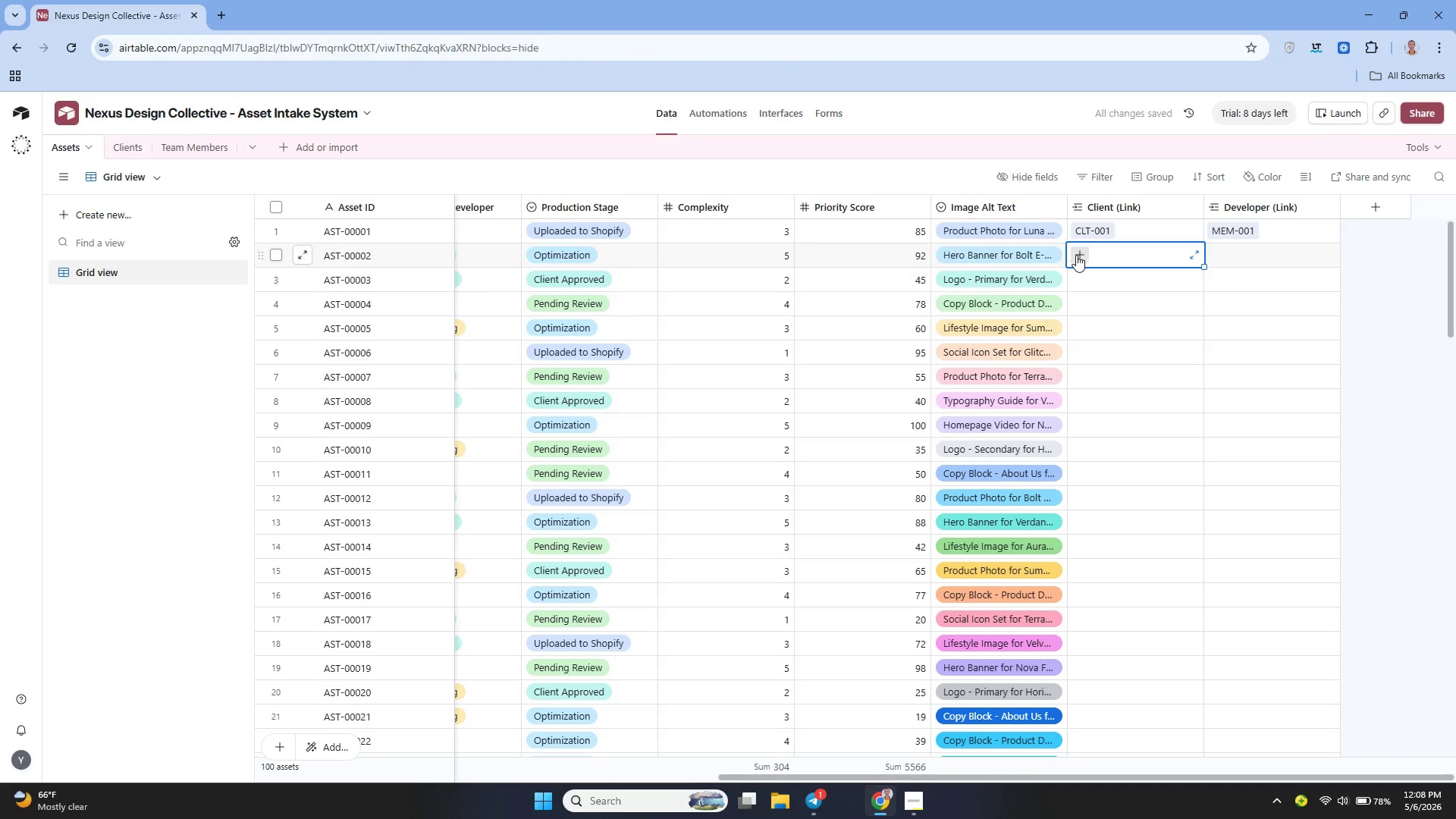 
left_click([1076, 255])
 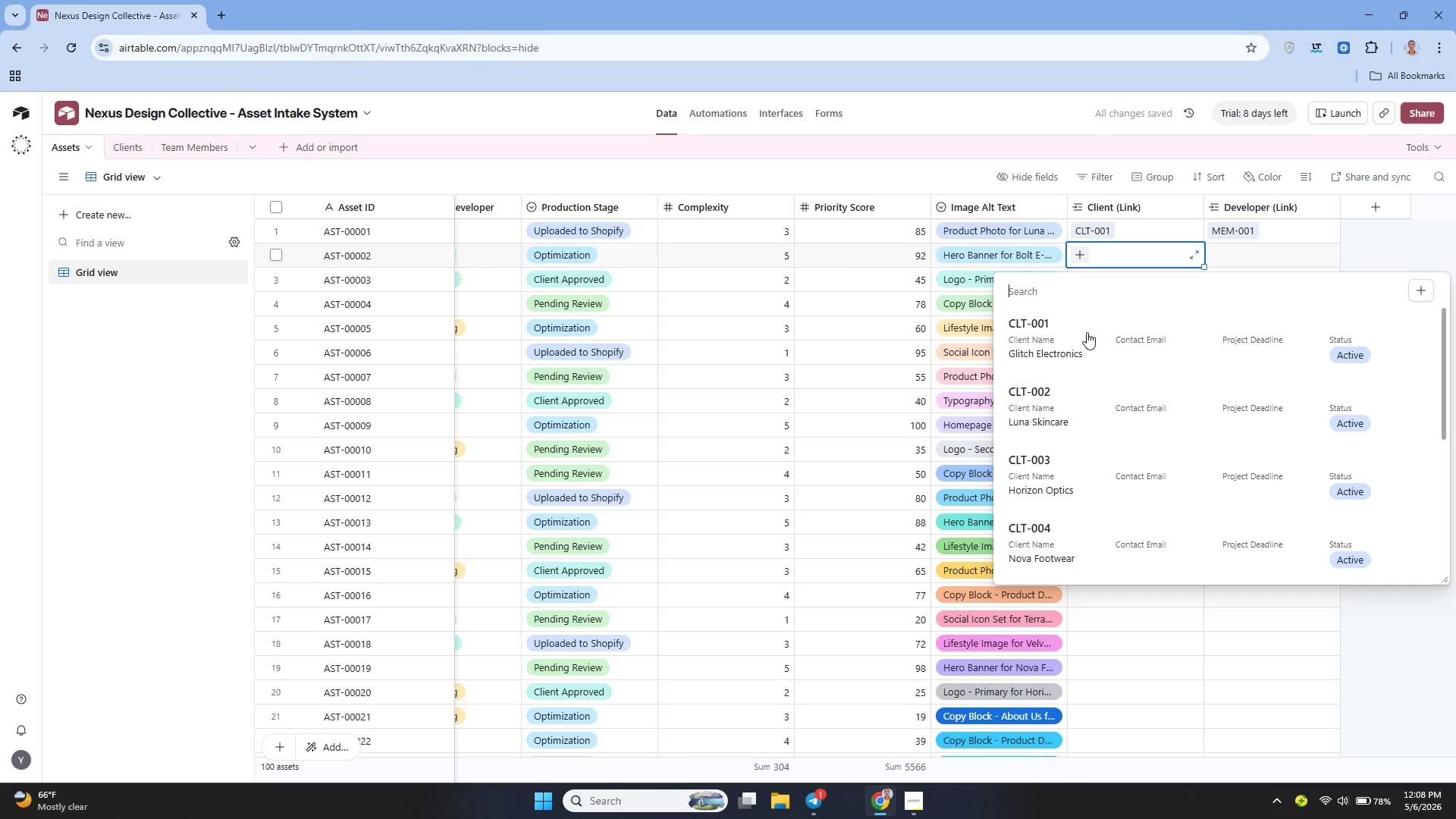 
left_click([1051, 406])
 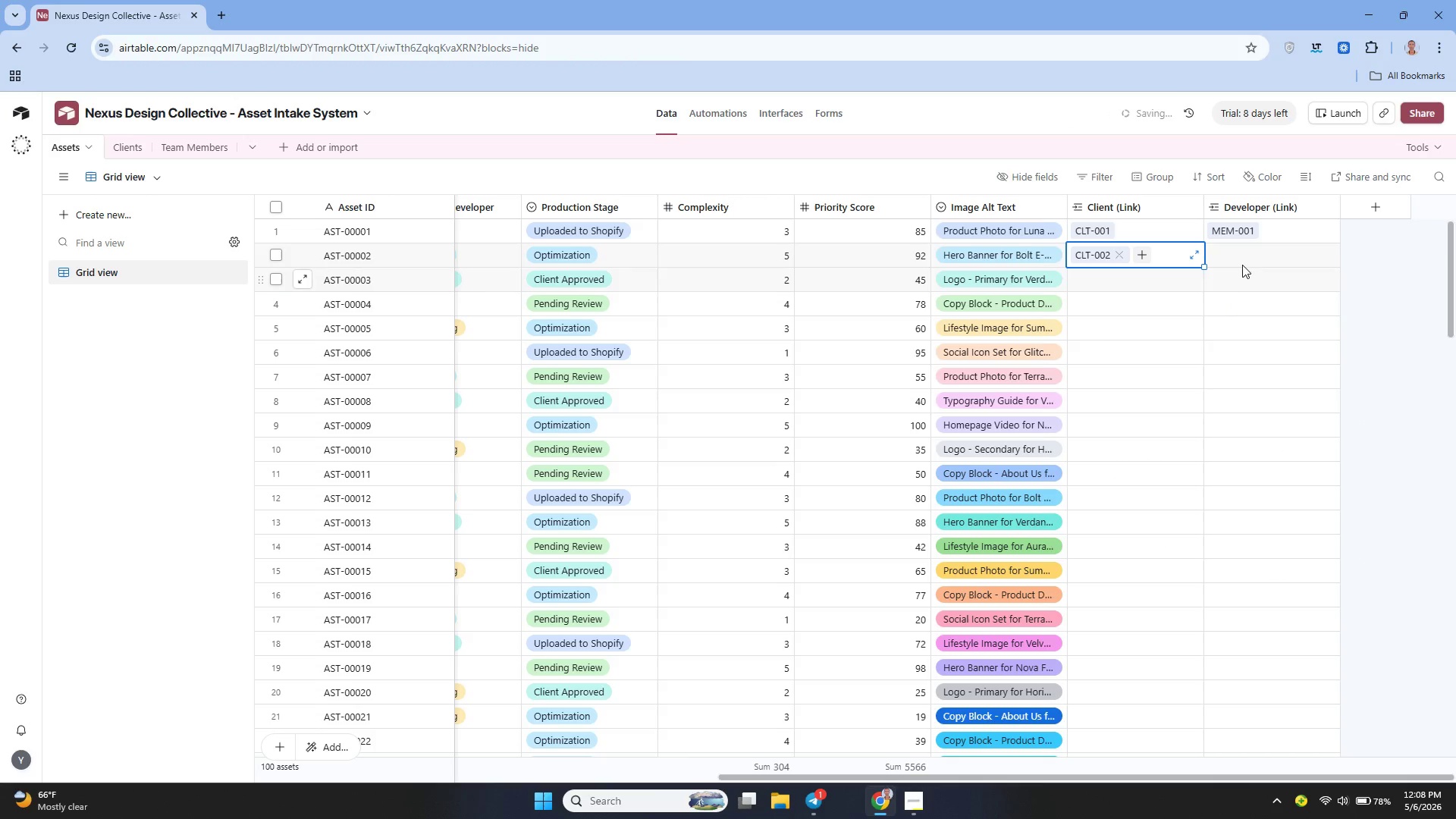 
left_click([1242, 259])
 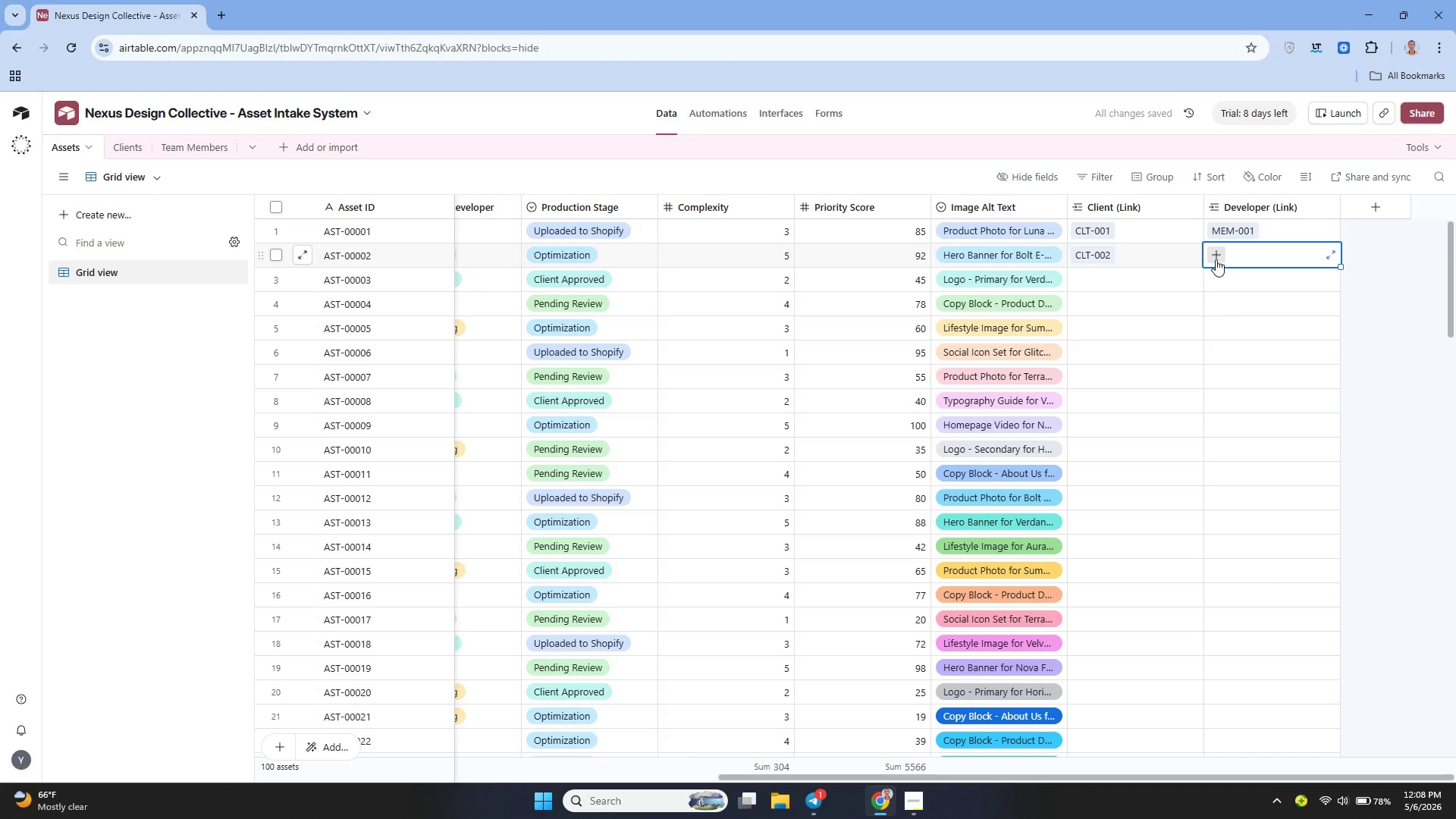 
left_click([1216, 259])
 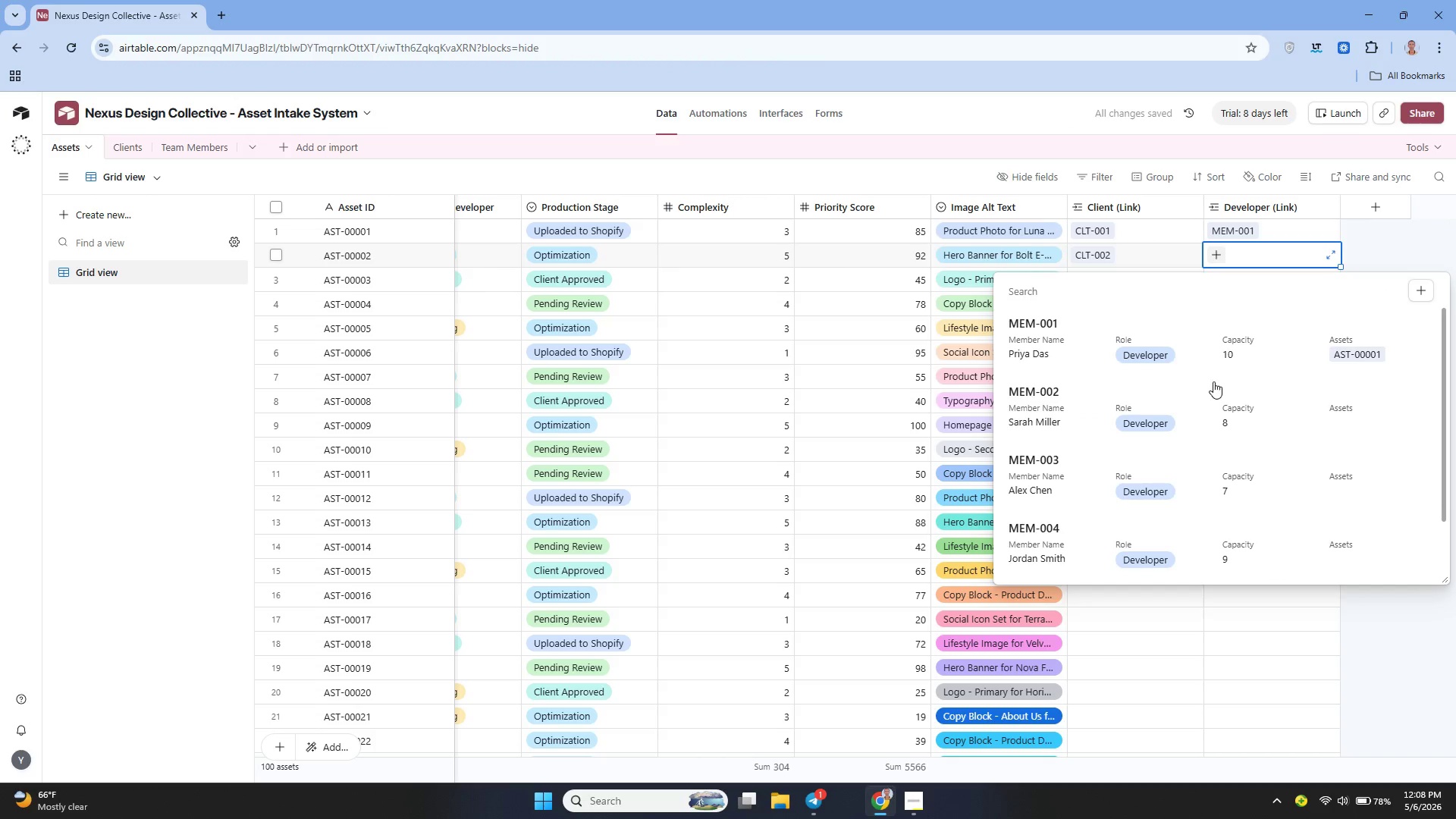 
left_click([1132, 422])
 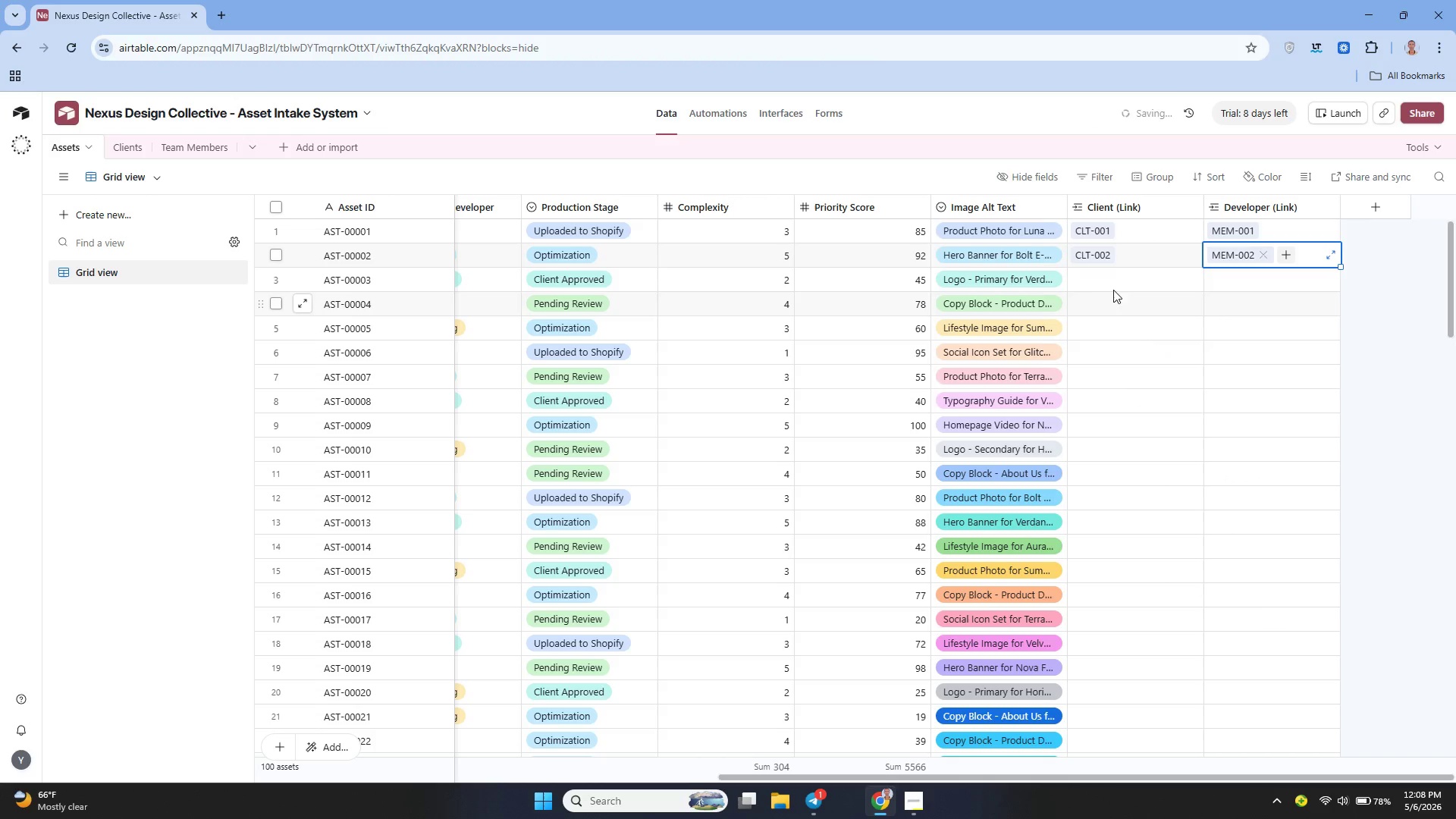 
left_click([1100, 282])
 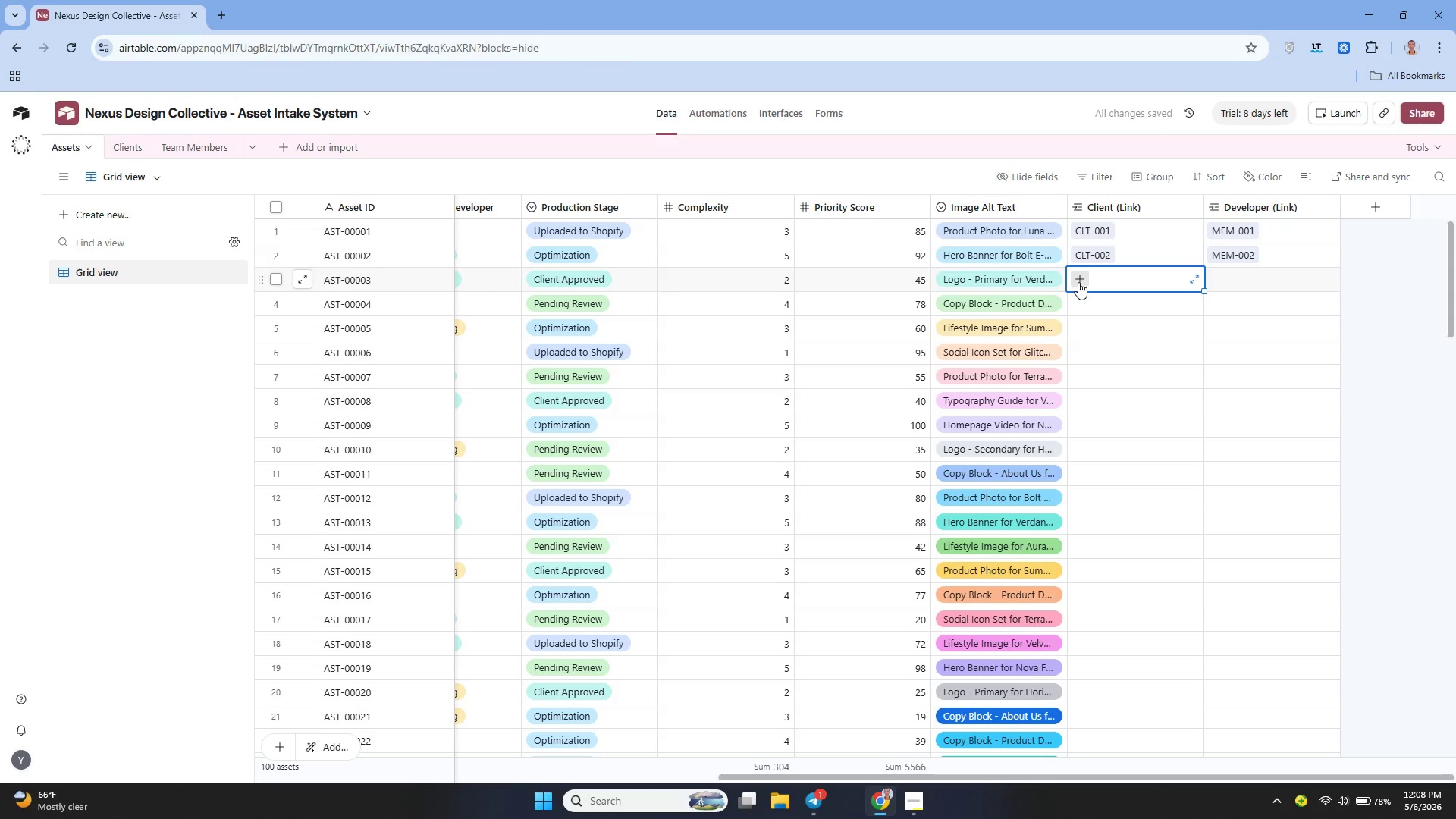 
left_click([1078, 282])
 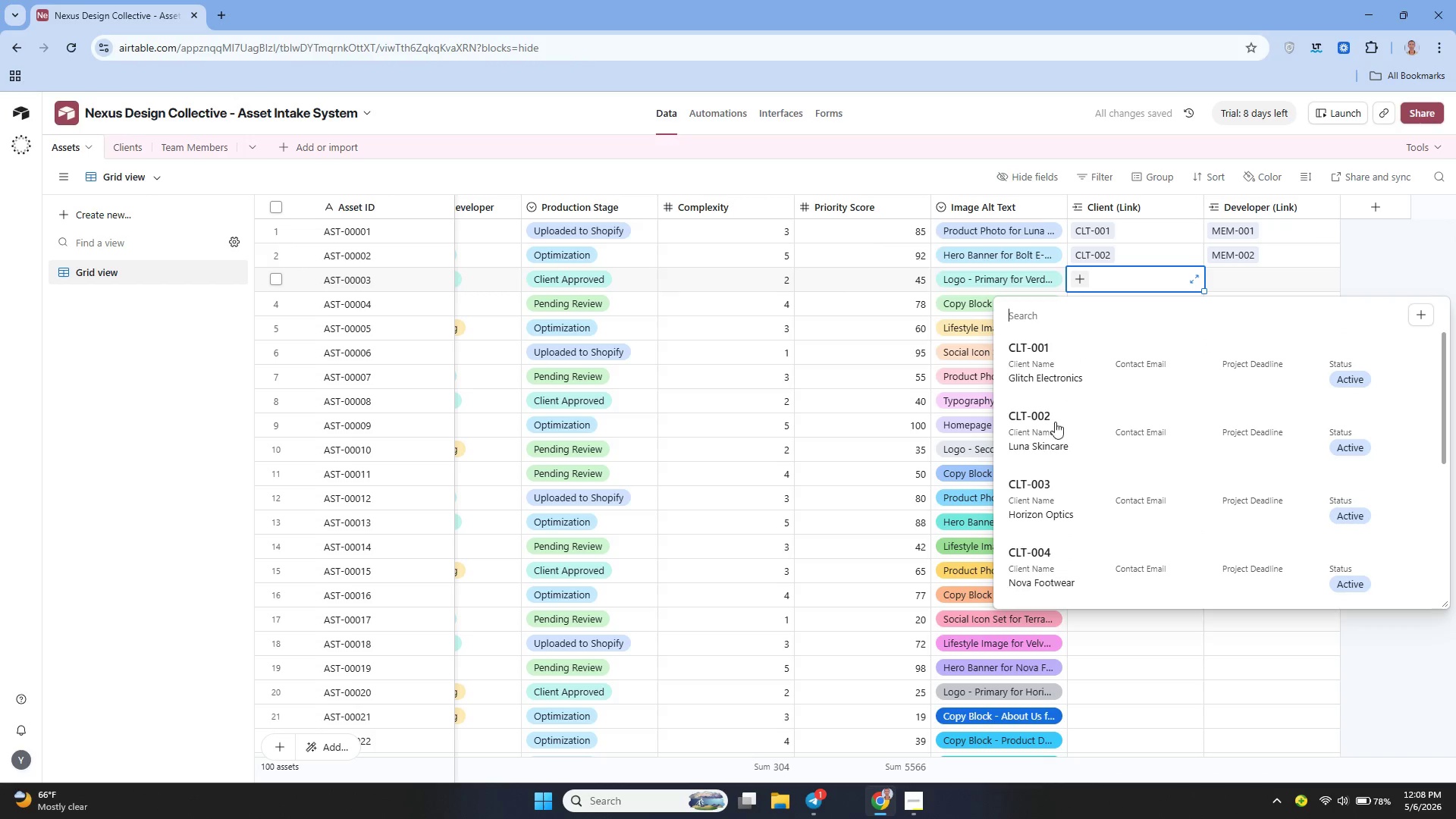 
left_click([1036, 469])
 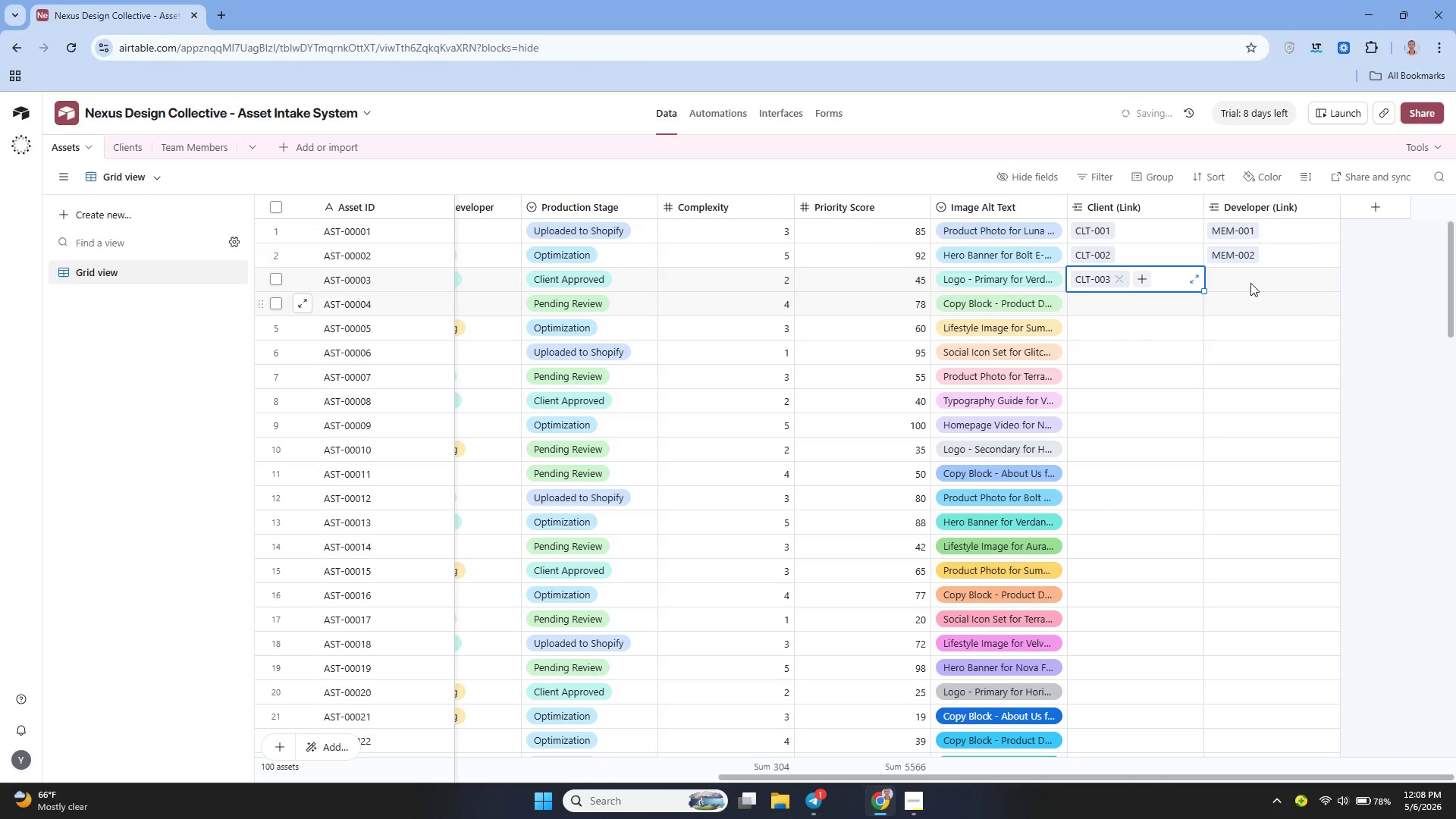 
left_click([1250, 282])
 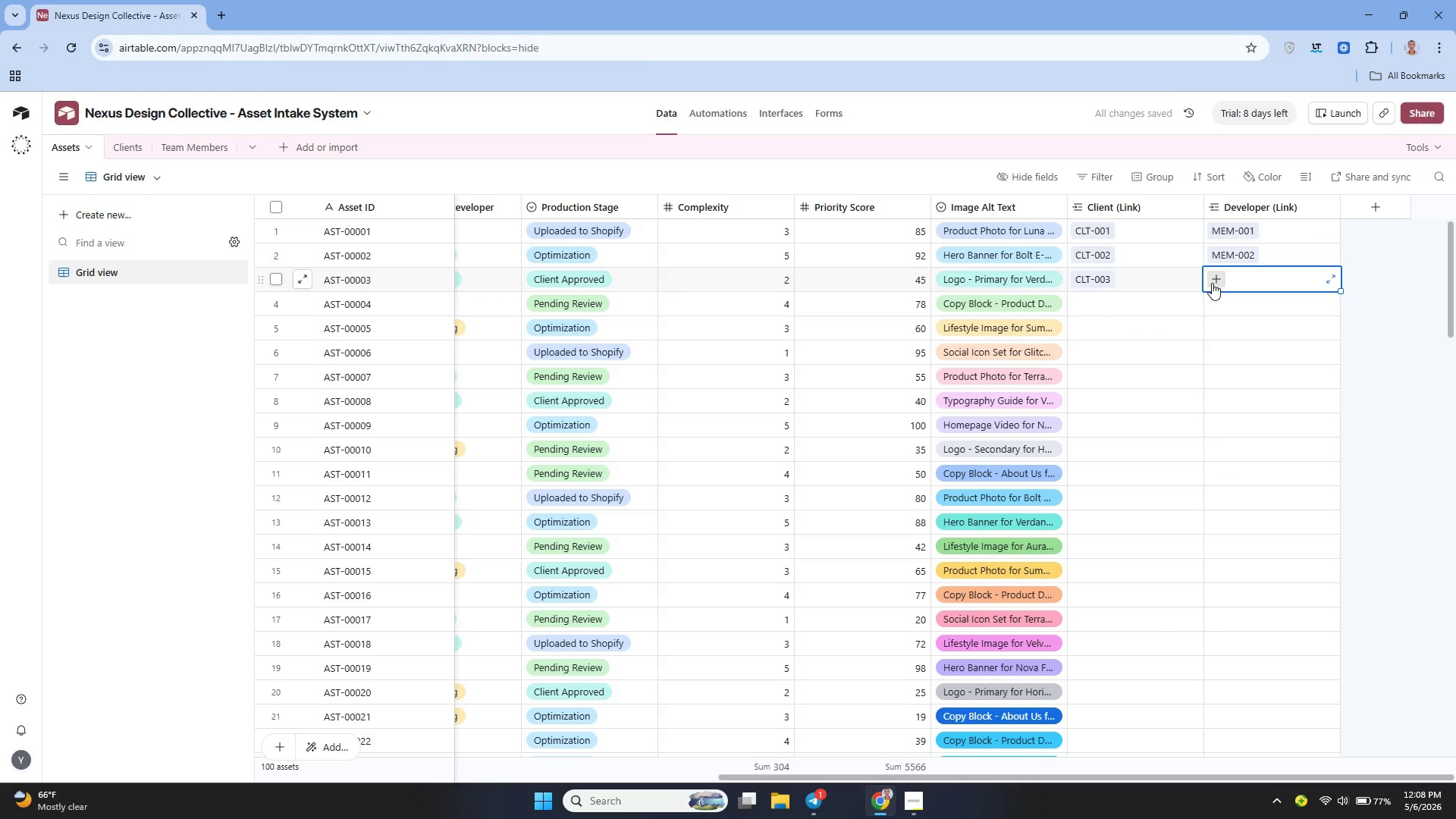 
left_click([1210, 283])
 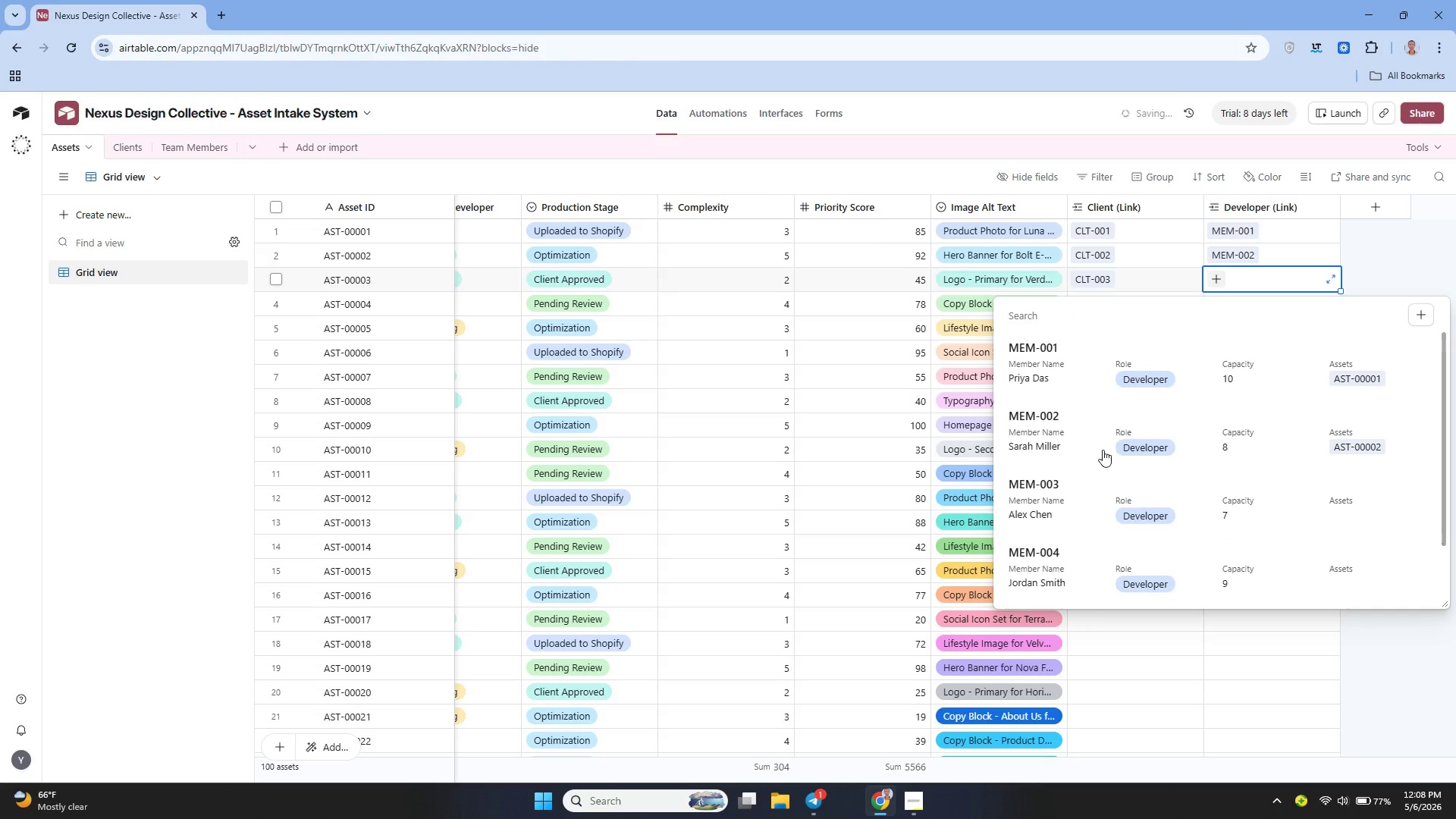 
left_click([1069, 509])
 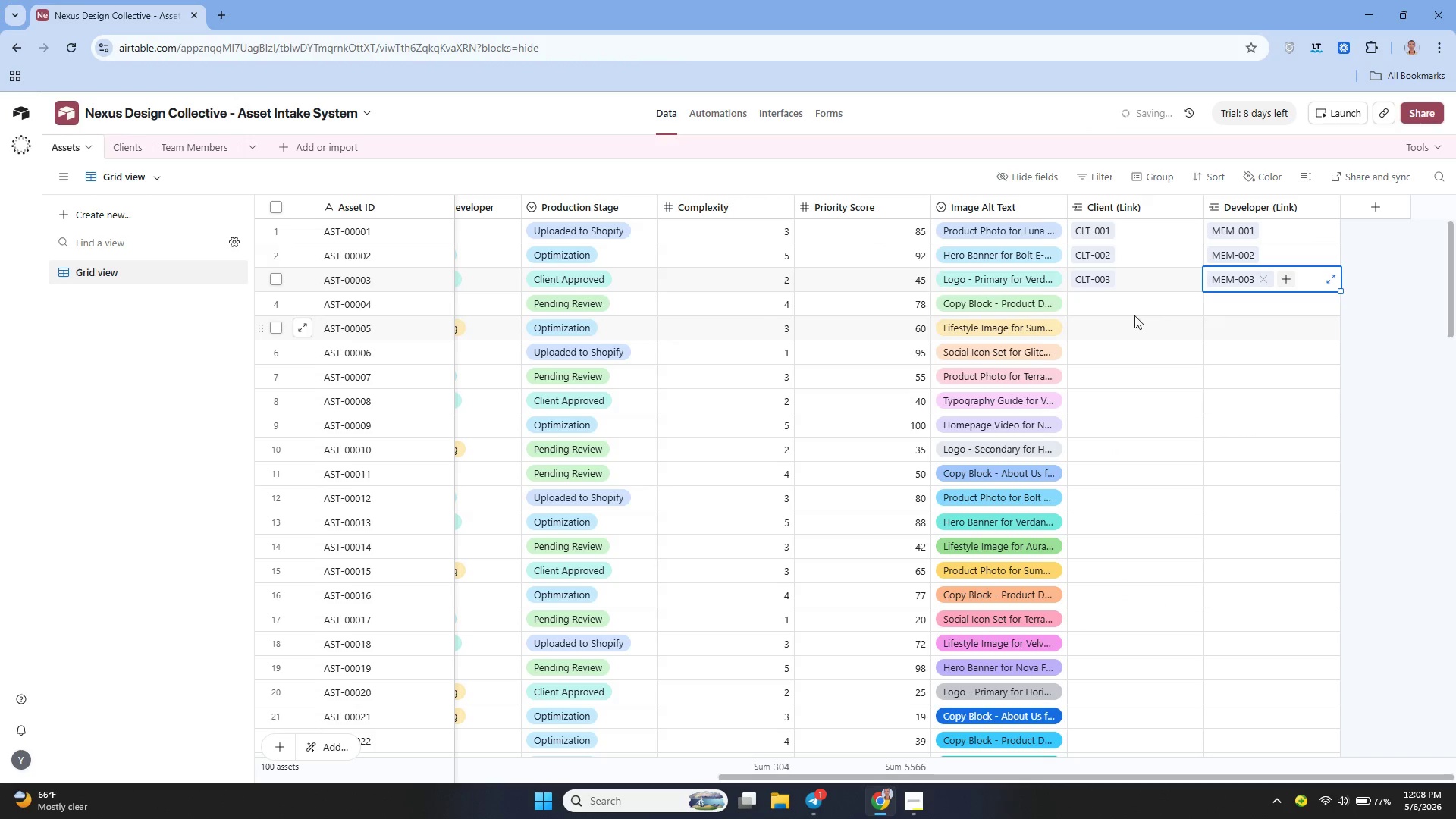 
left_click([1118, 310])
 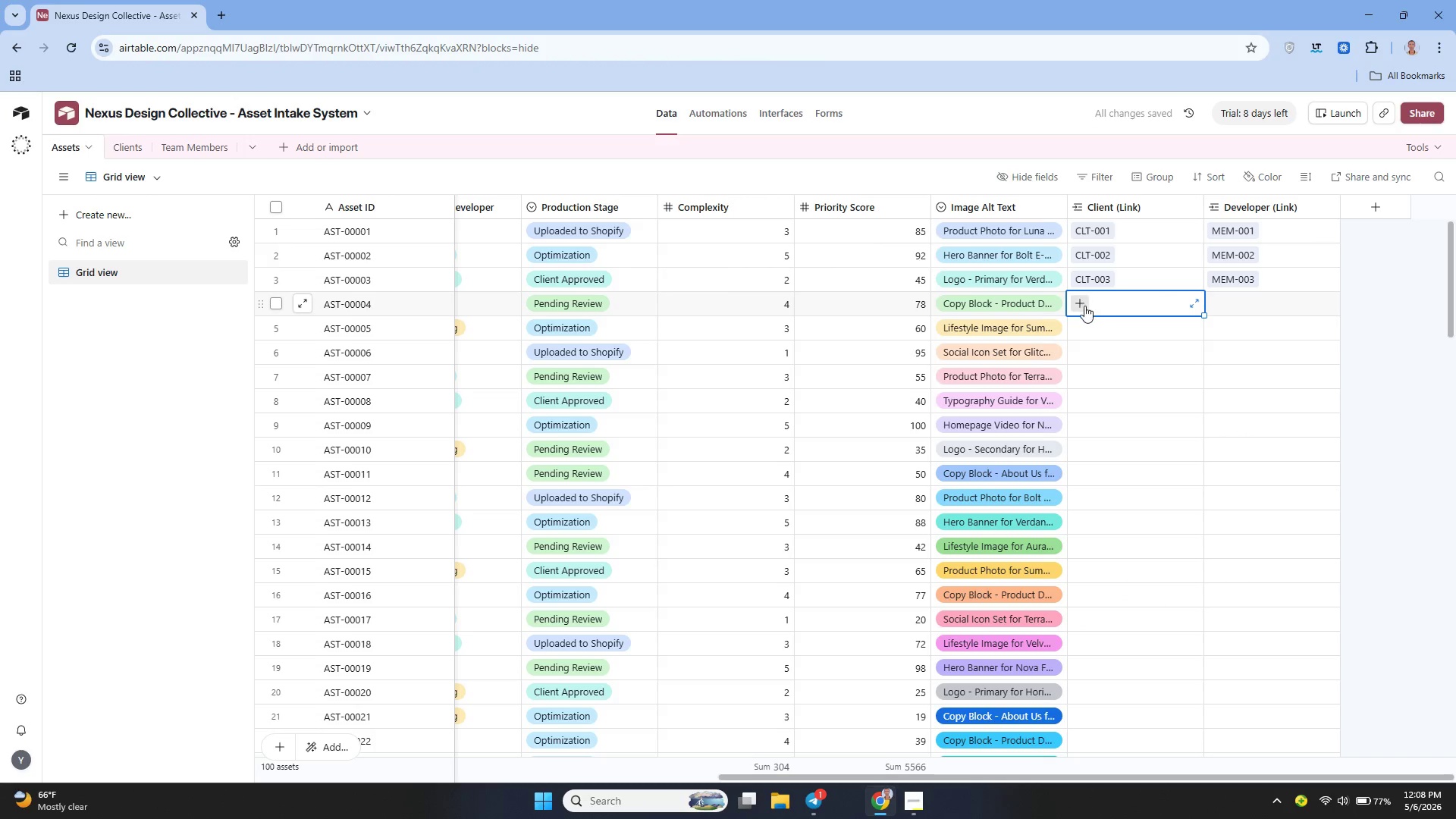 
left_click([1084, 306])
 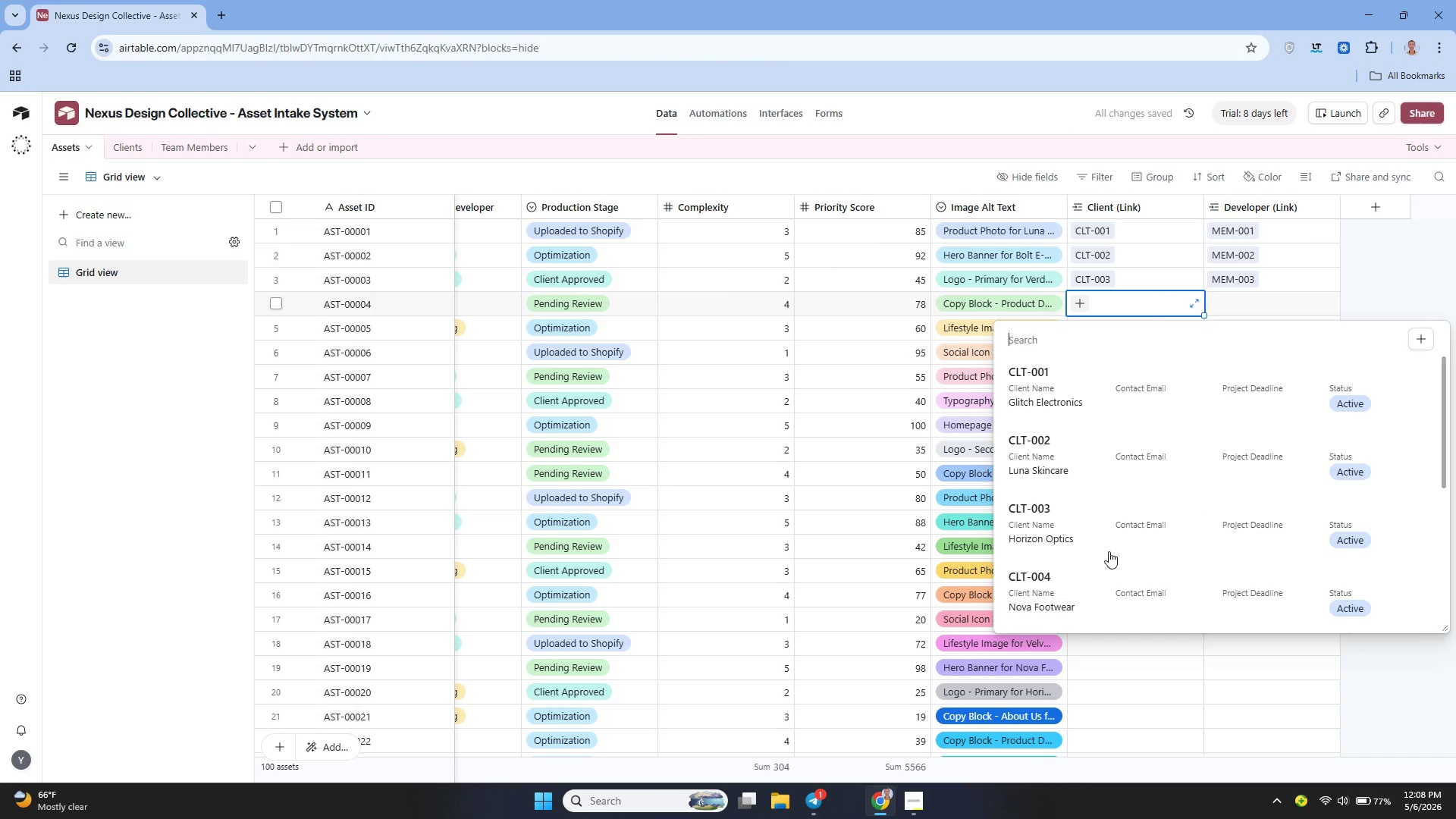 
left_click([1065, 593])
 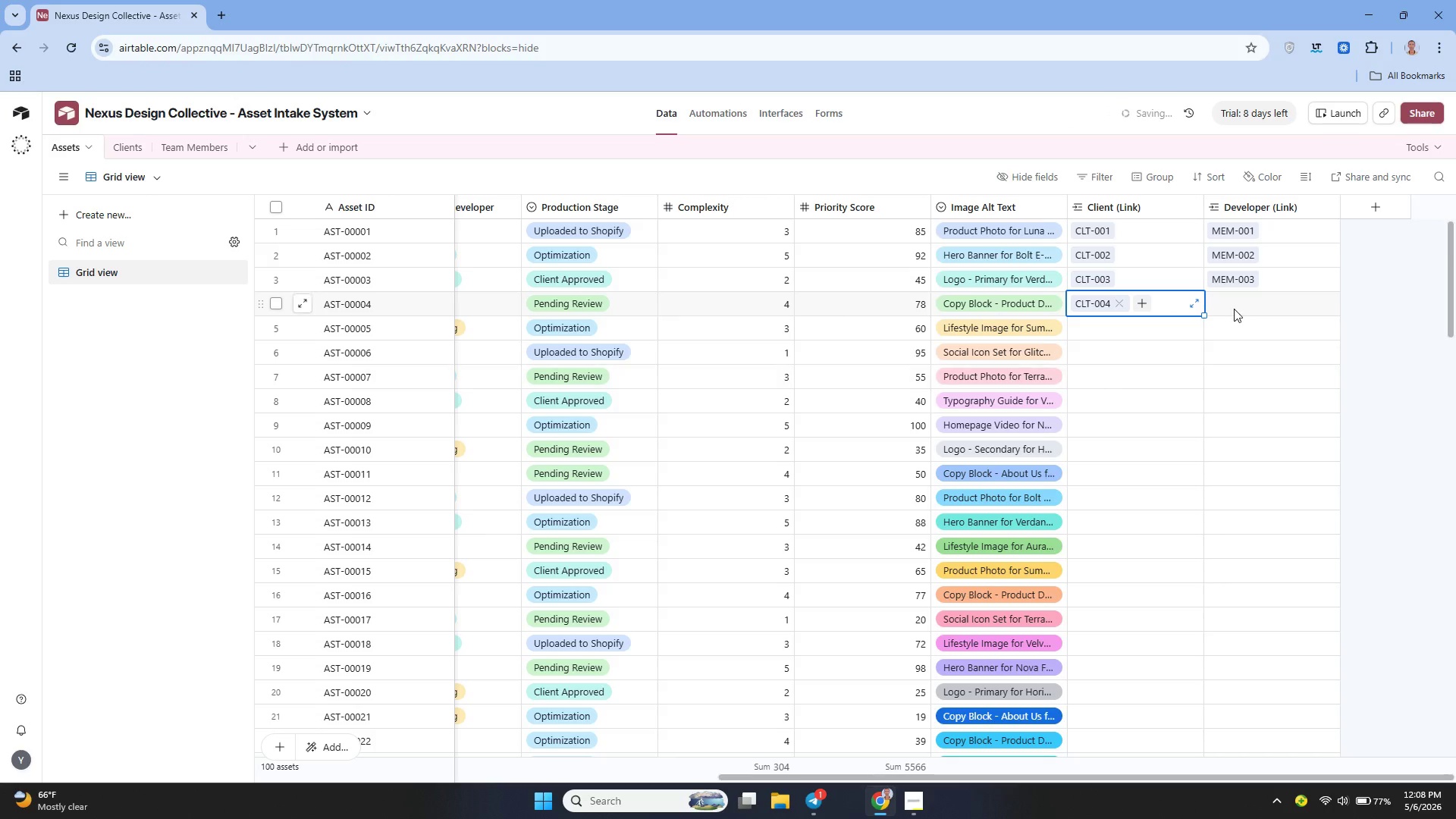 
left_click([1234, 309])
 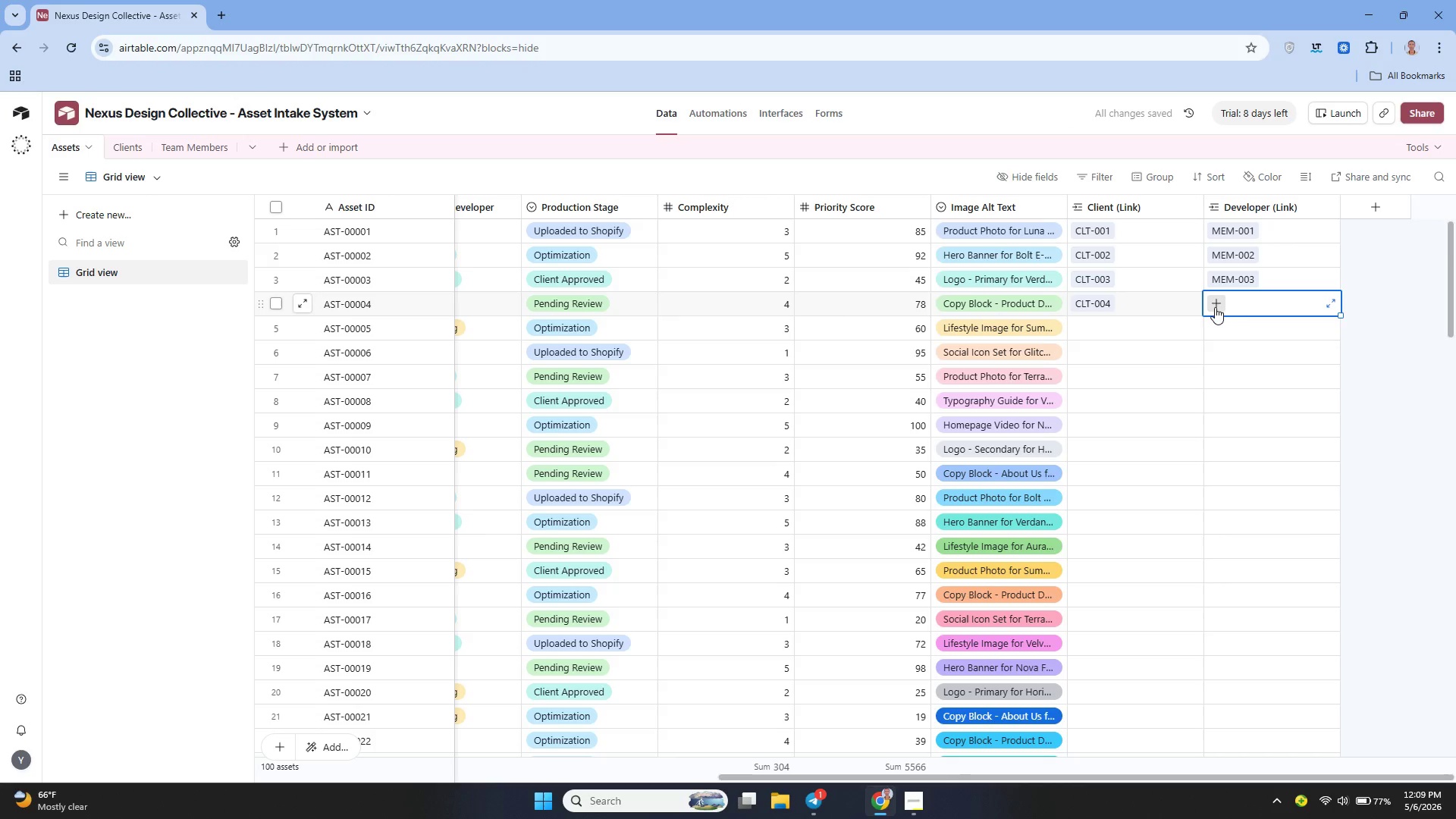 
left_click([1215, 307])
 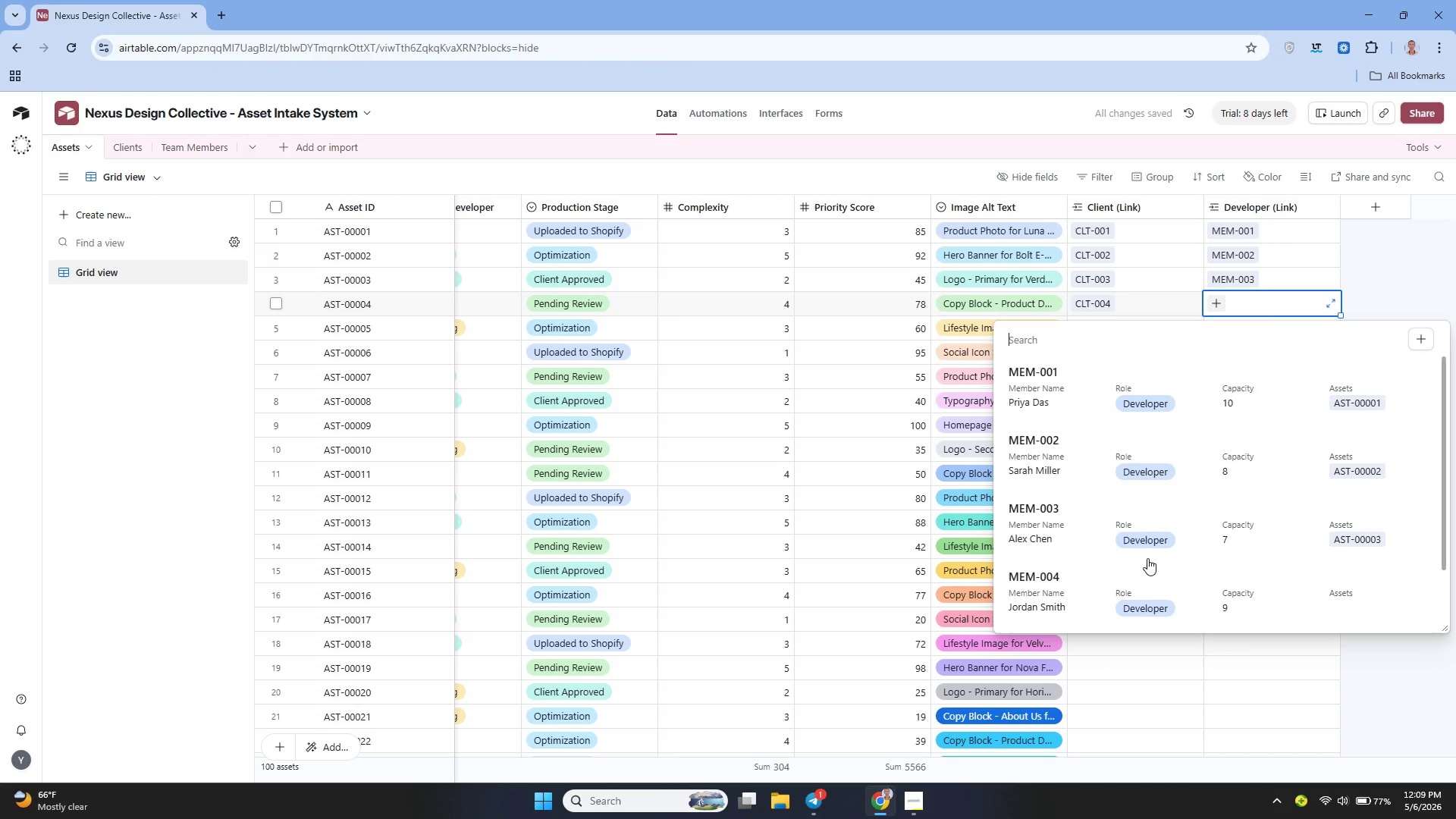 
left_click([1094, 586])
 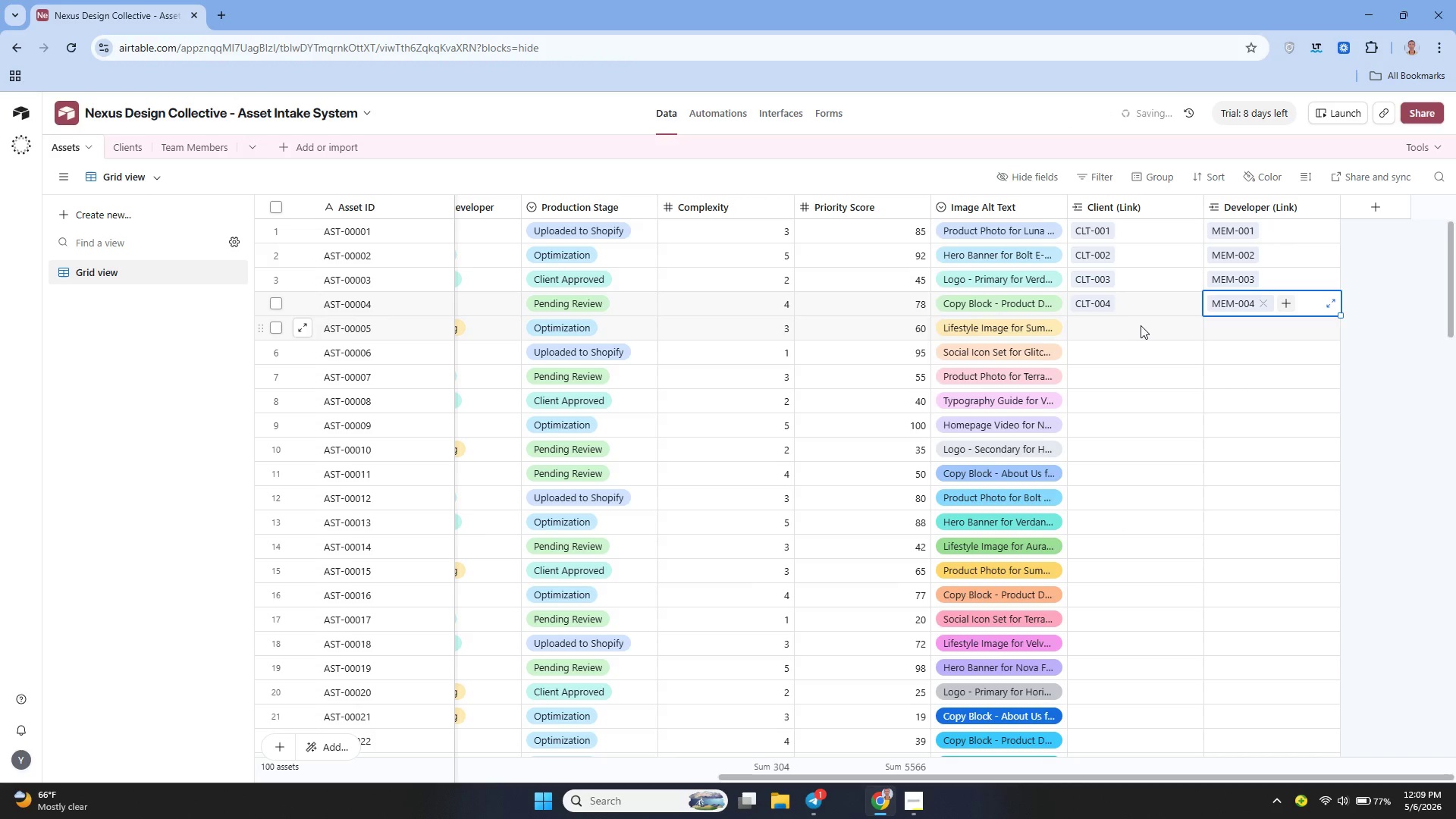 
left_click([1140, 325])
 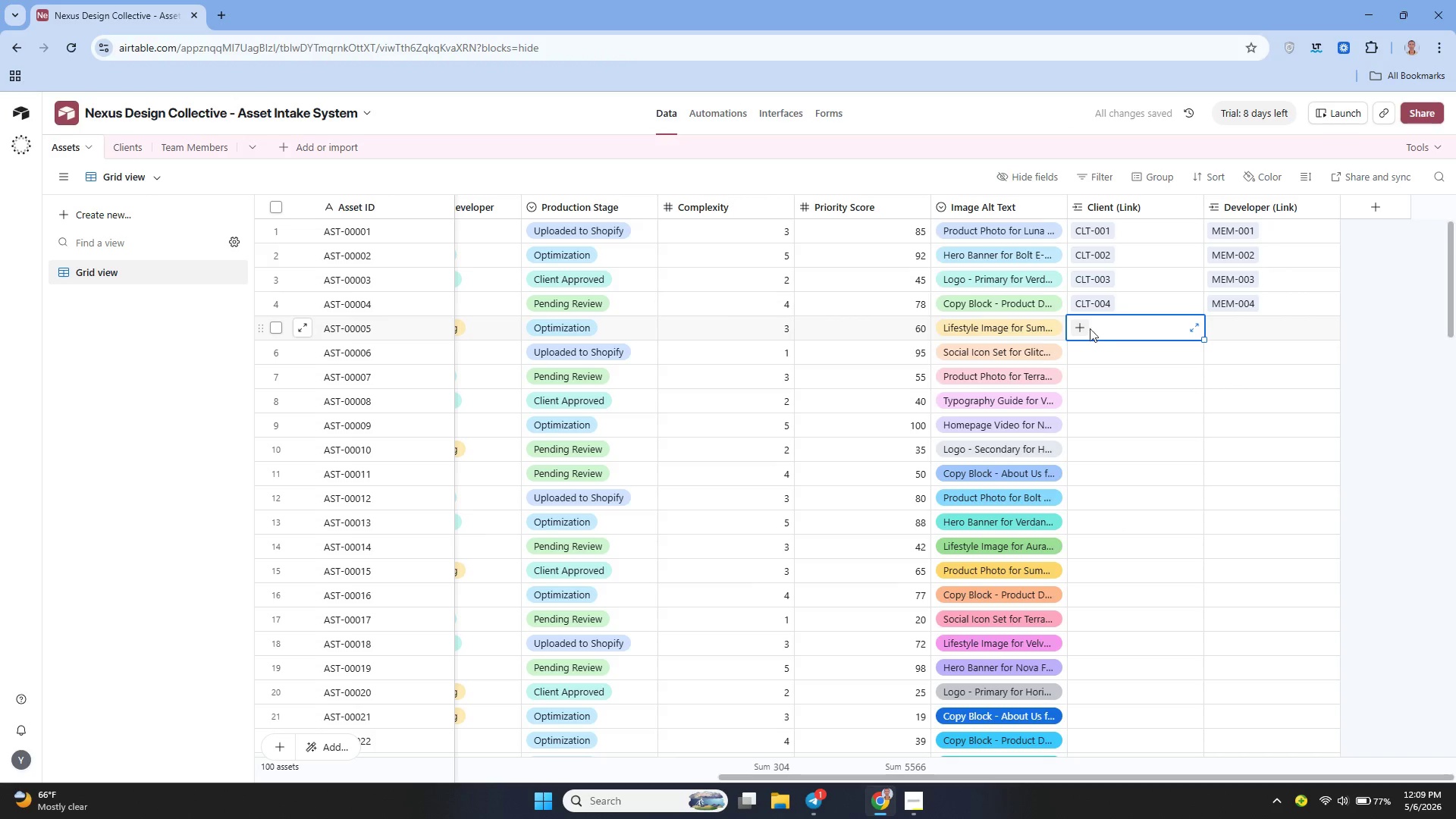 
left_click([1087, 328])
 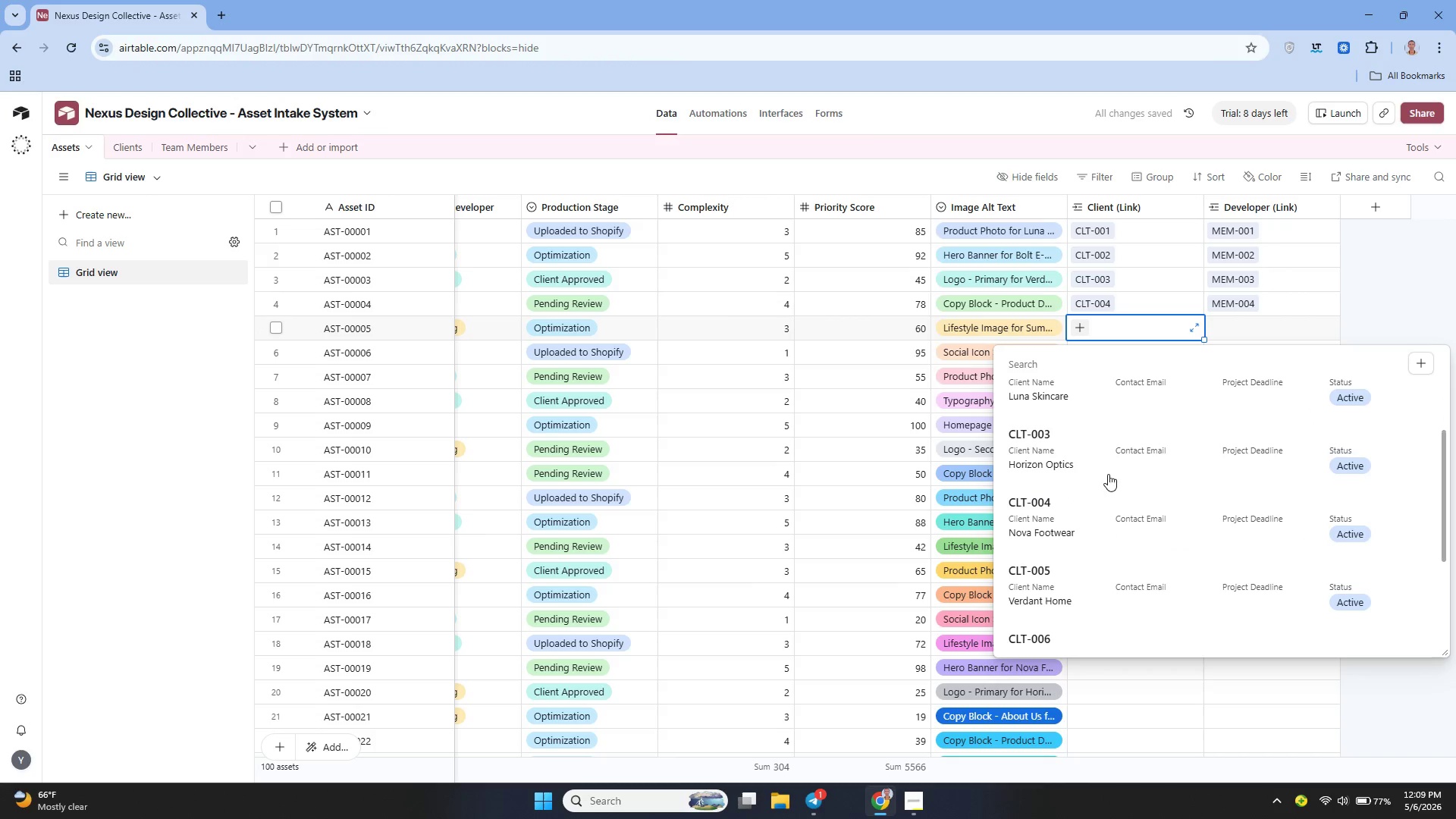 
left_click([1056, 591])
 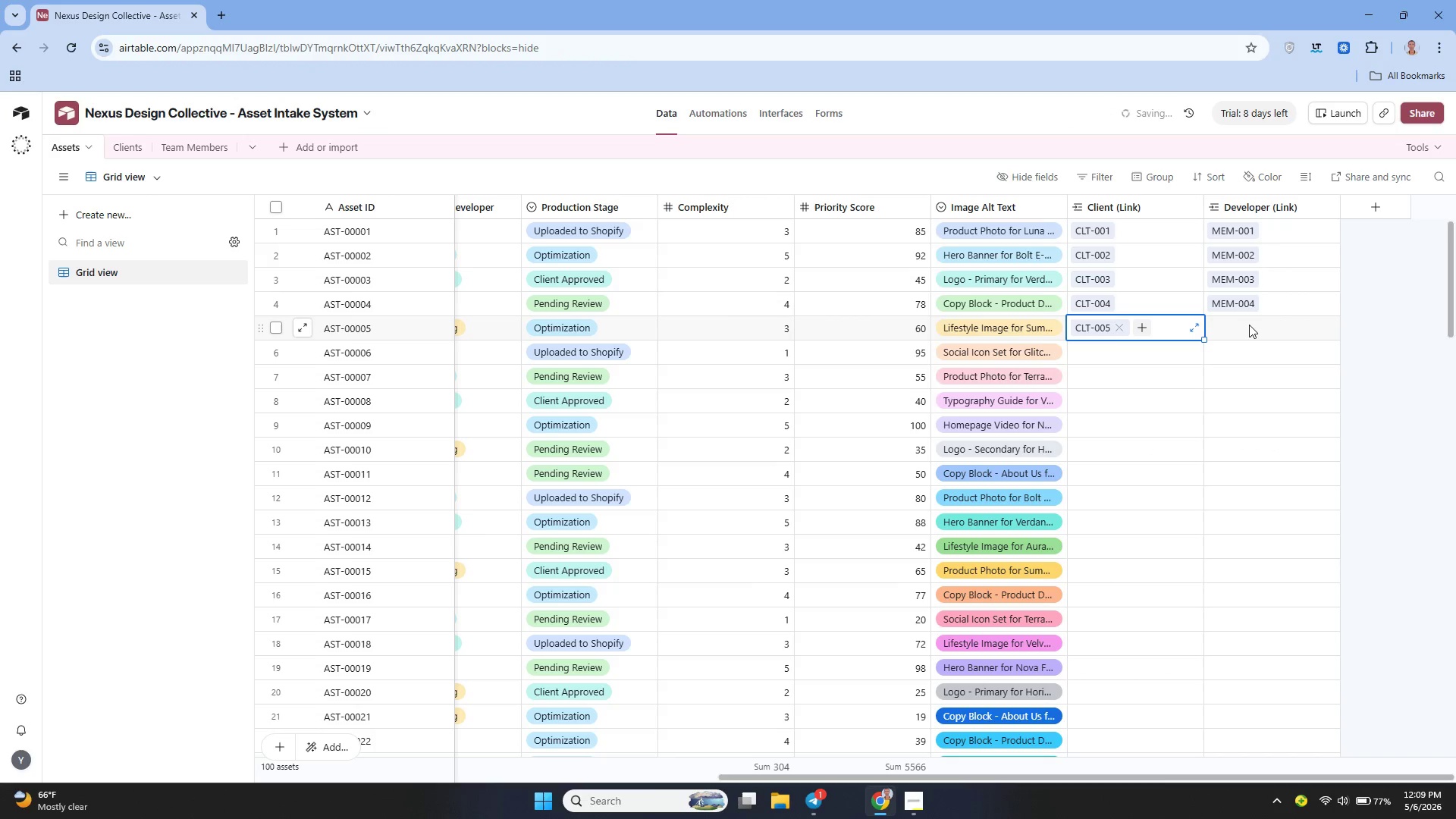 
left_click([1249, 325])
 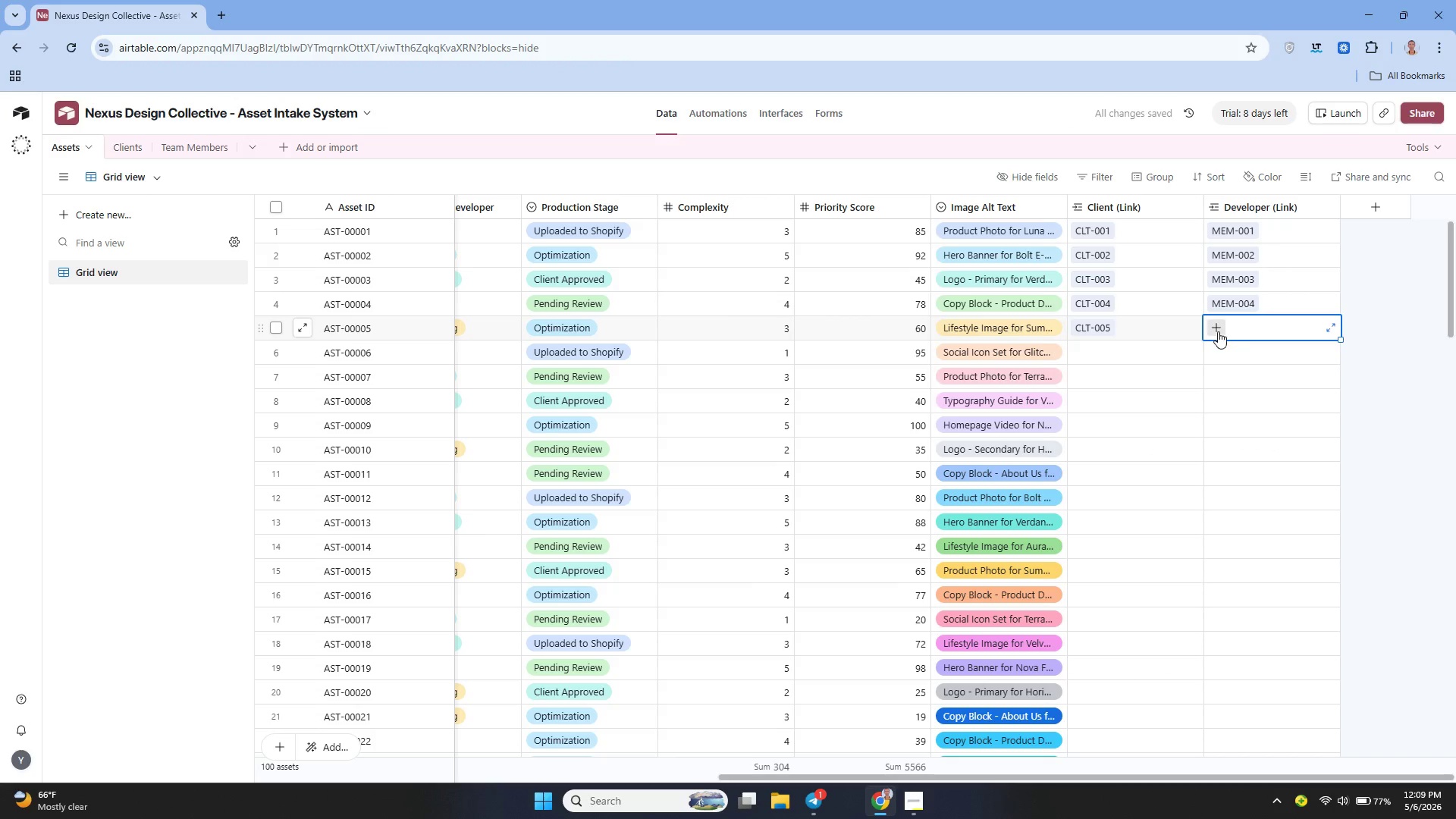 
left_click([1218, 331])
 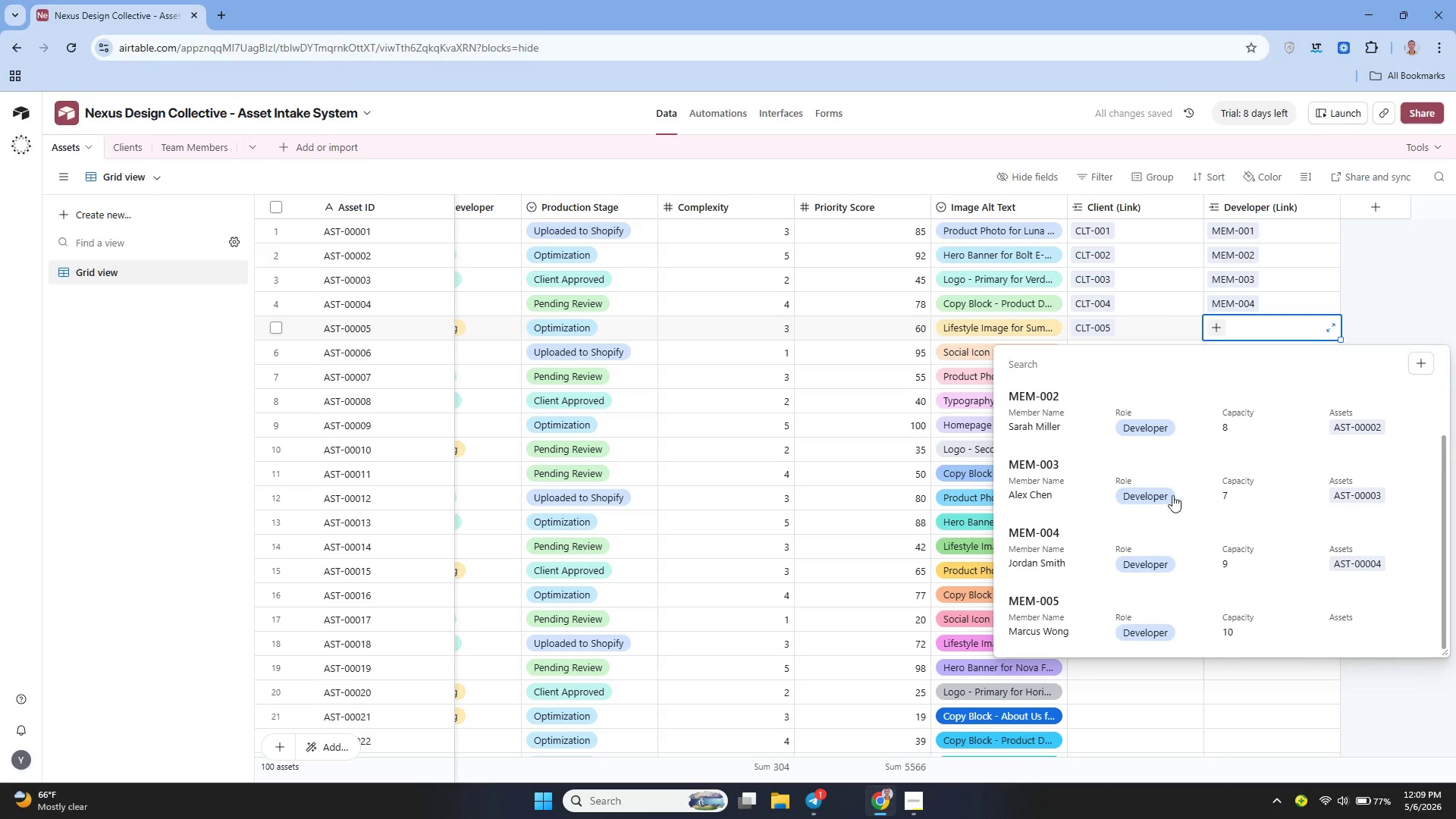 
left_click([1087, 608])
 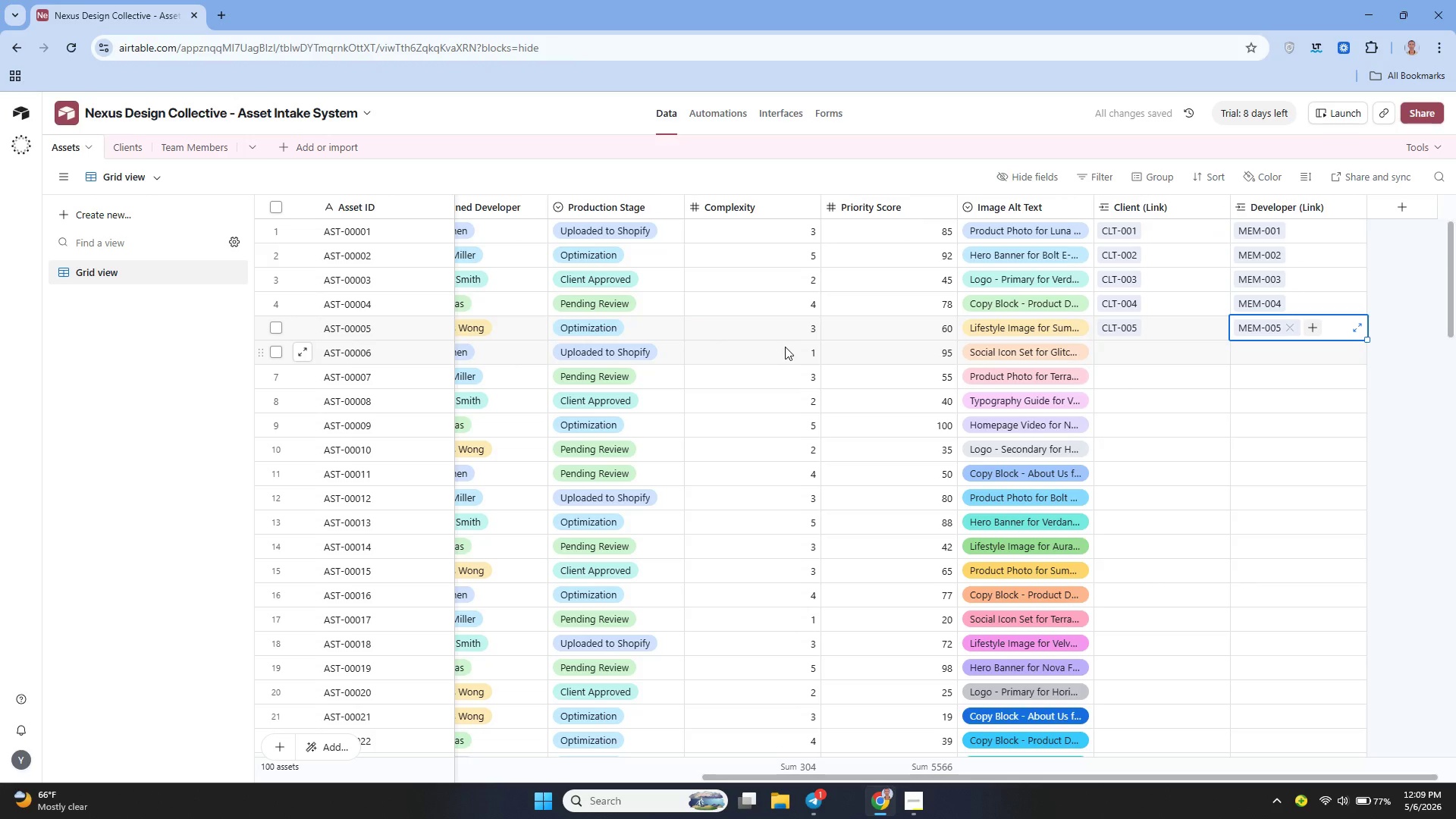 
left_click([121, 143])
 